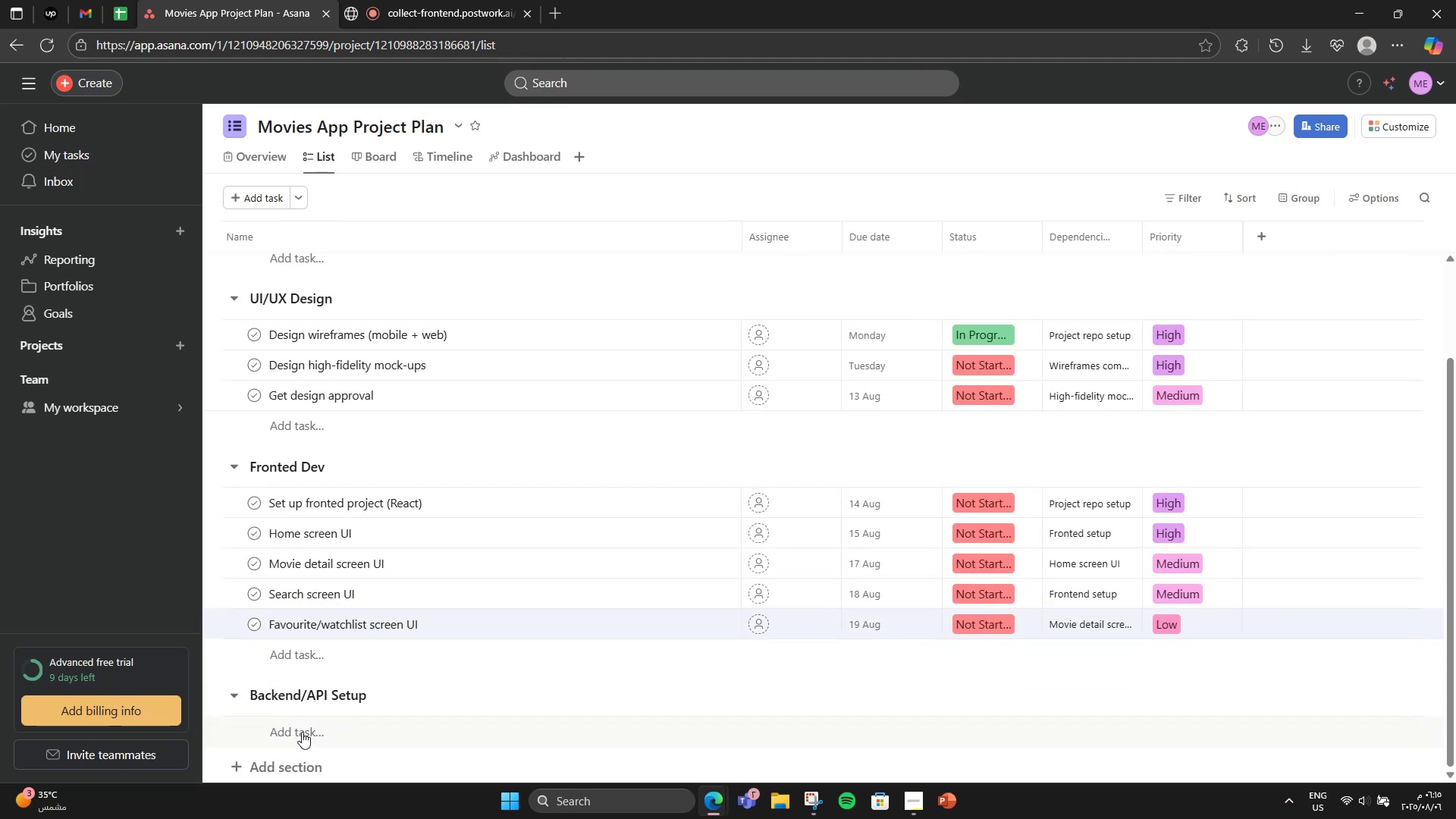 
left_click([302, 732])
 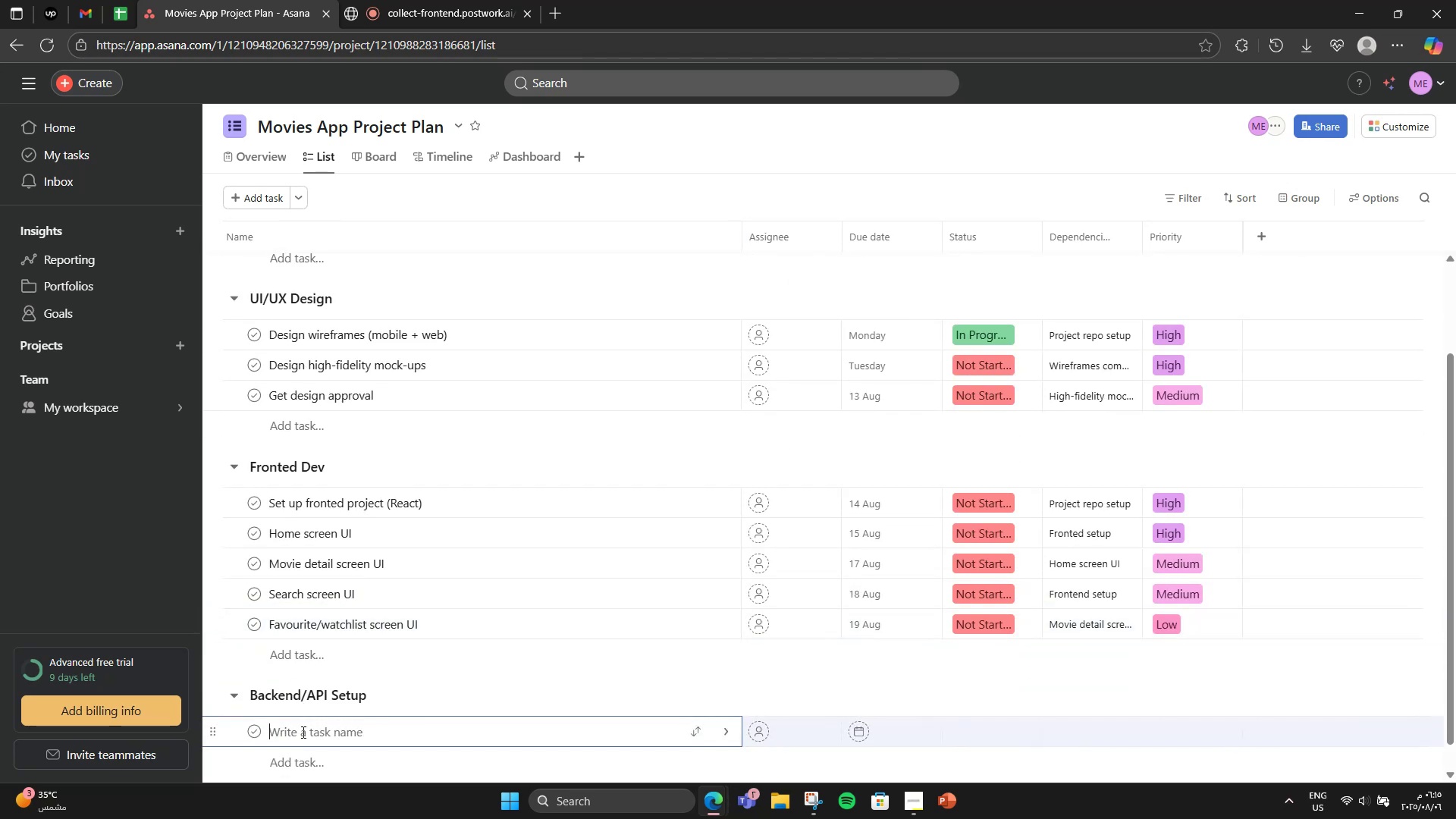 
type(Choose movie)
 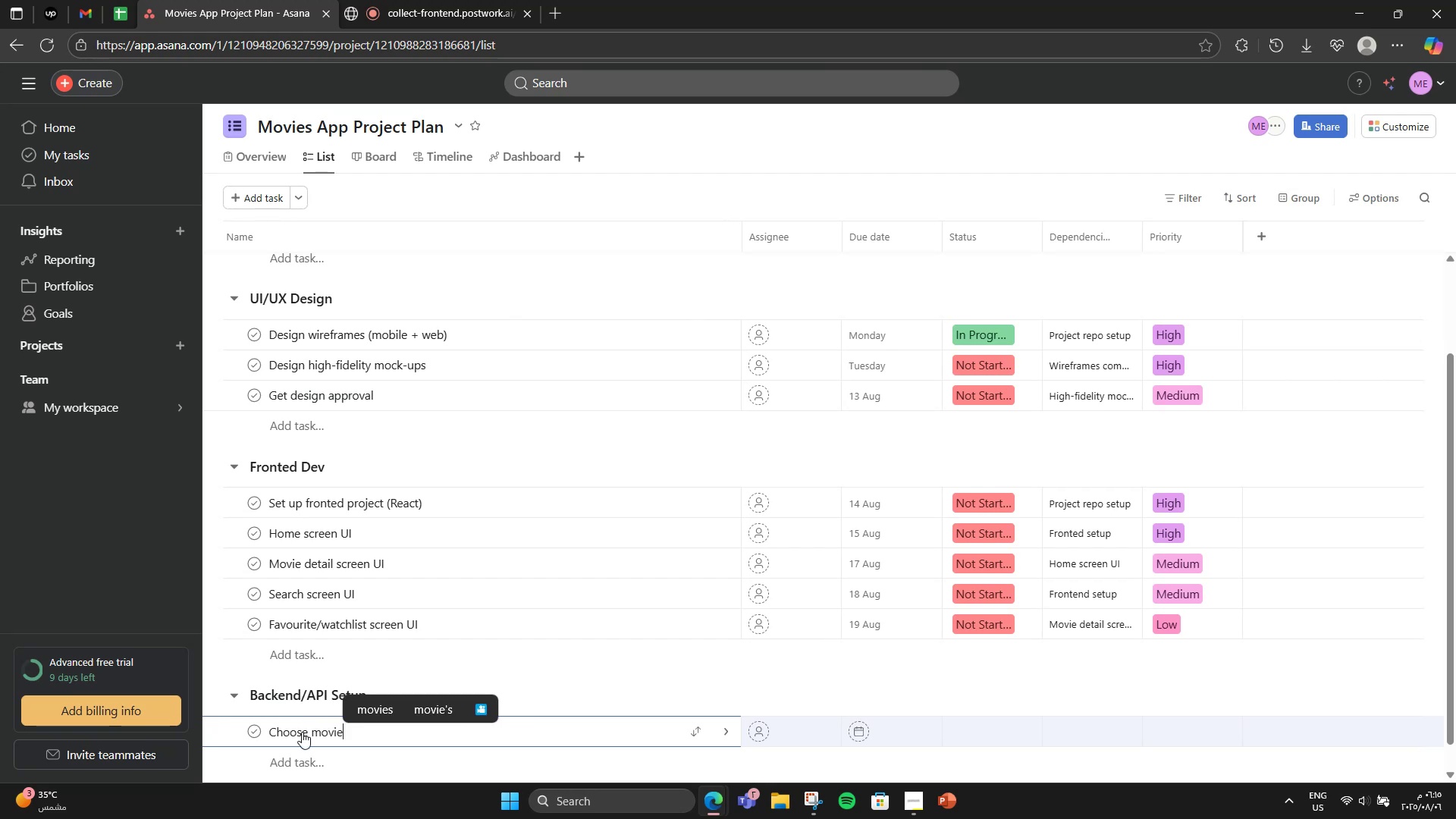 
type( API )
key(Backspace)
 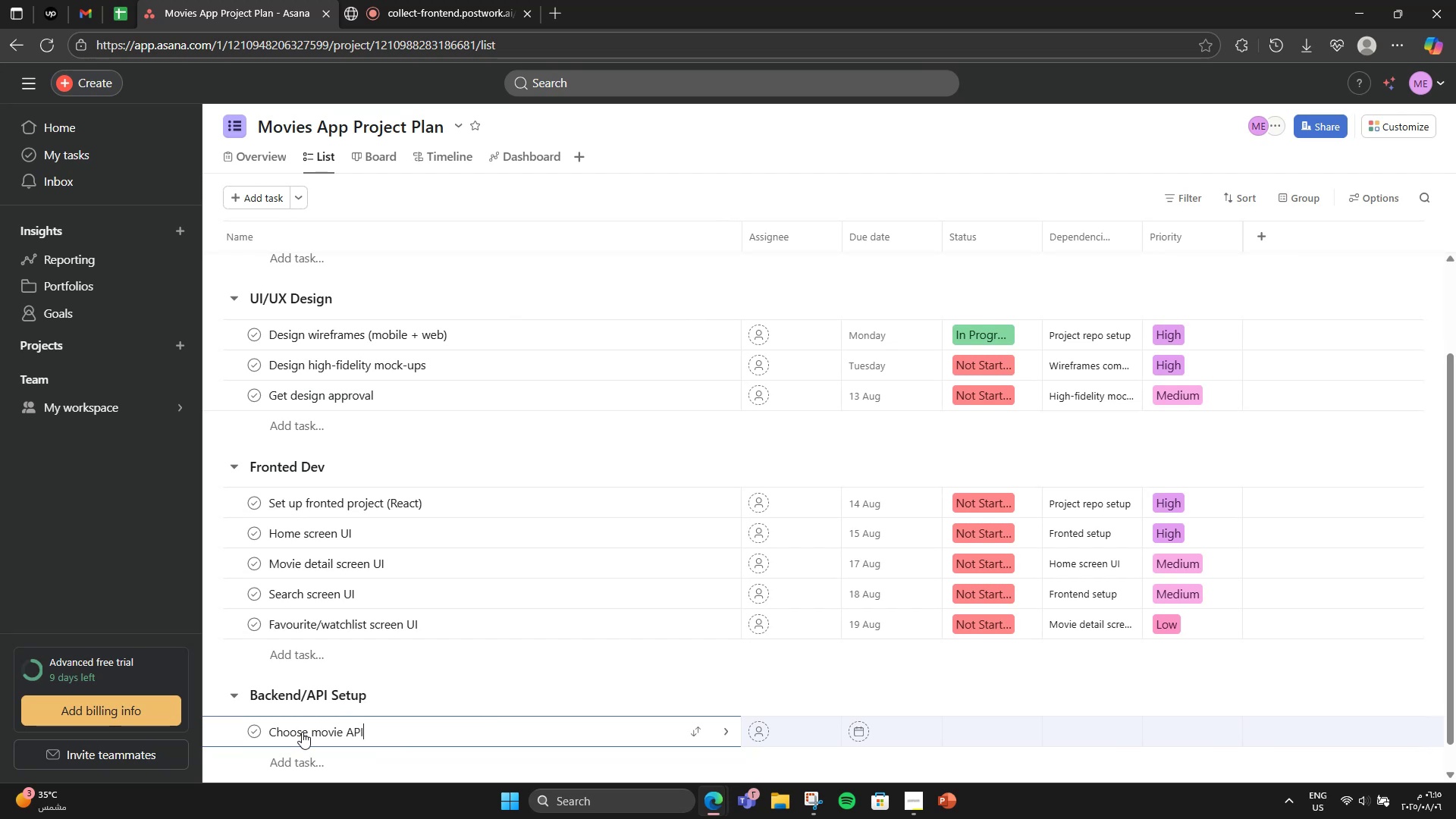 
key(Enter)
 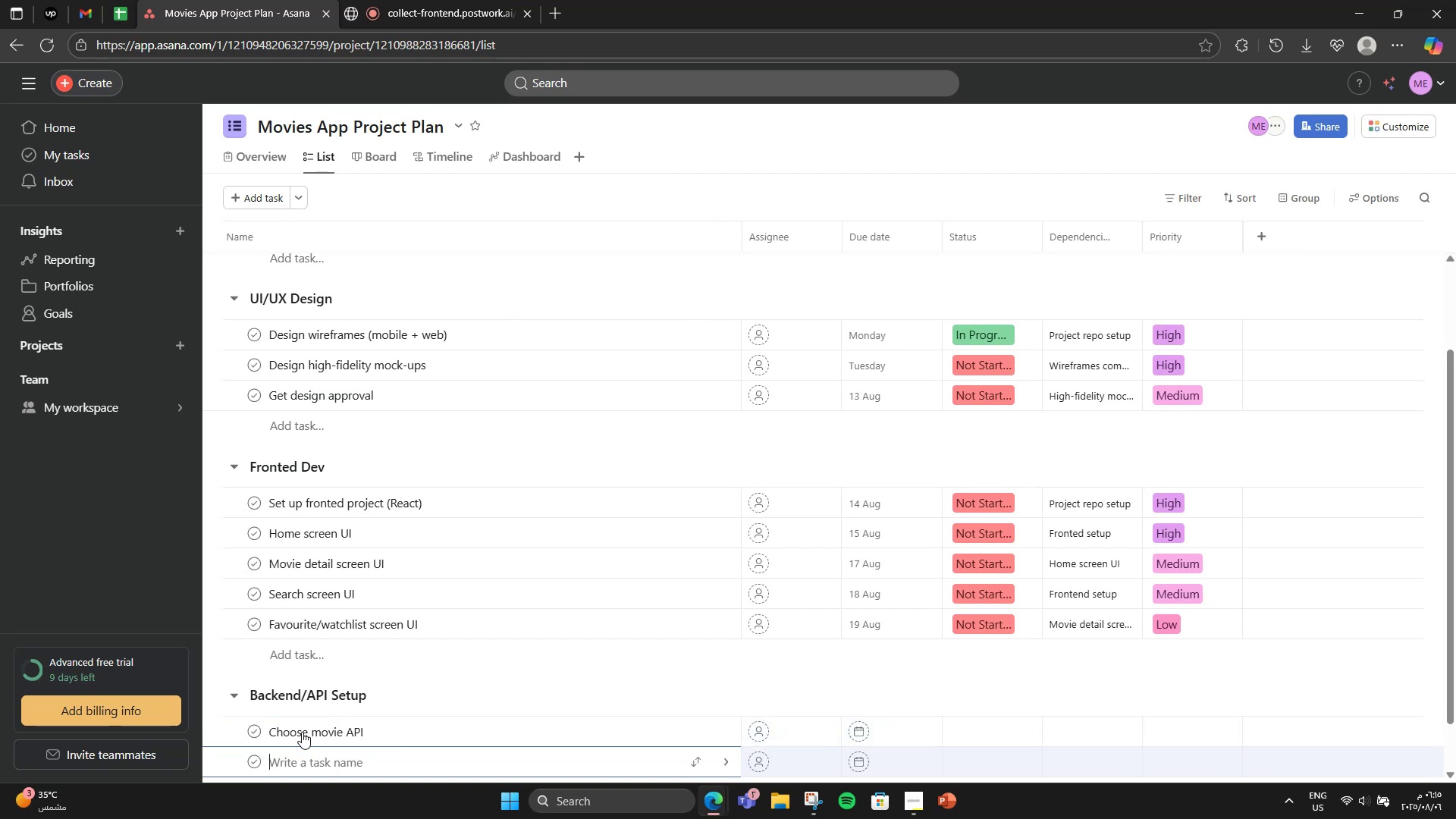 
type(Set up API )
 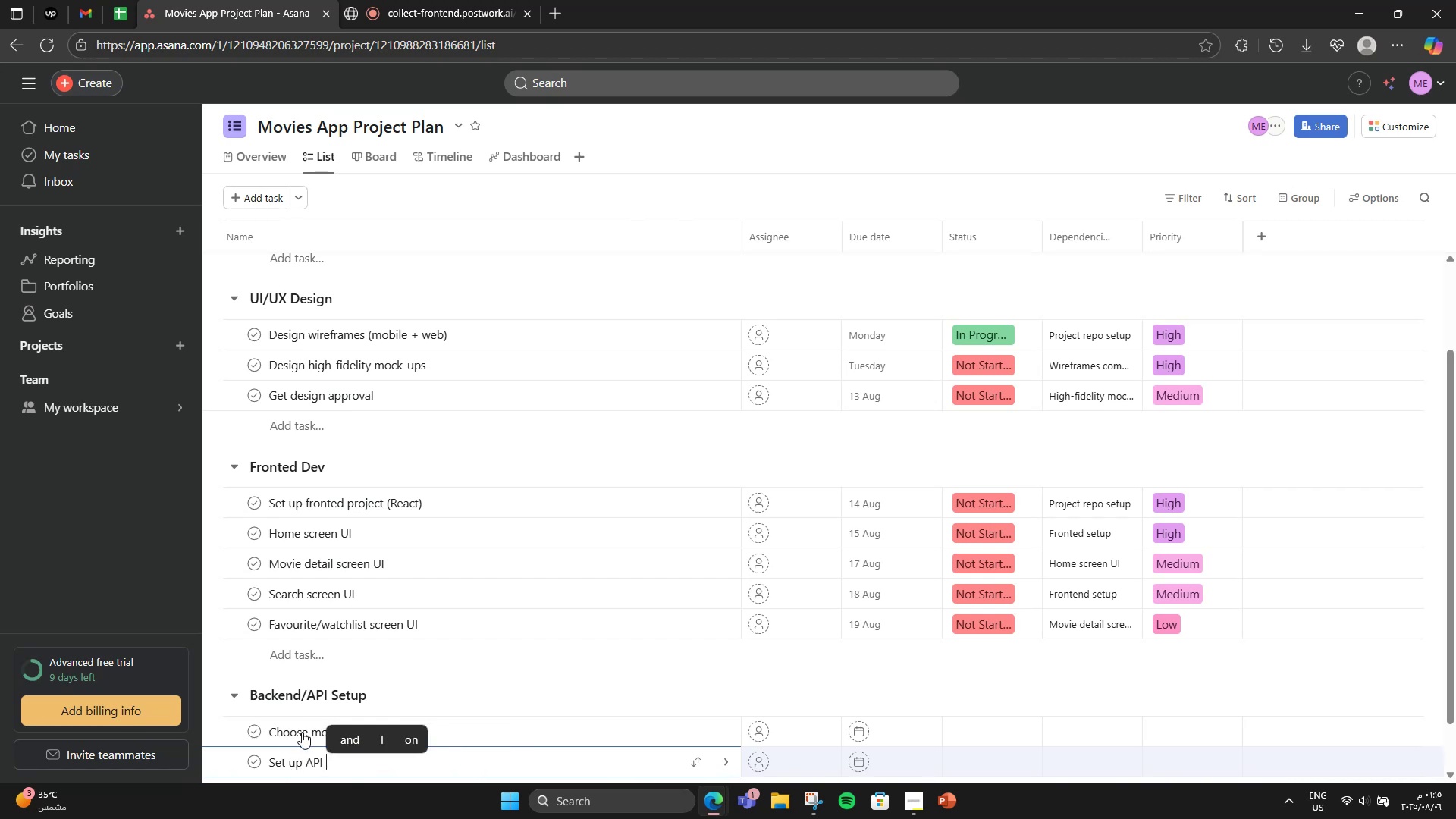 
type(integration)
 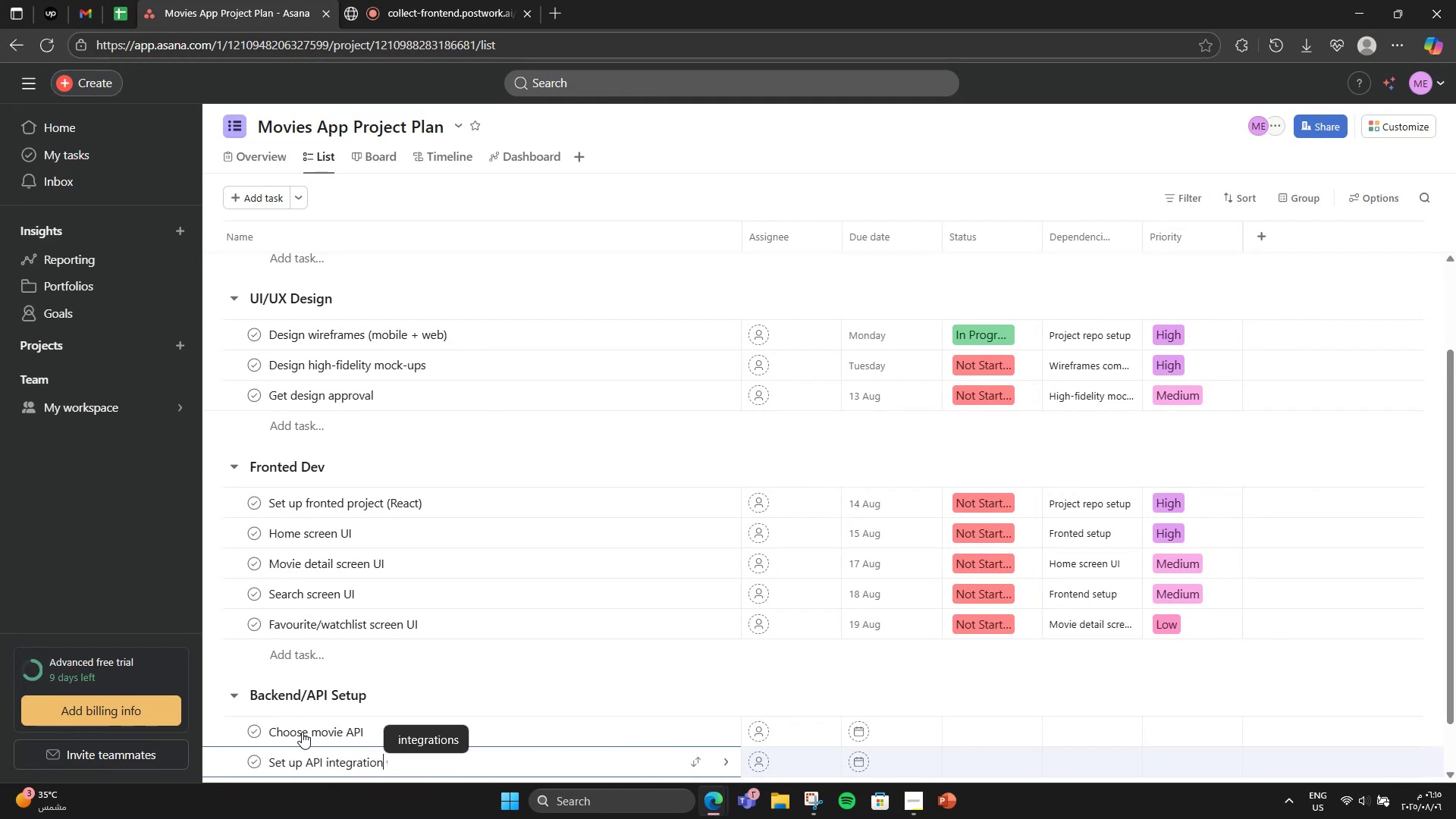 
key(Enter)
 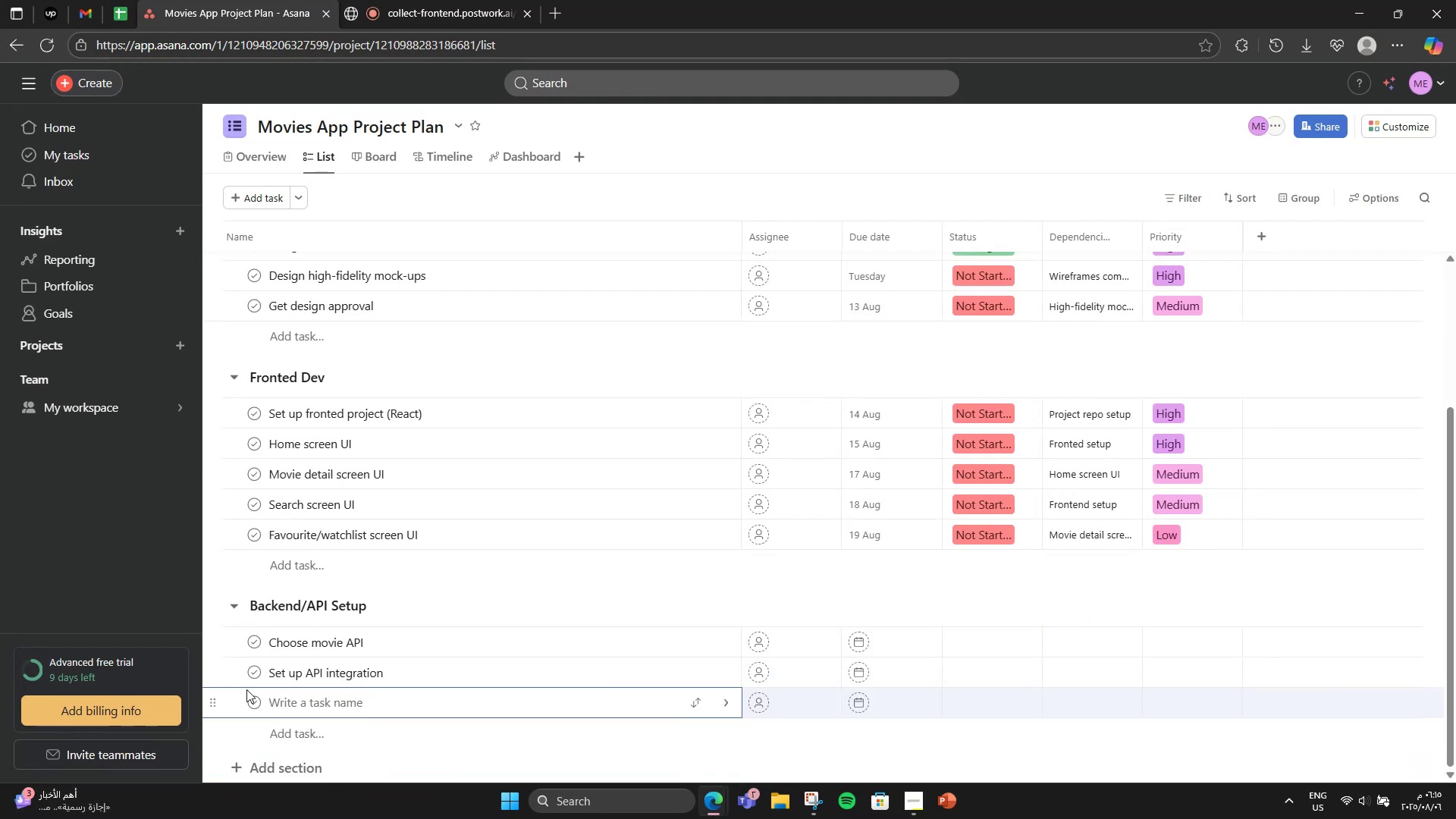 
type(Implement search functionality)
 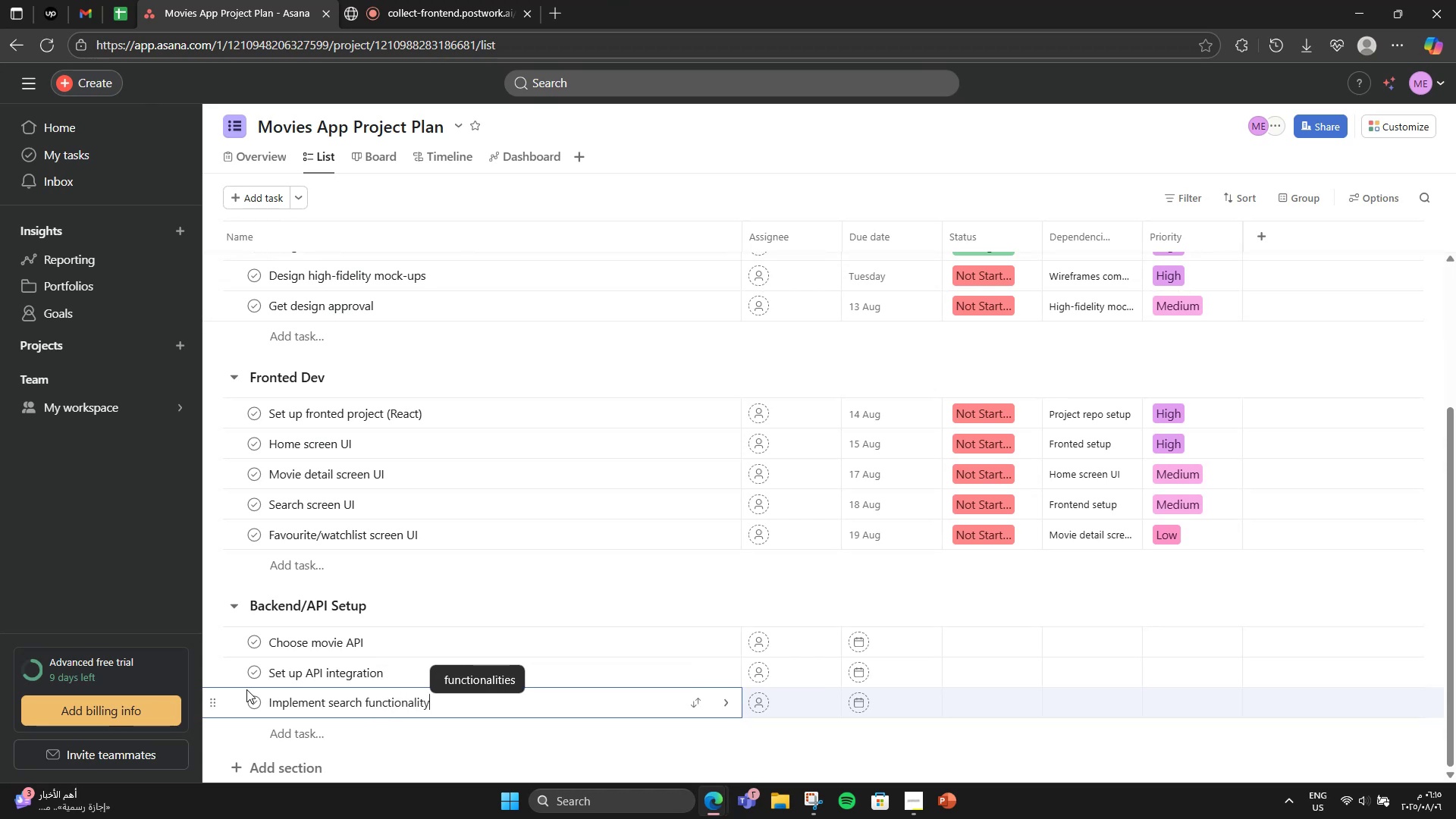 
key(Enter)
 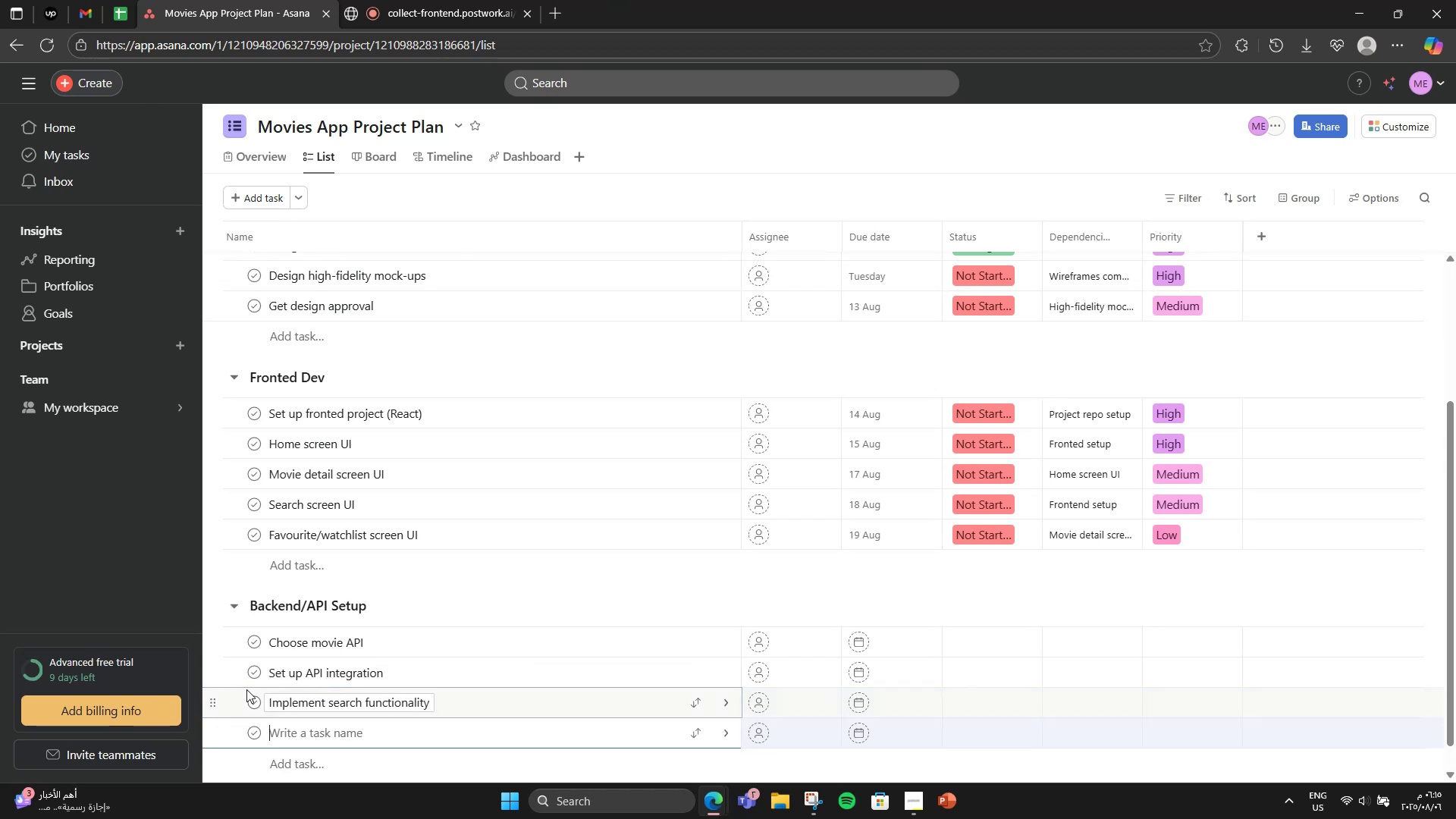 
type(Implement favourie)
key(Backspace)
type(tes )
key(Backspace)
type(/witchlist logis)
key(Backspace)
type(c)
 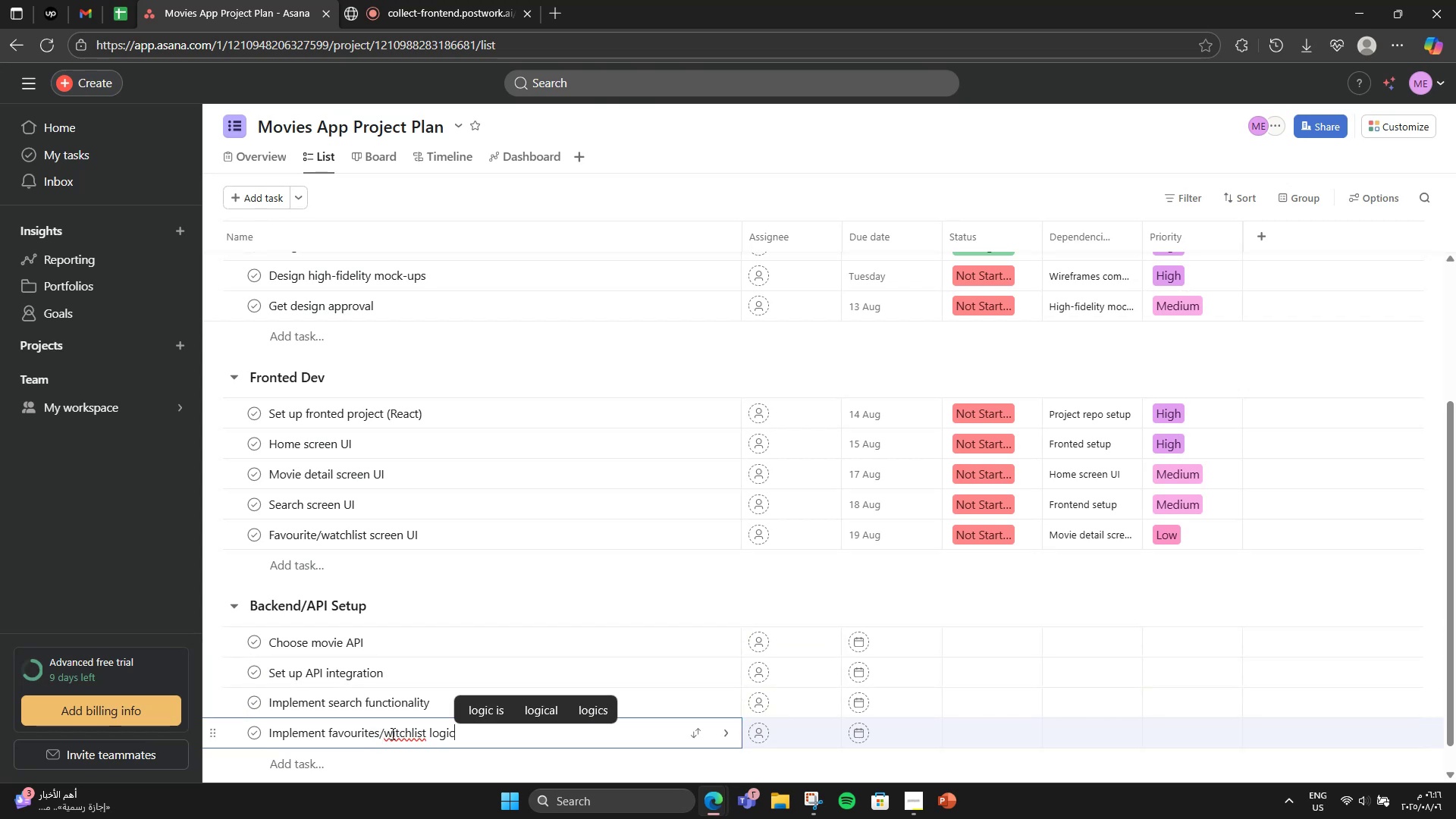 
left_click([391, 733])
 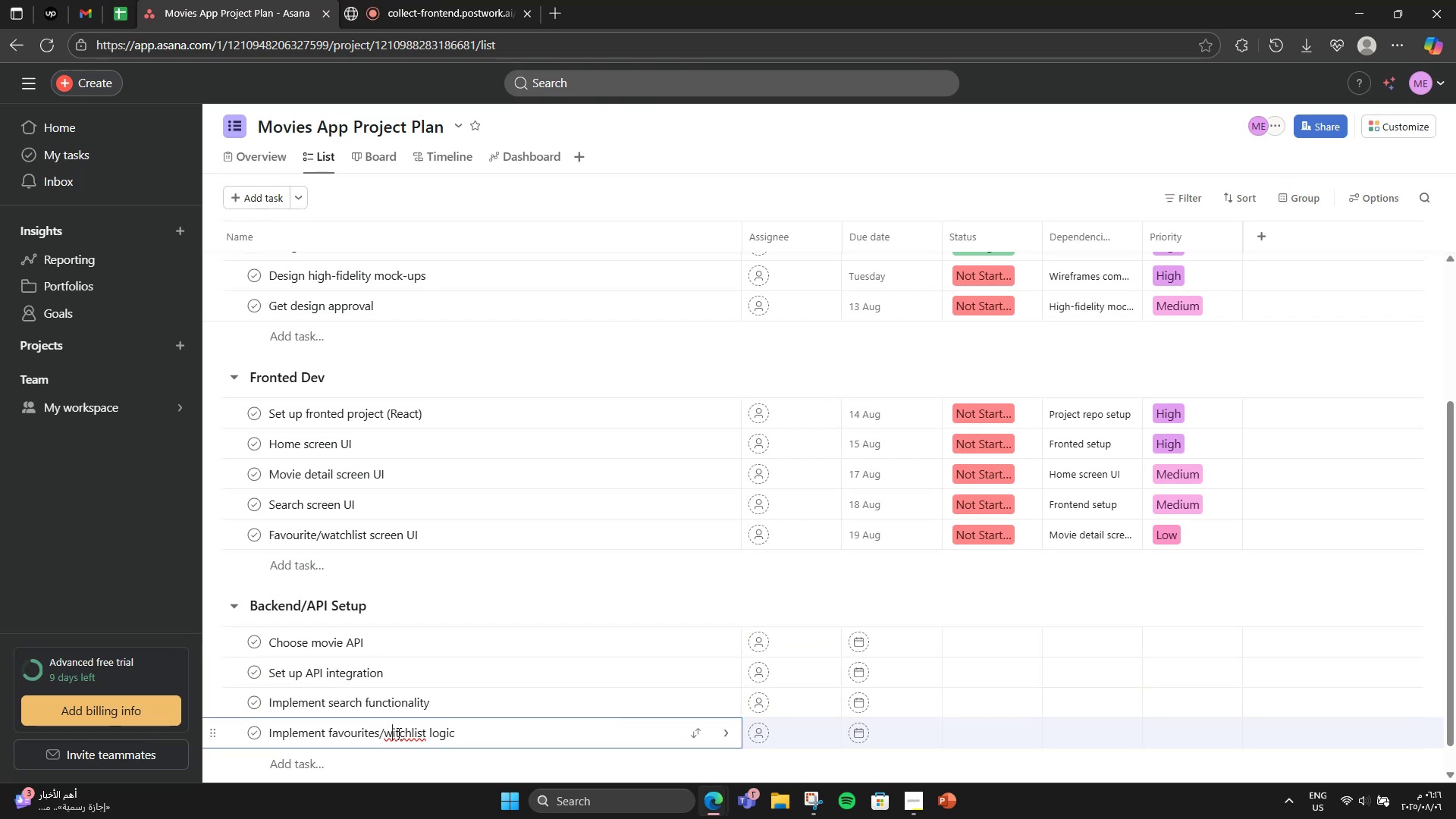 
key(ArrowRight)
 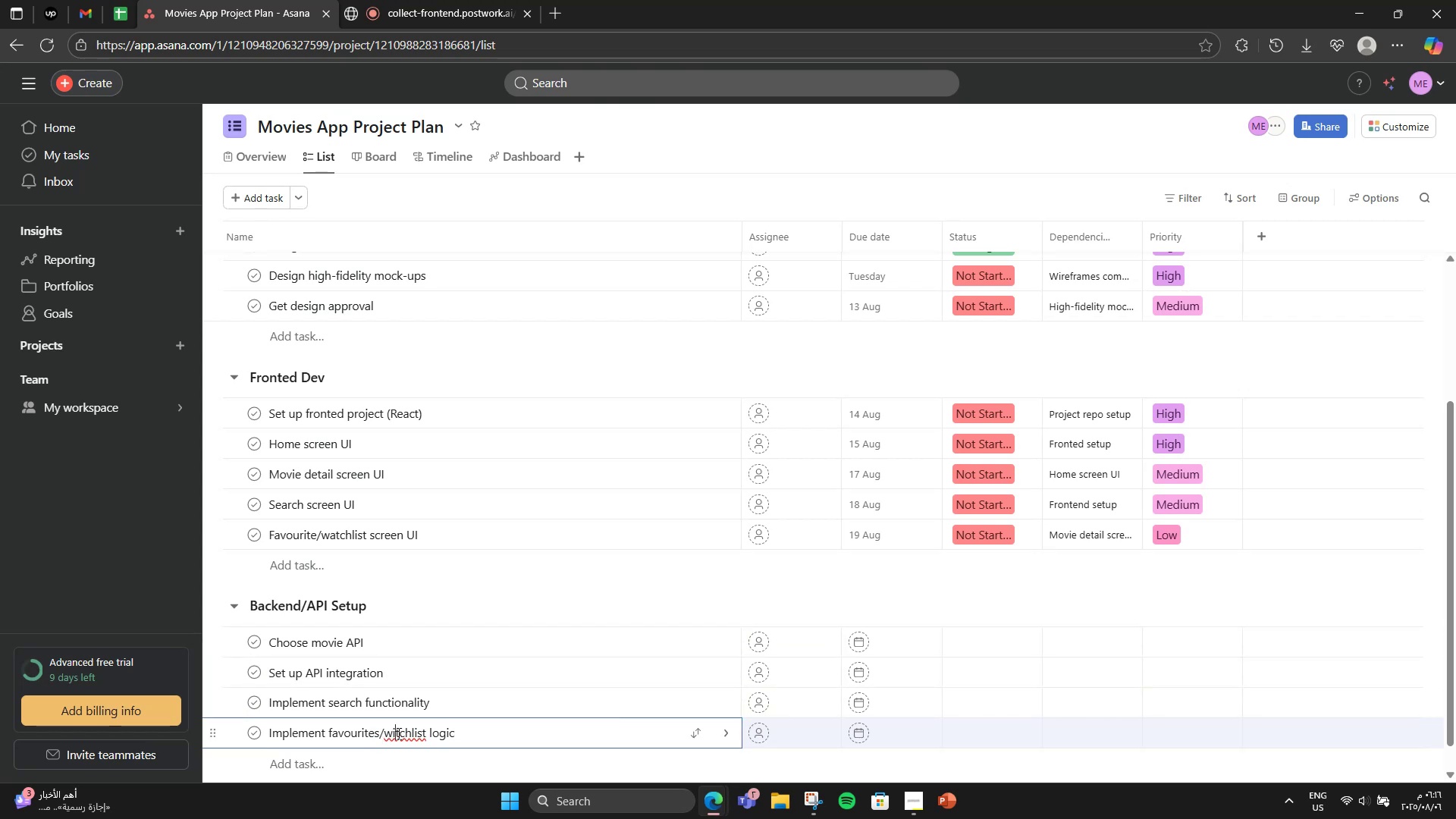 
key(Backspace)
 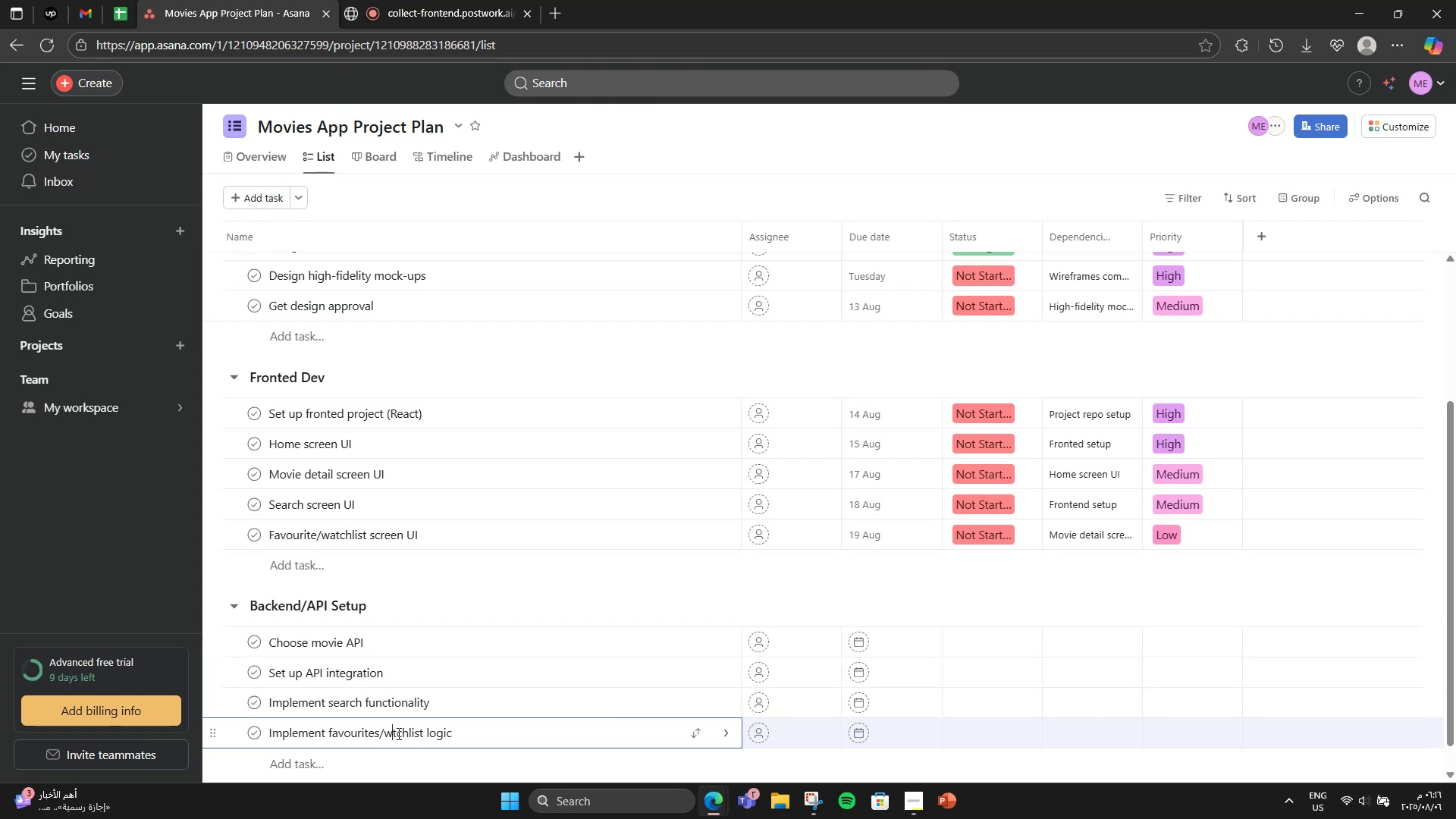 
key(A)
 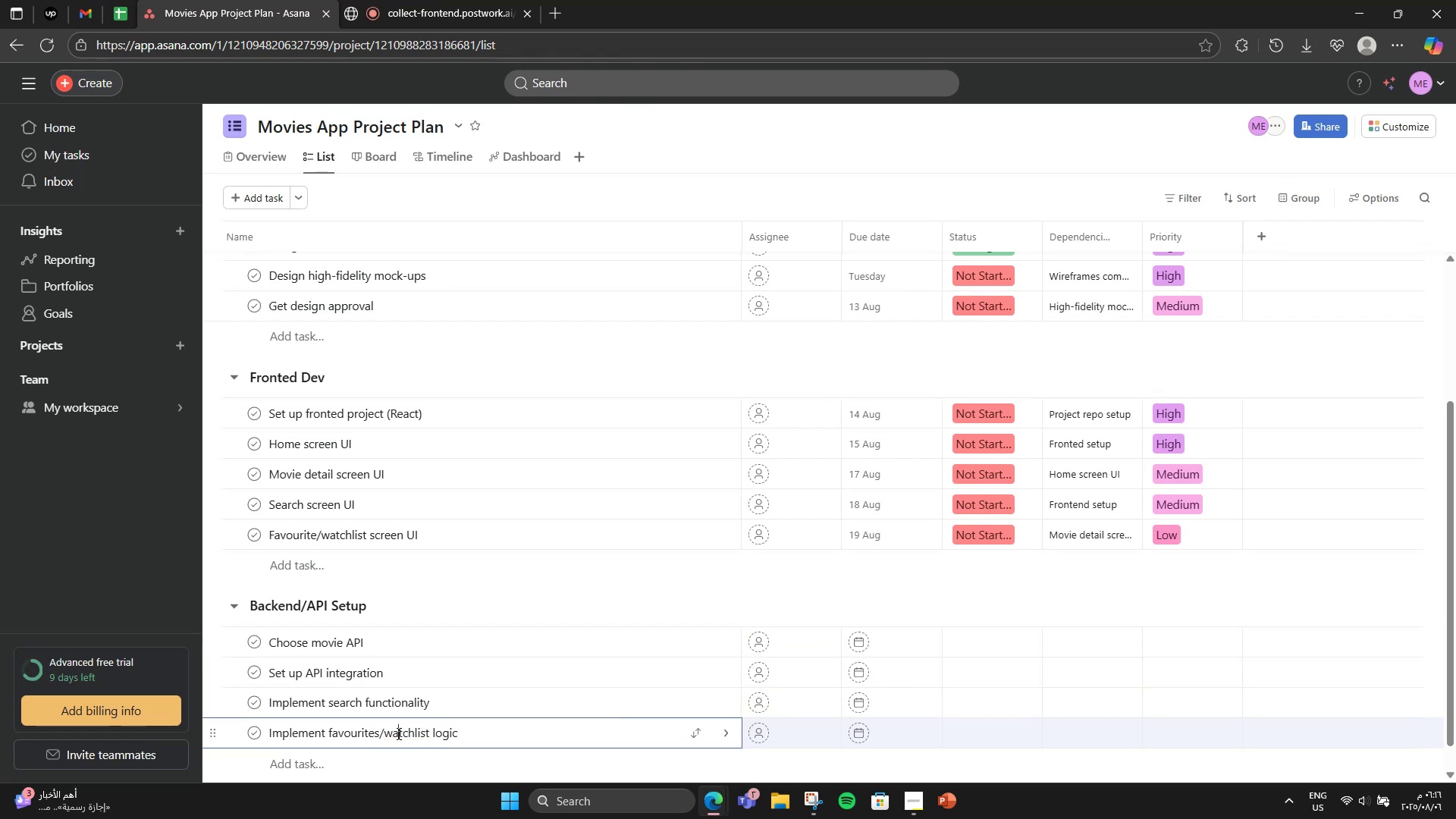 
hold_key(key=ArrowRight, duration=1.04)
 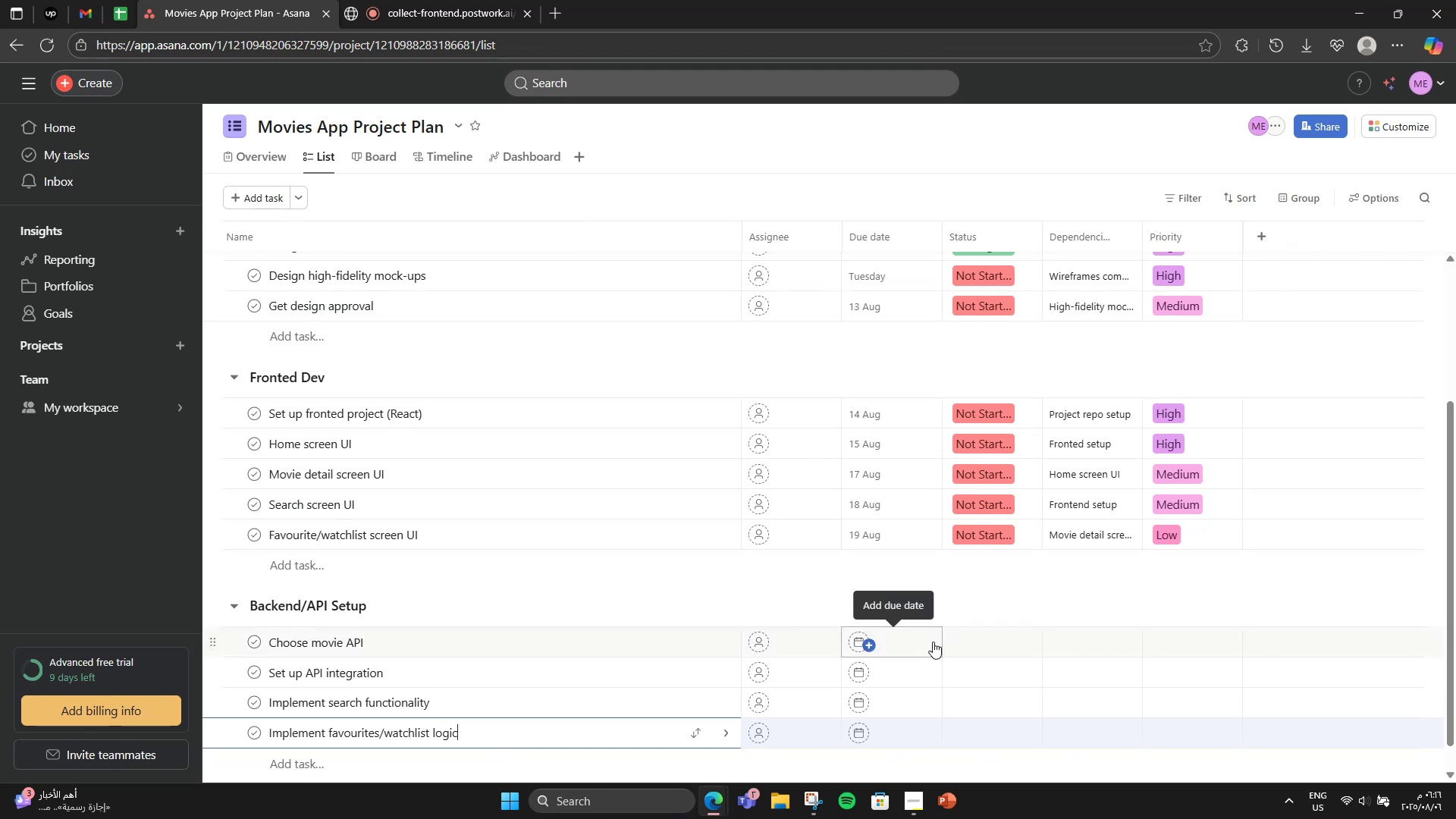 
wait(7.17)
 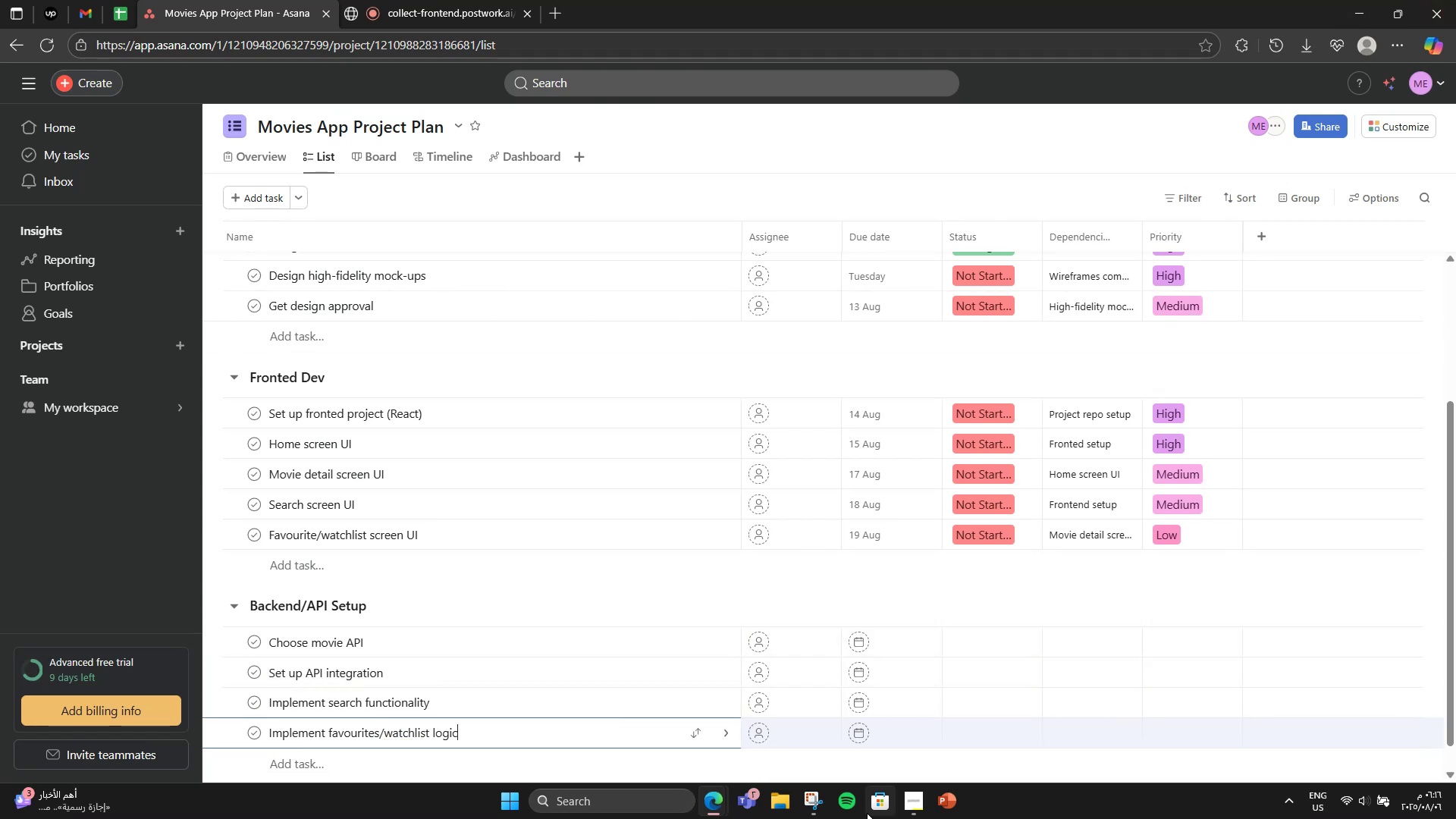 
left_click([933, 642])
 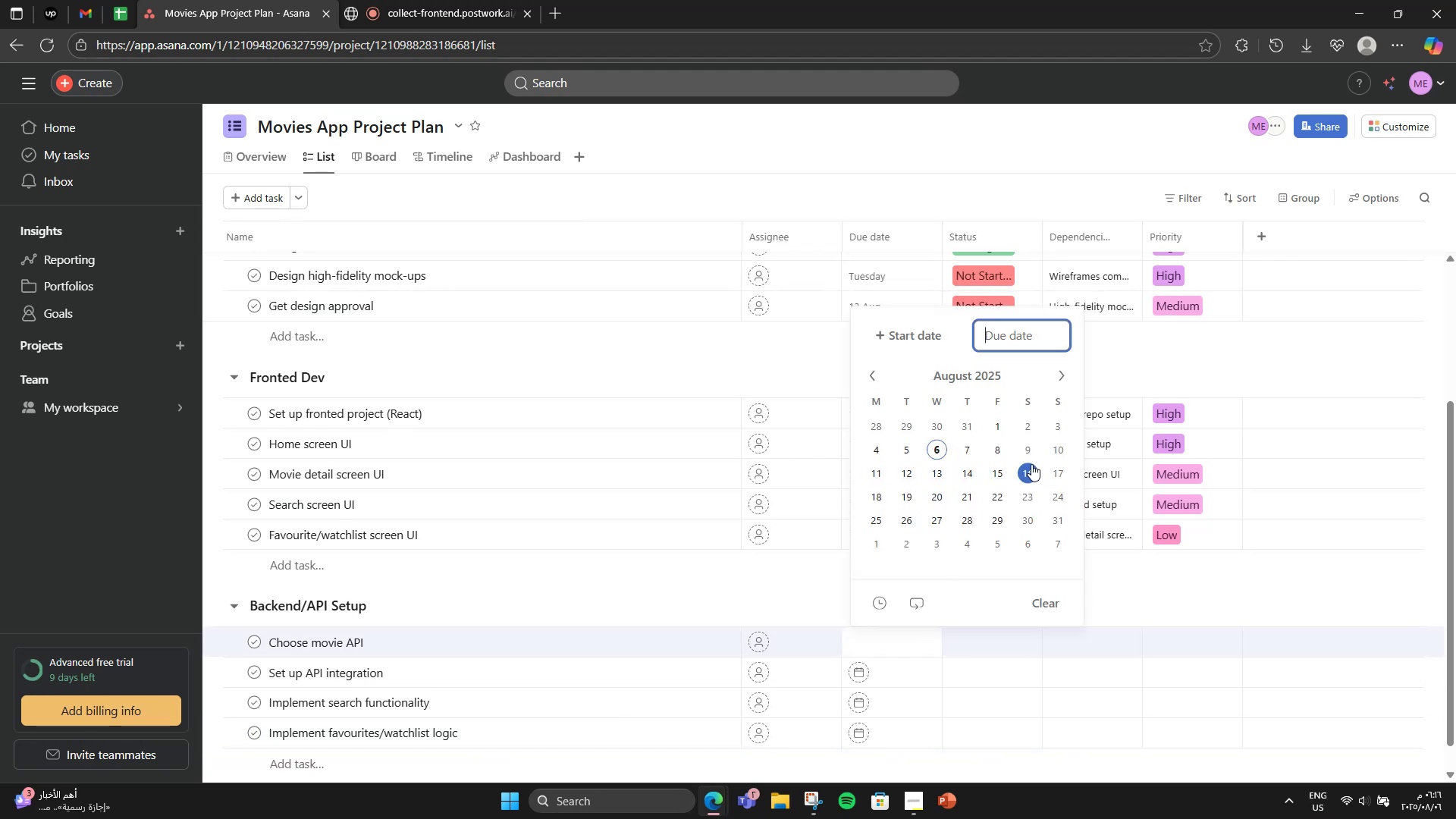 
left_click([1050, 449])
 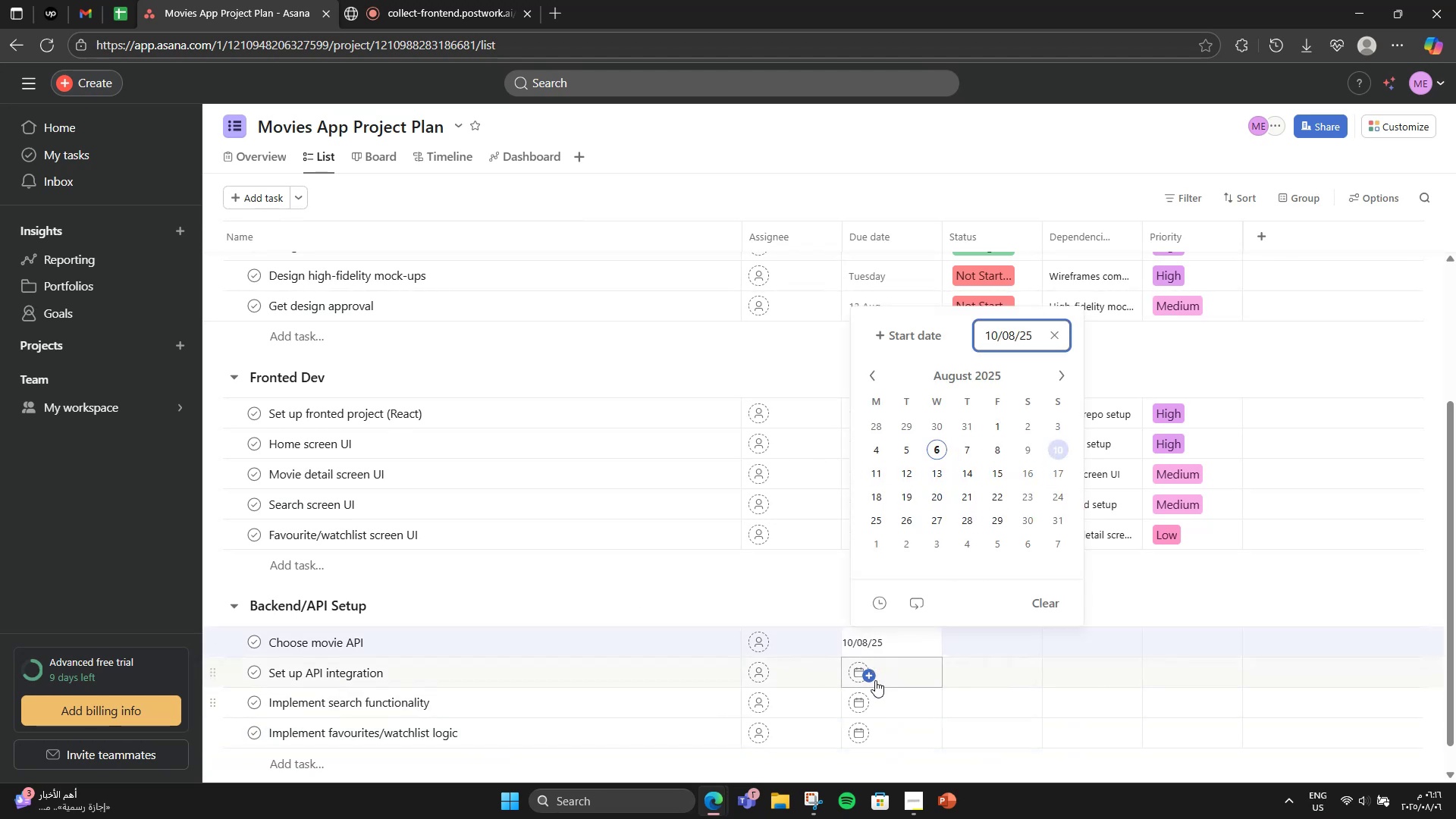 
left_click([877, 674])
 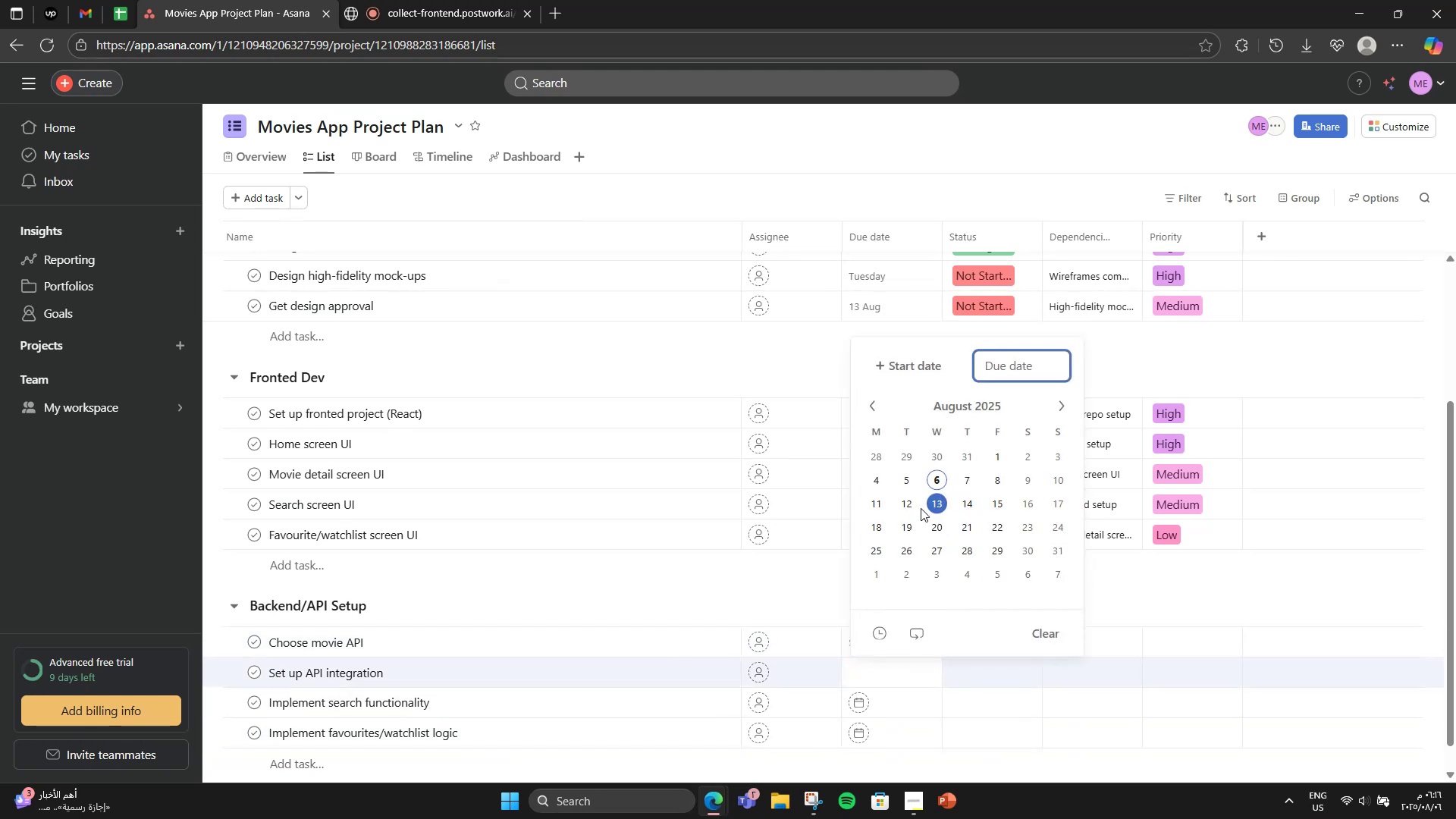 
left_click([918, 507])
 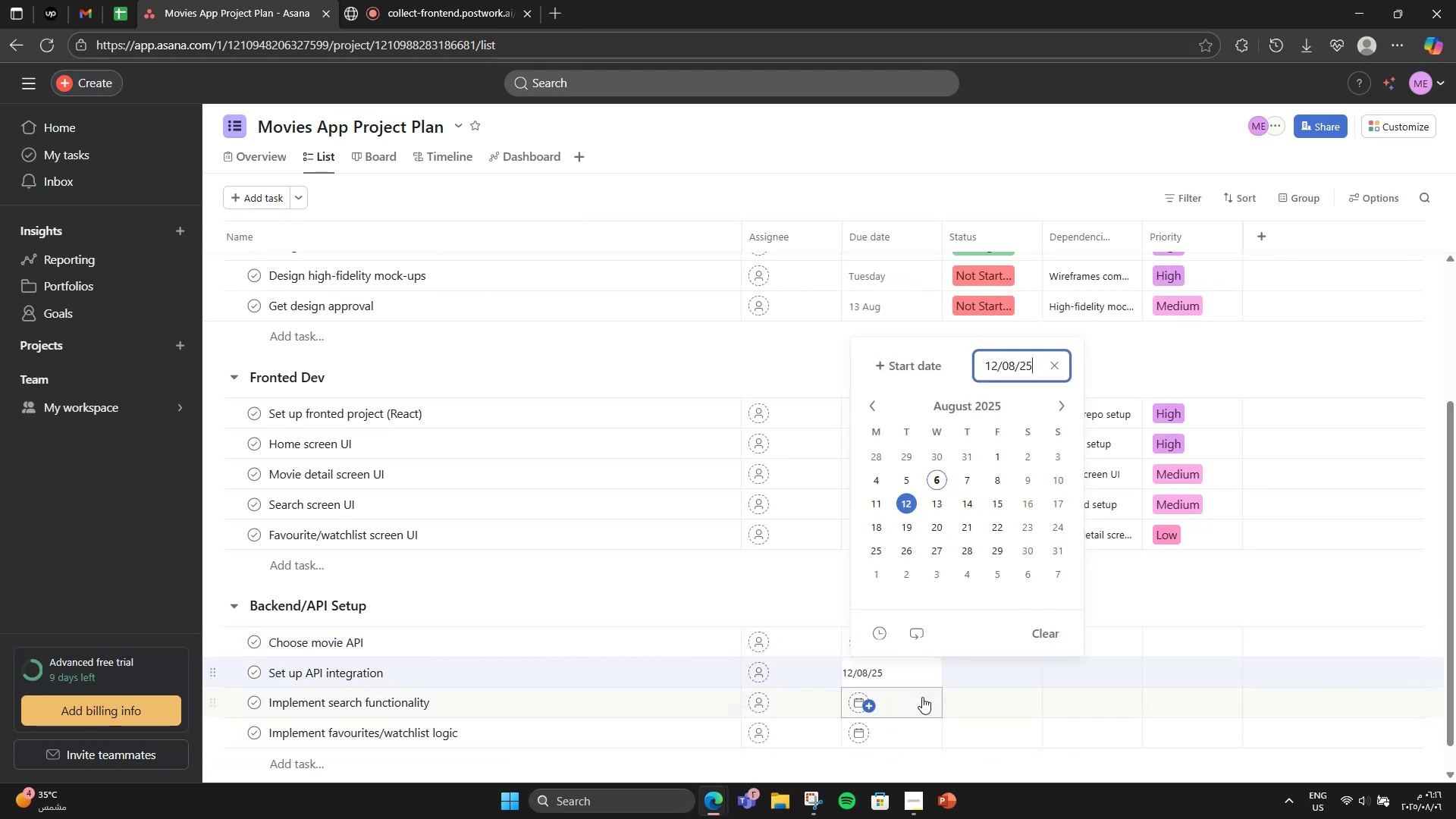 
left_click([922, 697])
 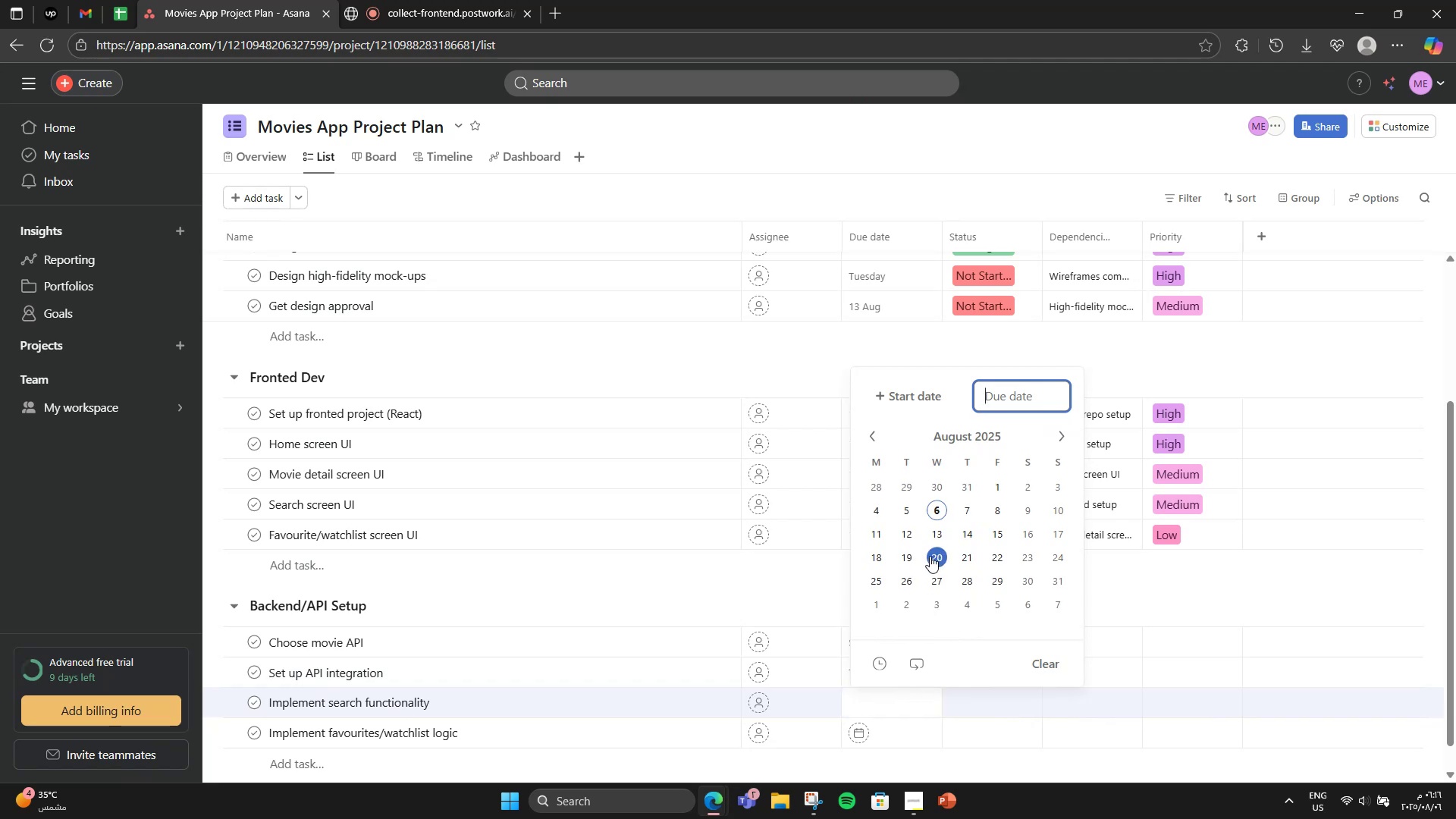 
left_click([970, 534])
 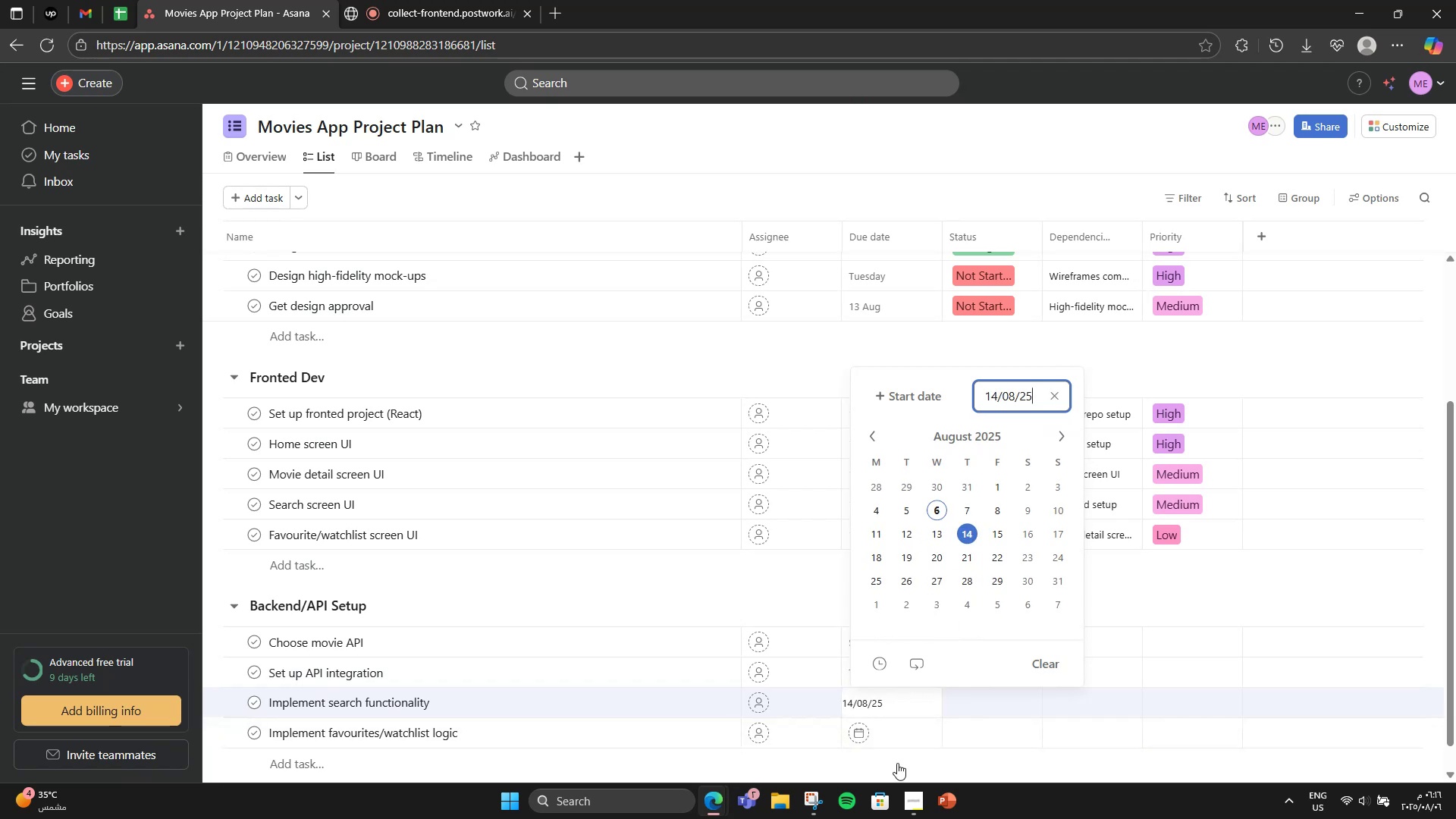 
left_click([896, 732])
 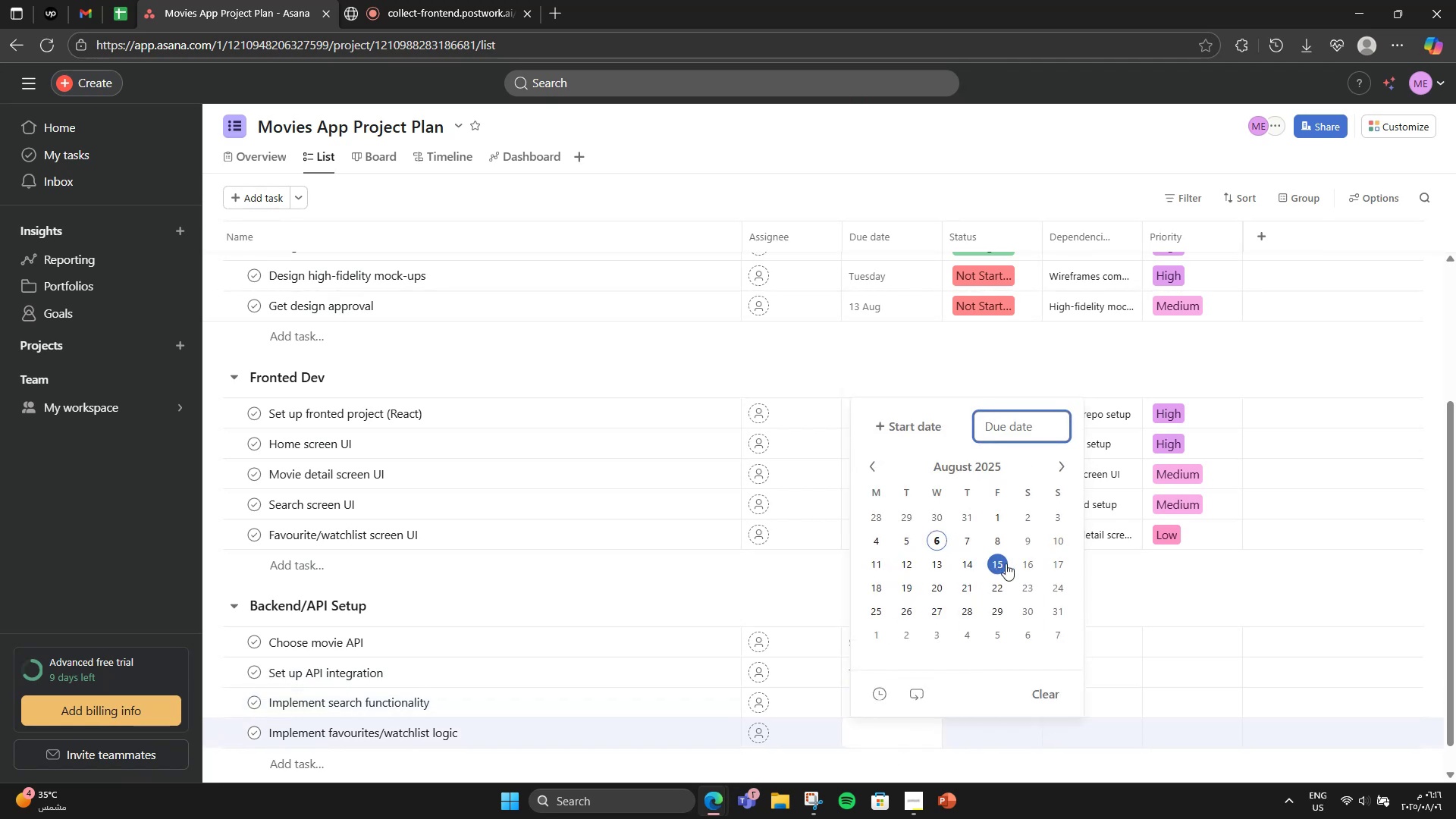 
double_click([791, 617])
 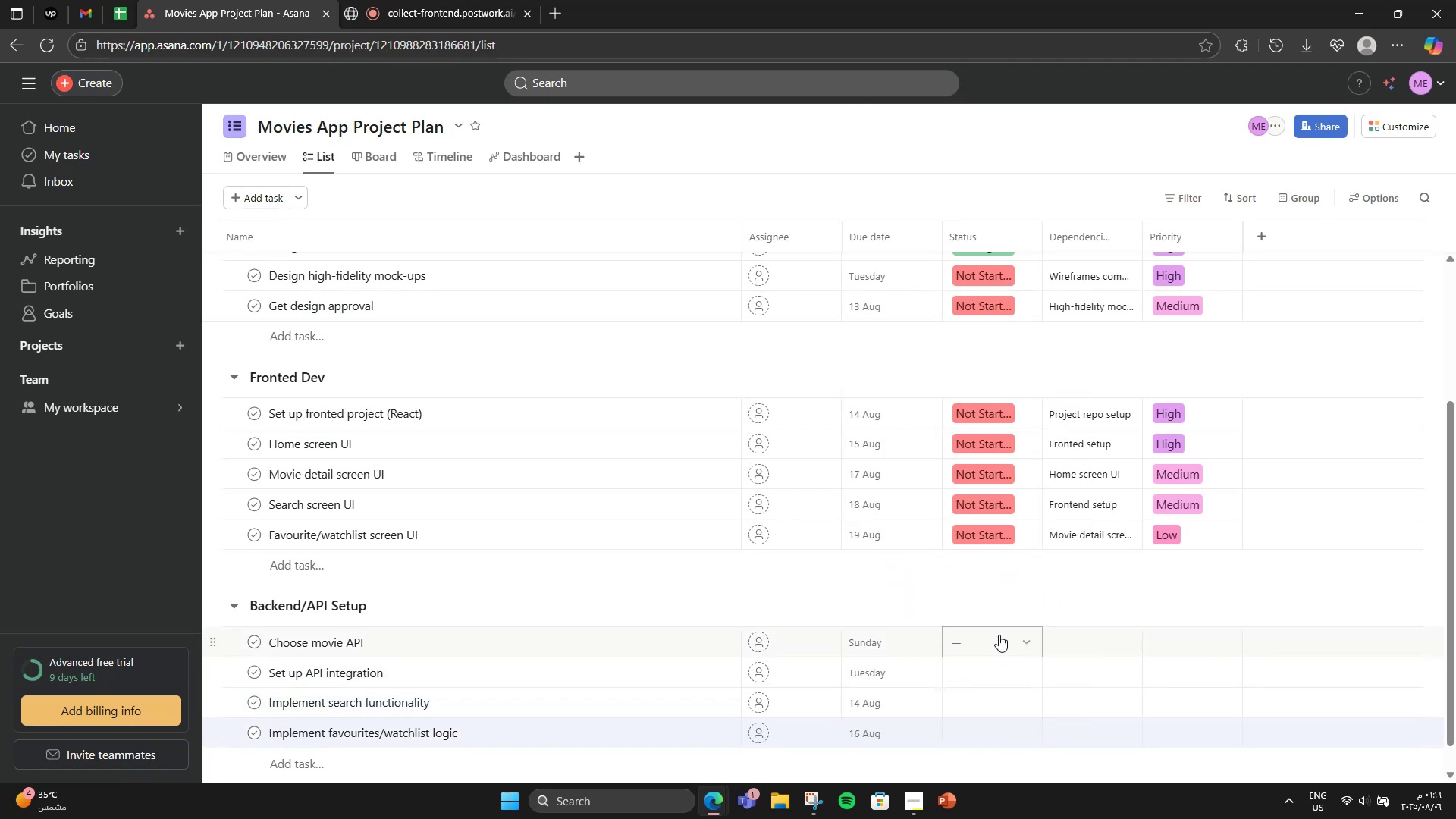 
left_click([999, 635])
 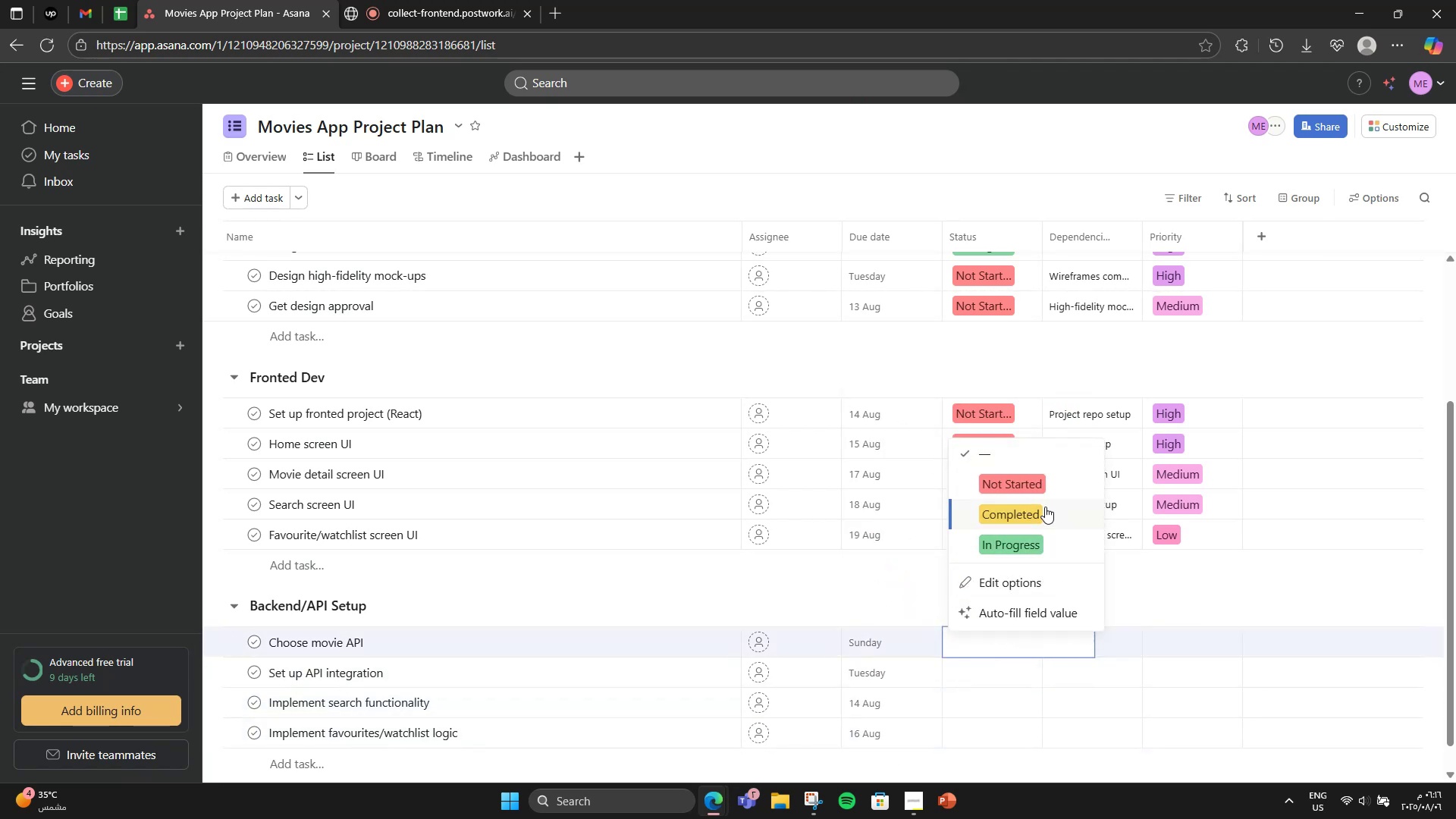 
left_click([1040, 507])
 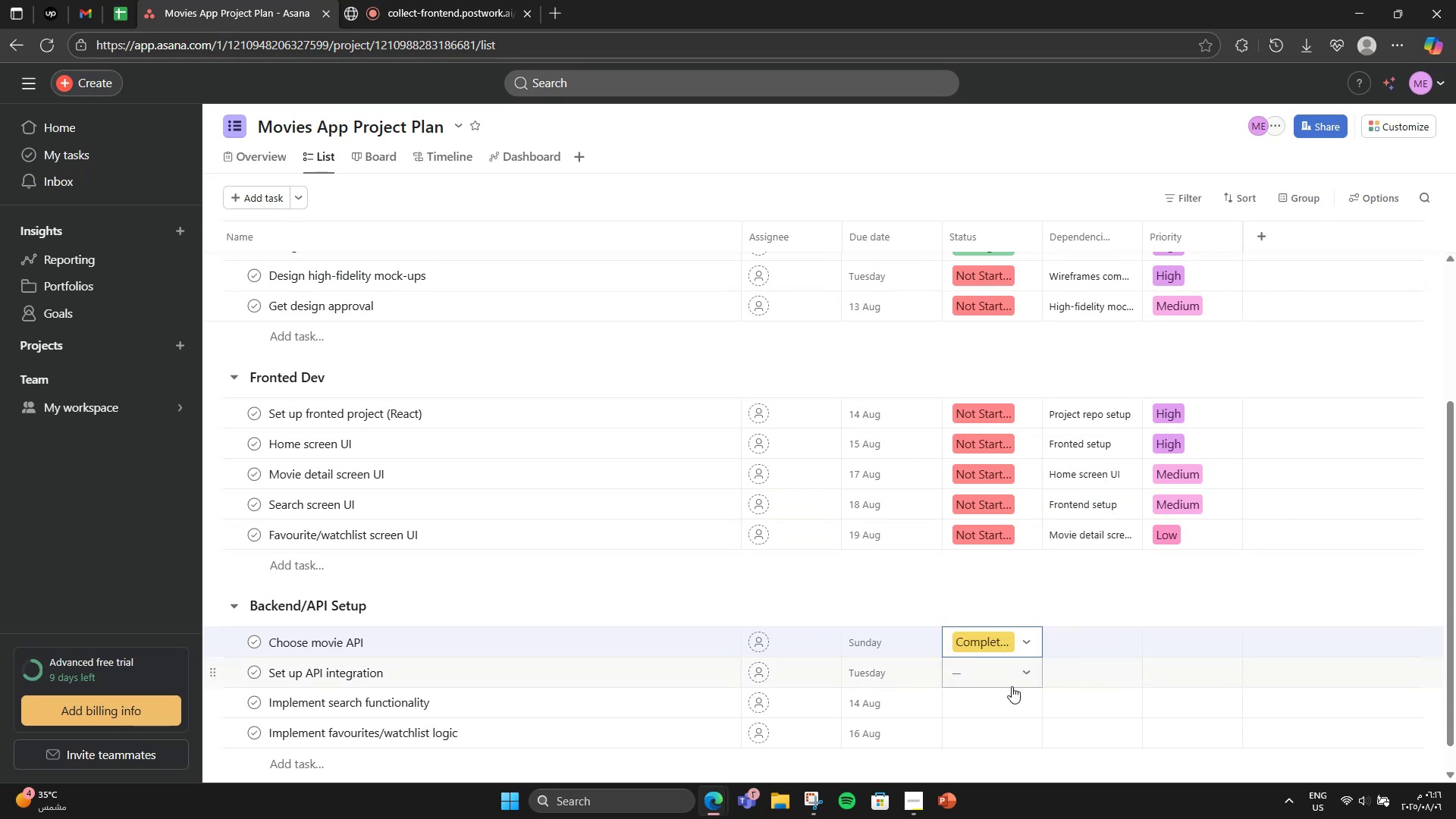 
left_click([1021, 664])
 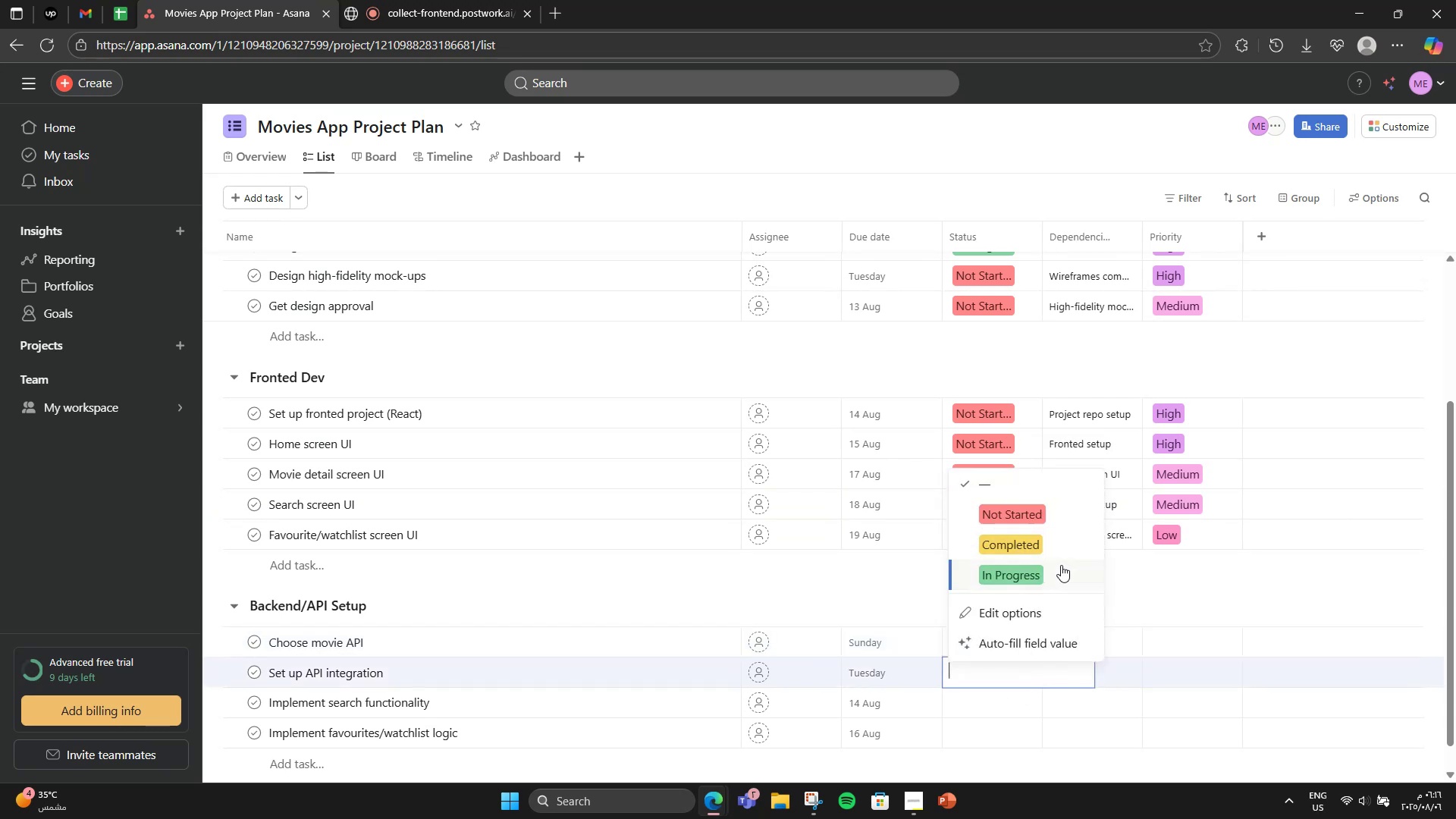 
left_click([1059, 572])
 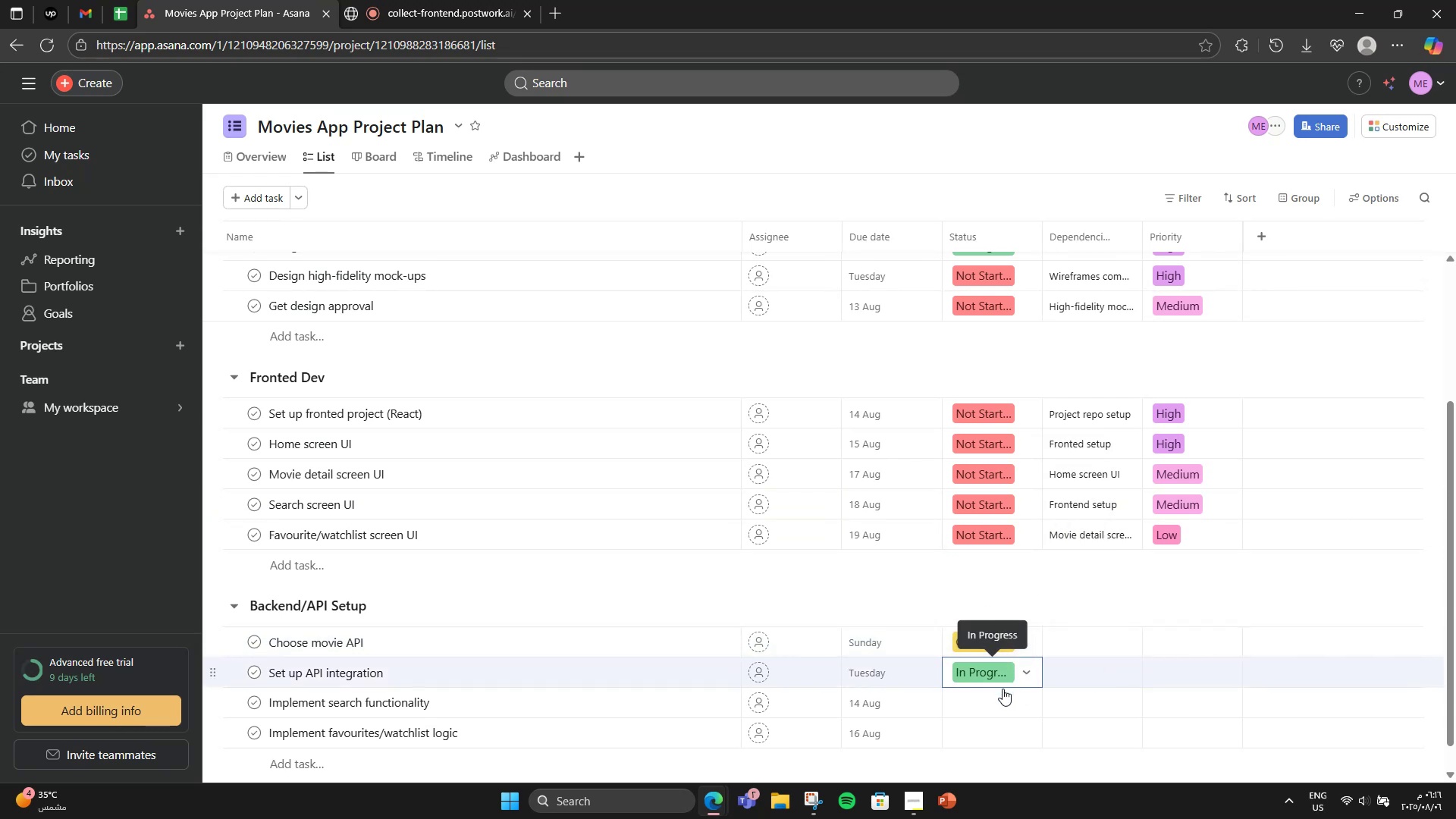 
left_click([1001, 696])
 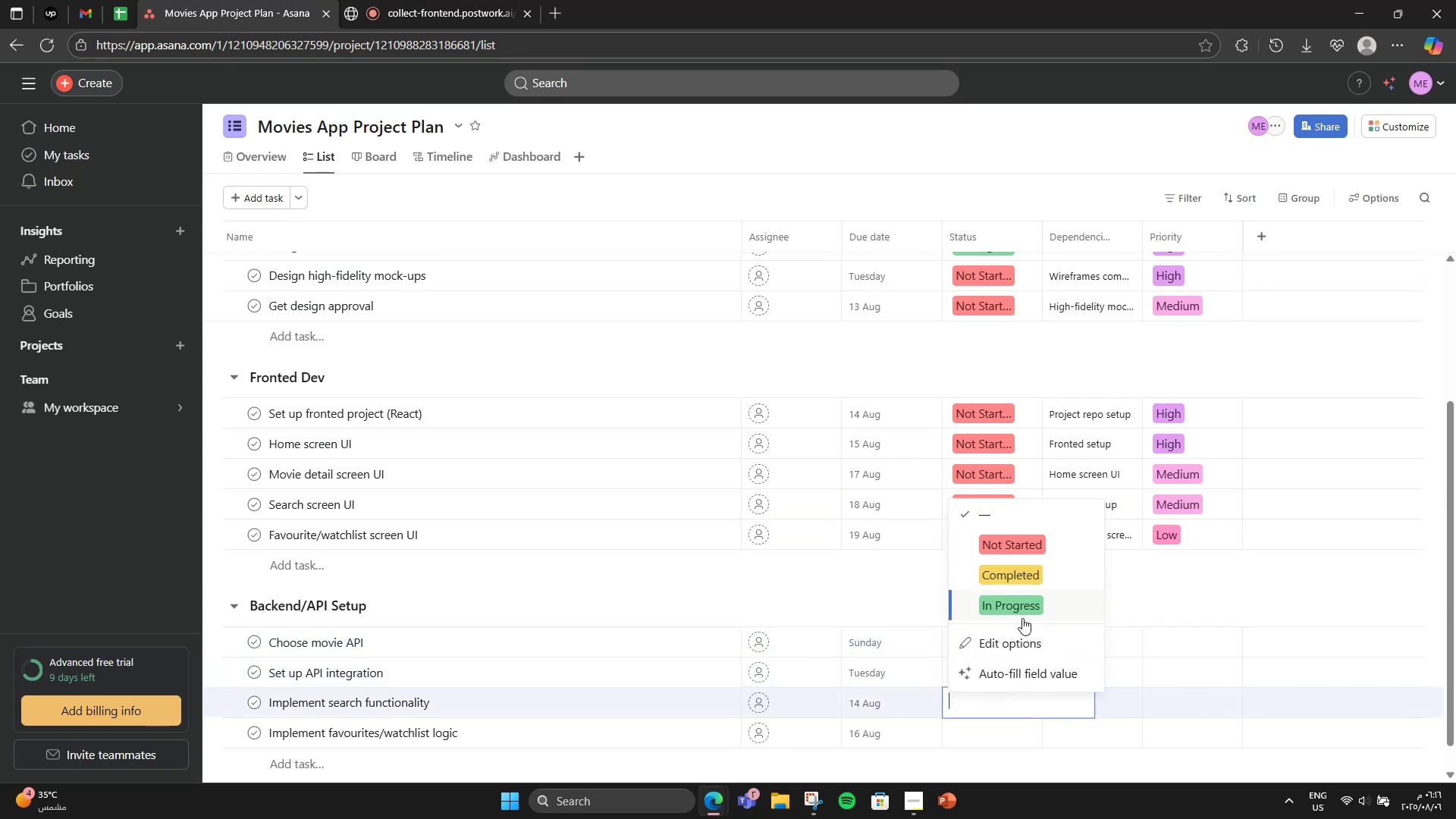 
left_click([1022, 618])
 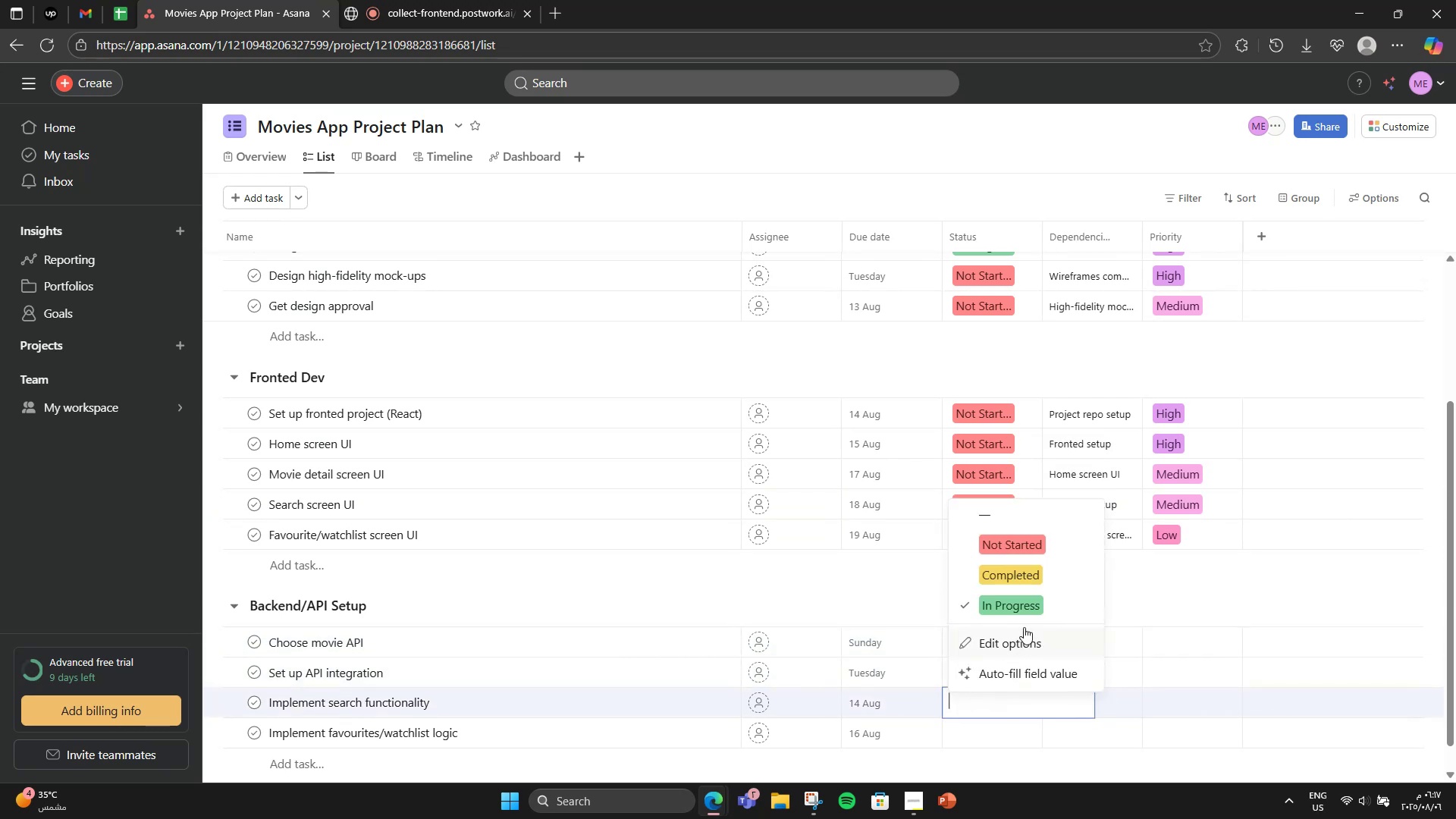 
left_click([1024, 558])
 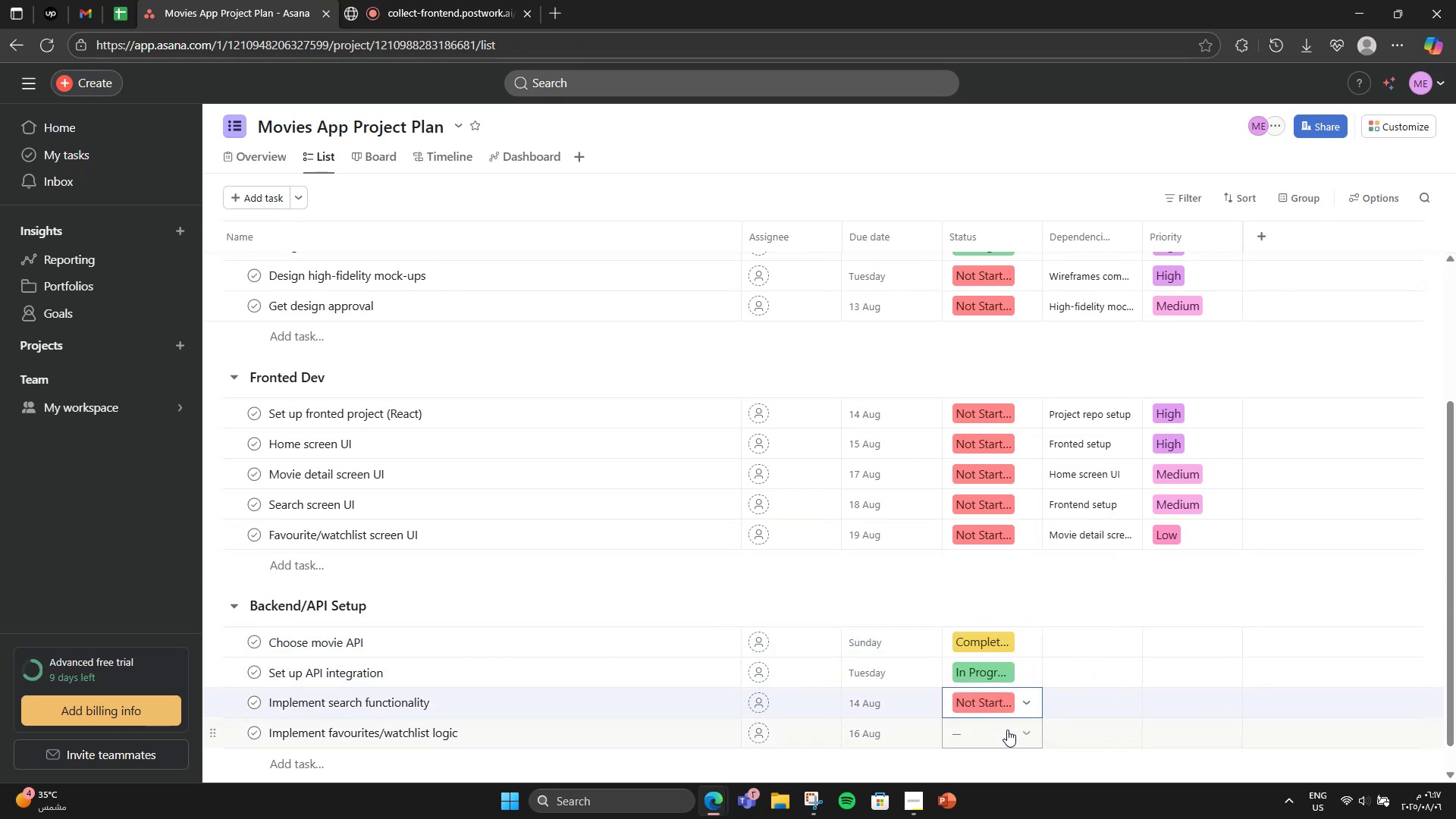 
left_click([1007, 730])
 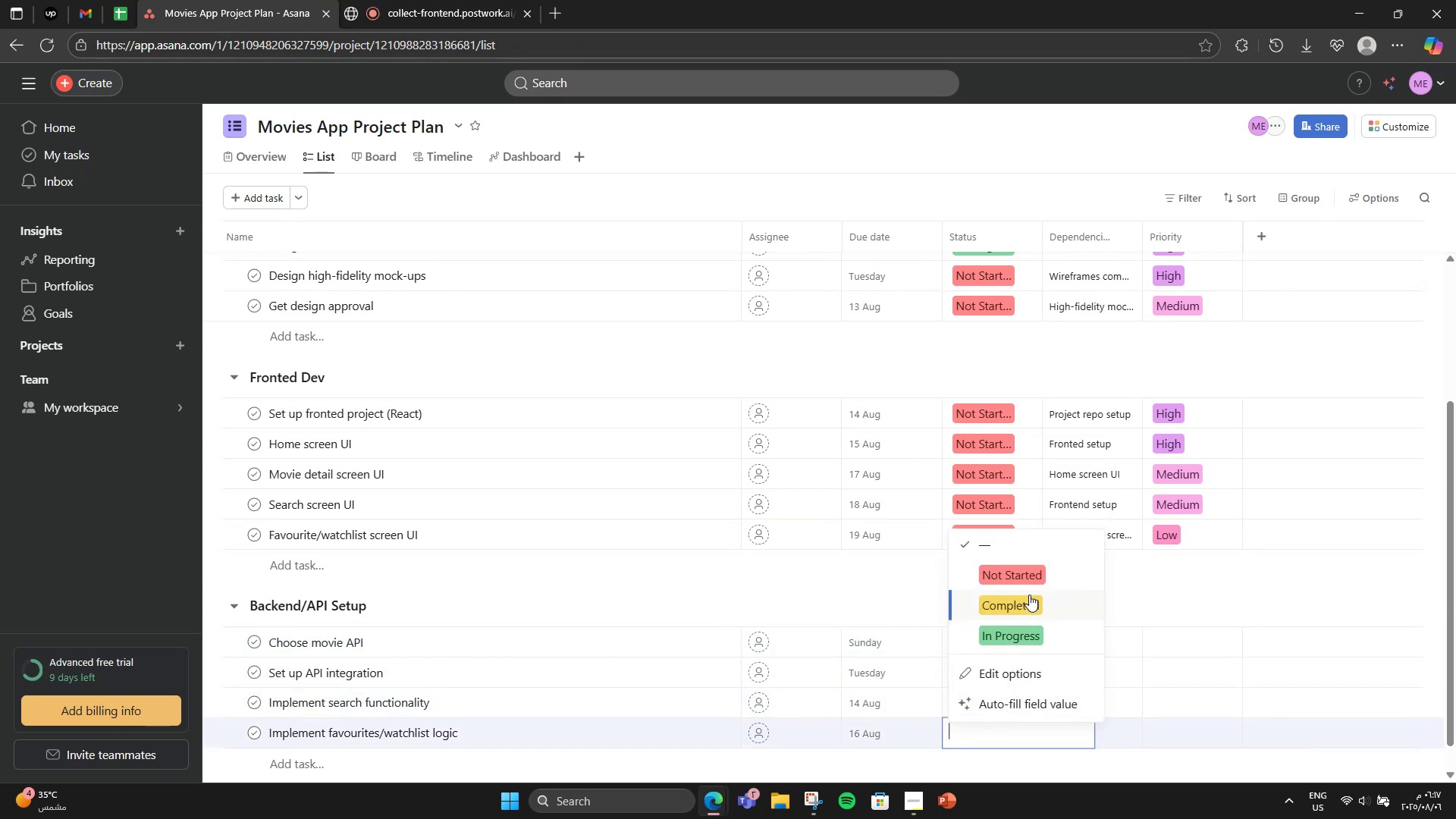 
left_click([1029, 580])
 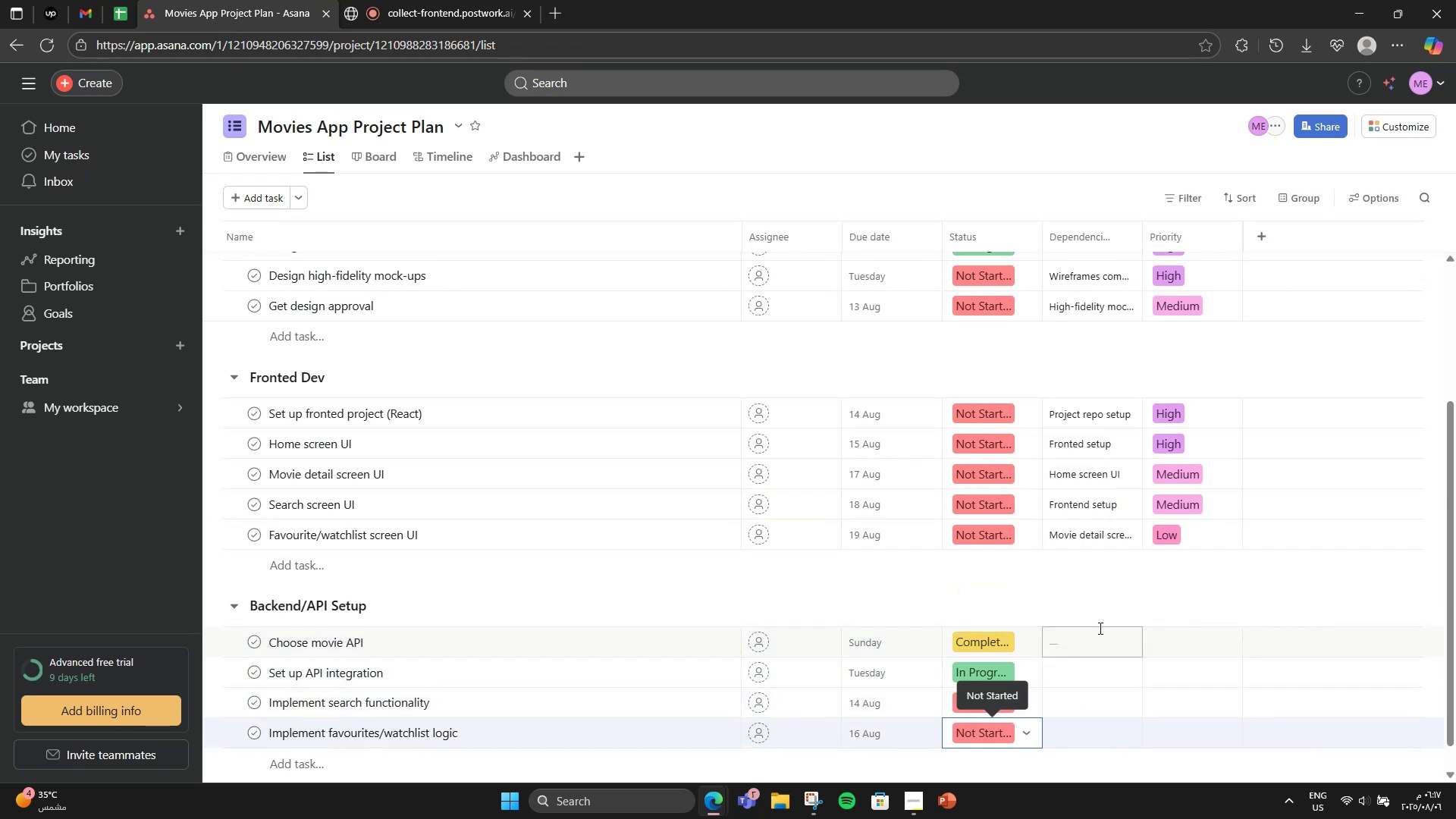 
double_click([1100, 629])
 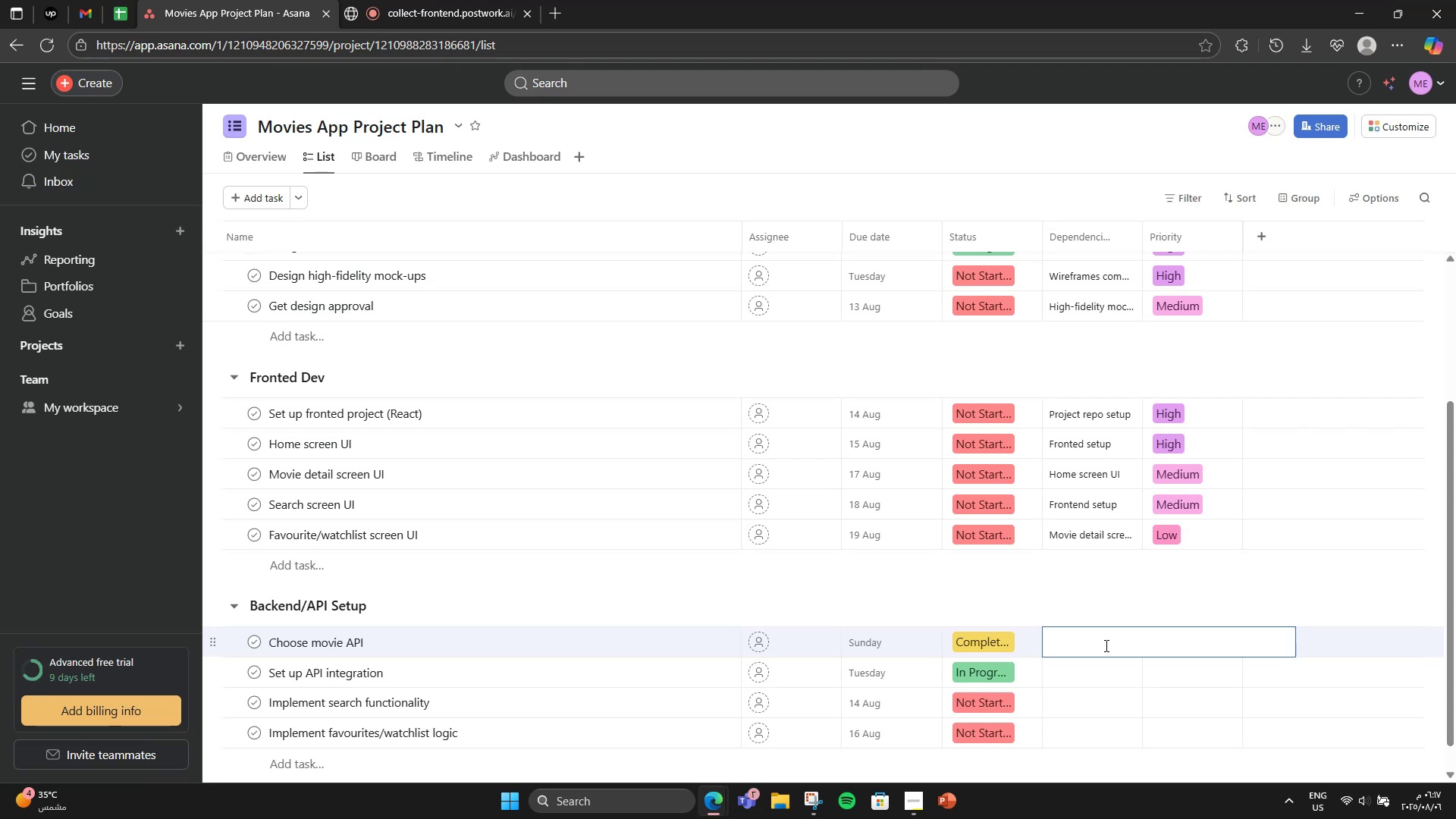 
left_click([1103, 676])
 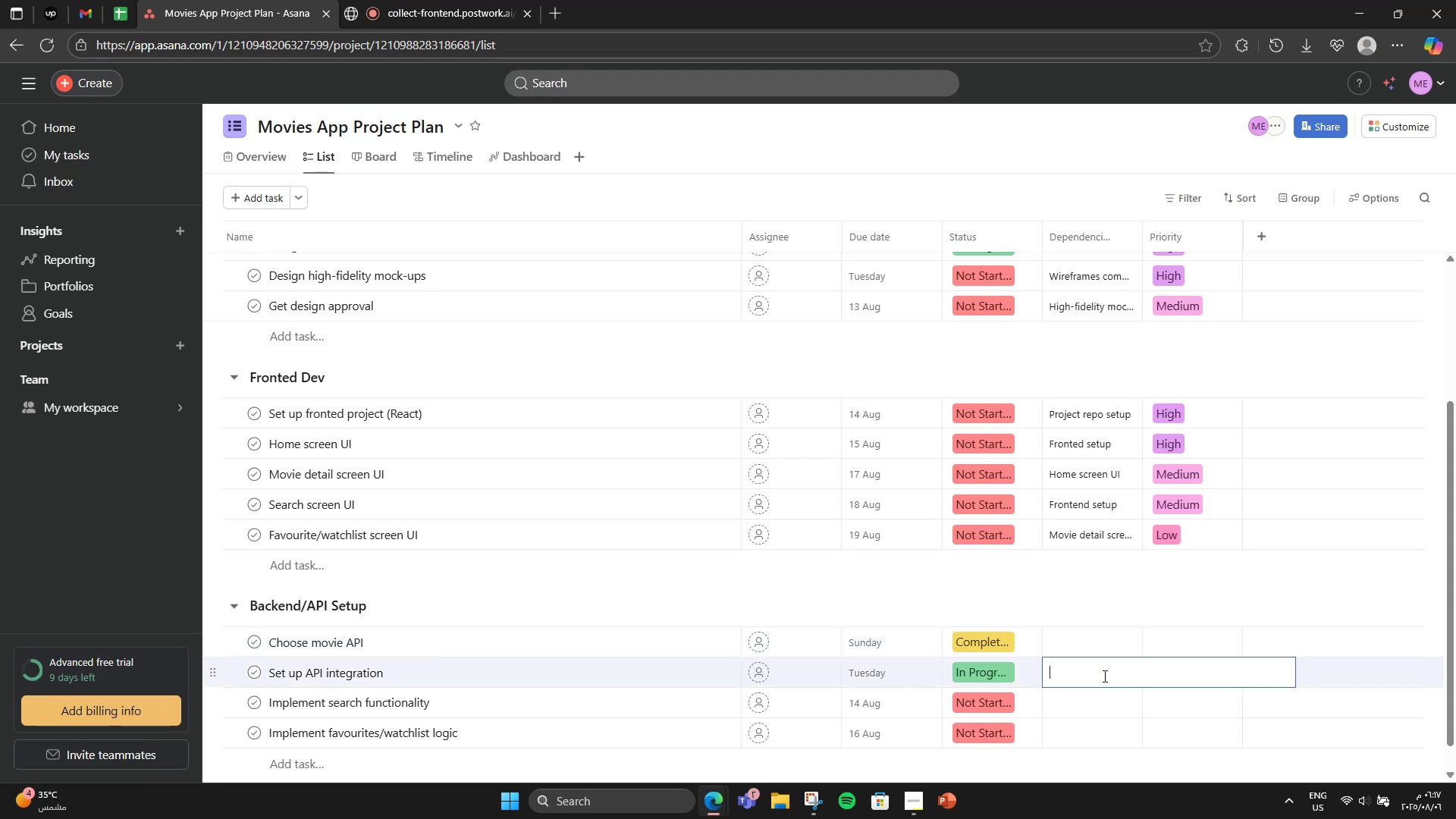 
type(Choose movie API)
 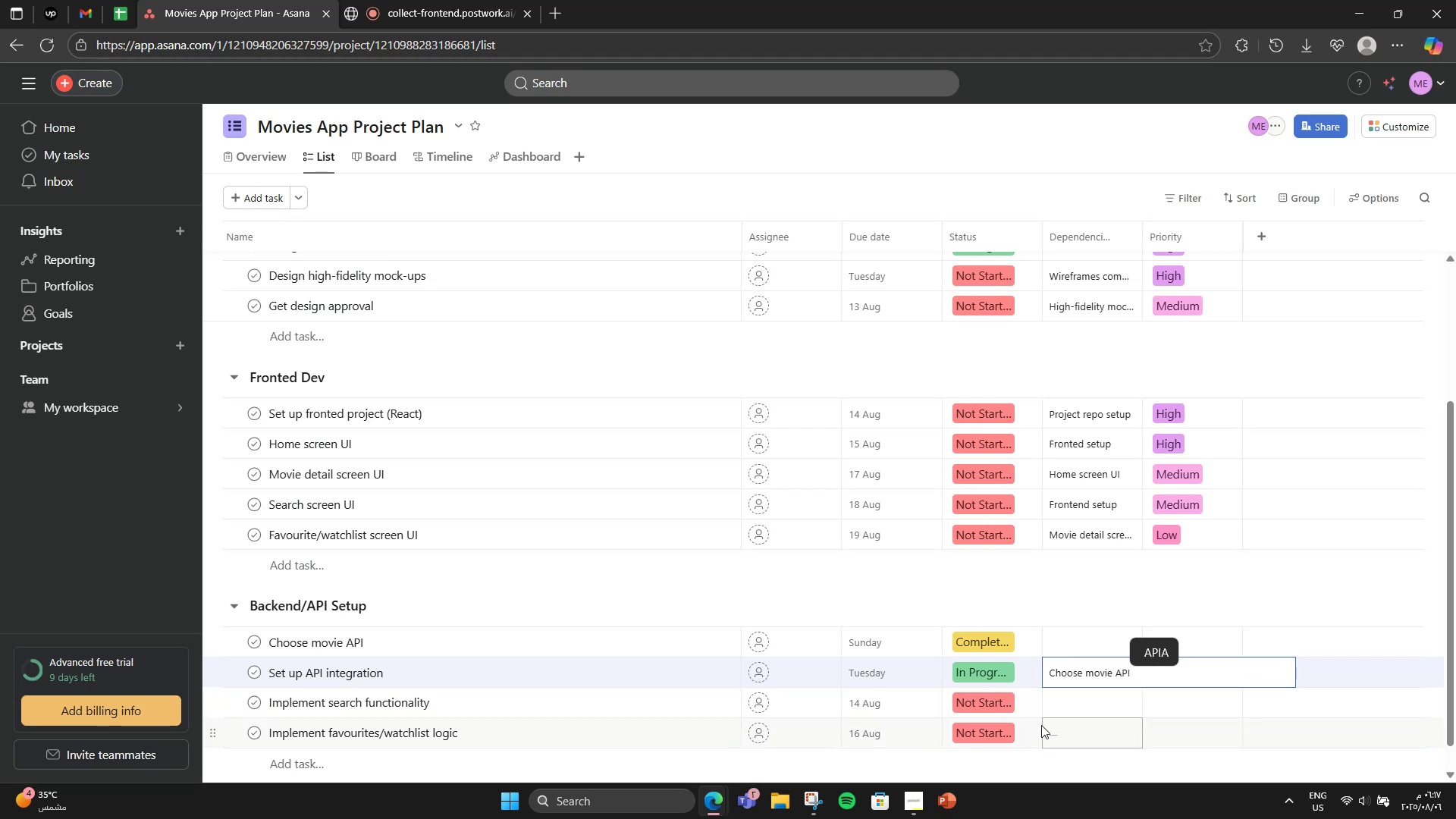 
left_click([1051, 716])
 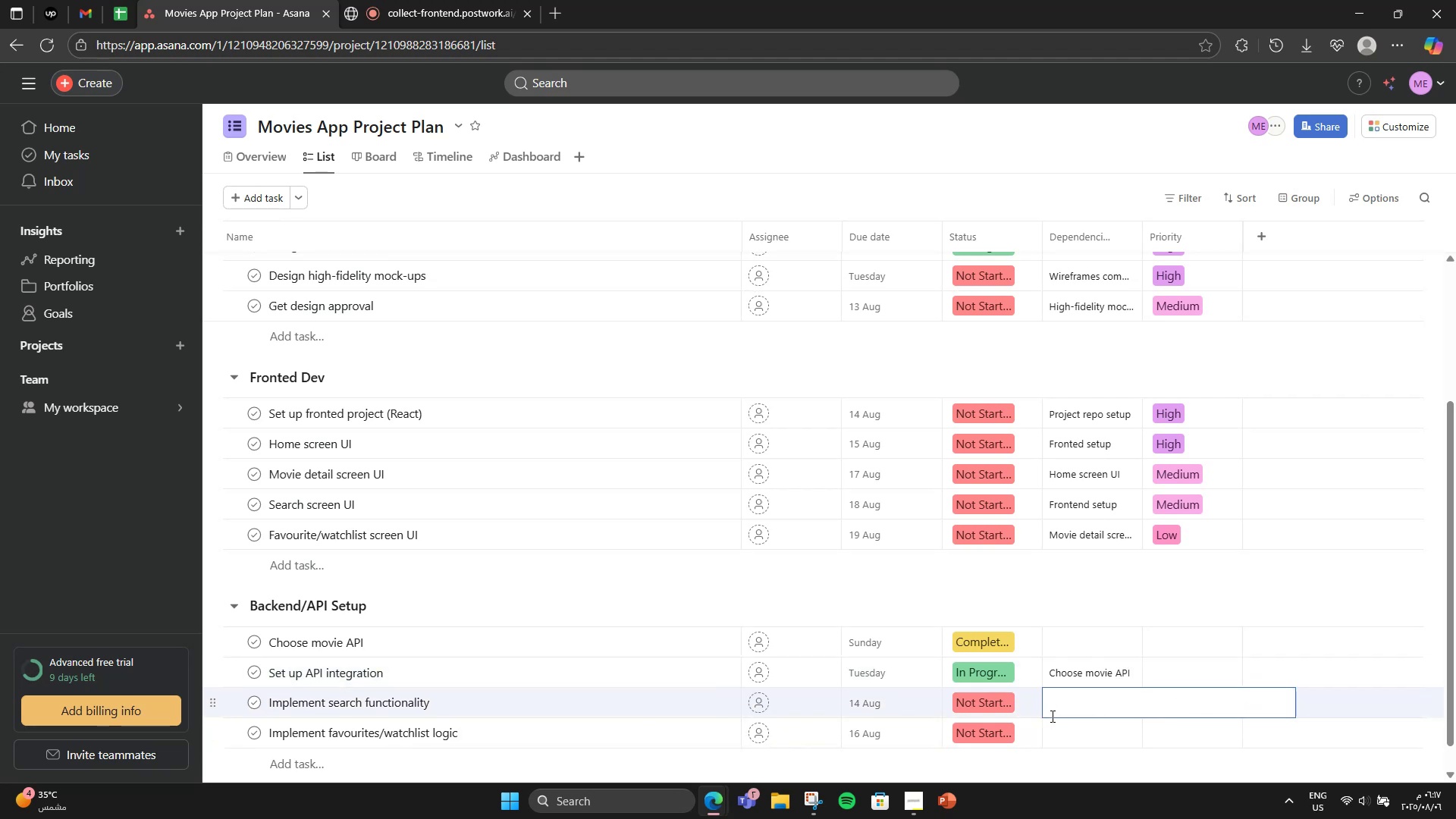 
type(API integration)
 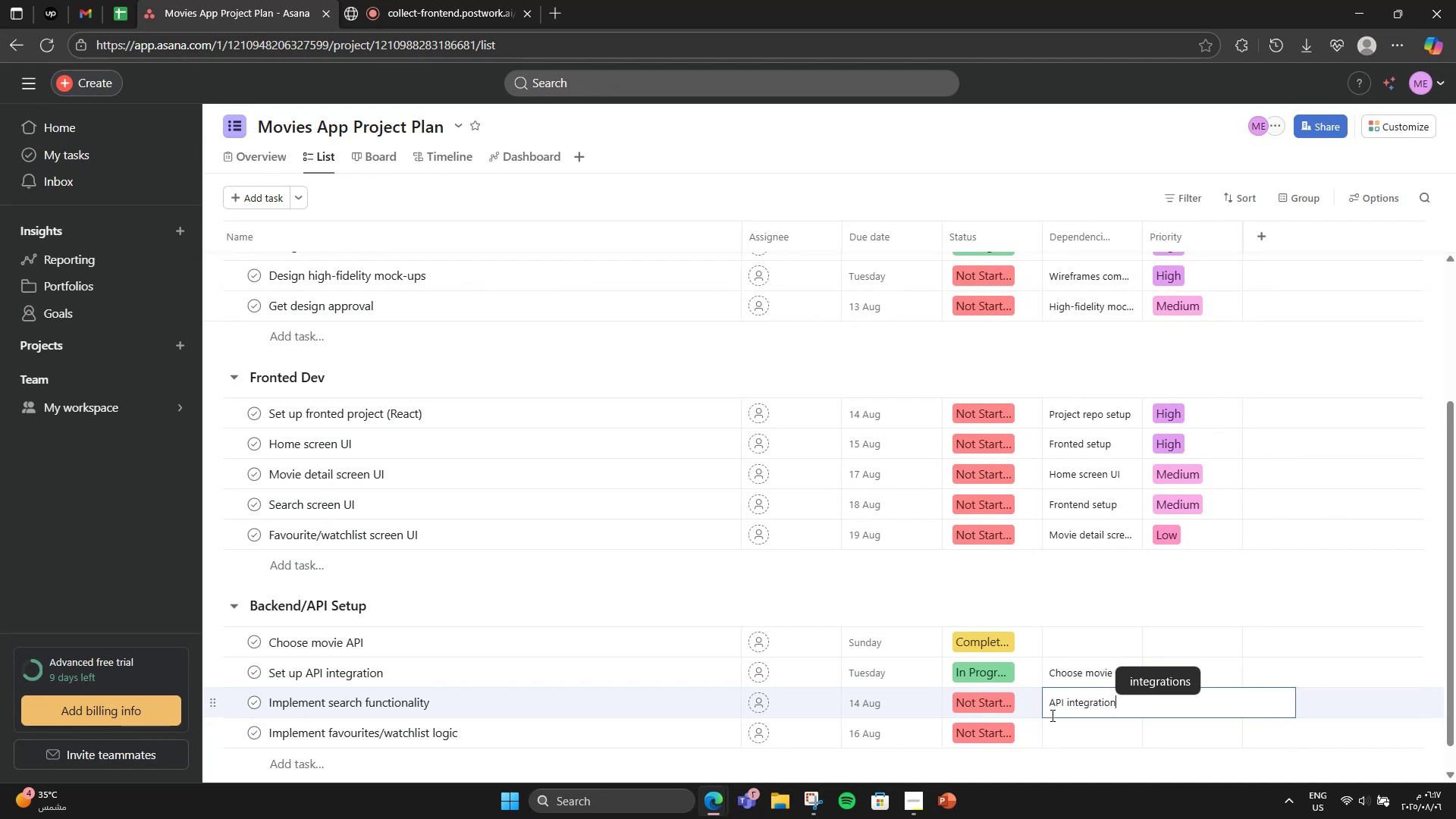 
left_click([1058, 730])
 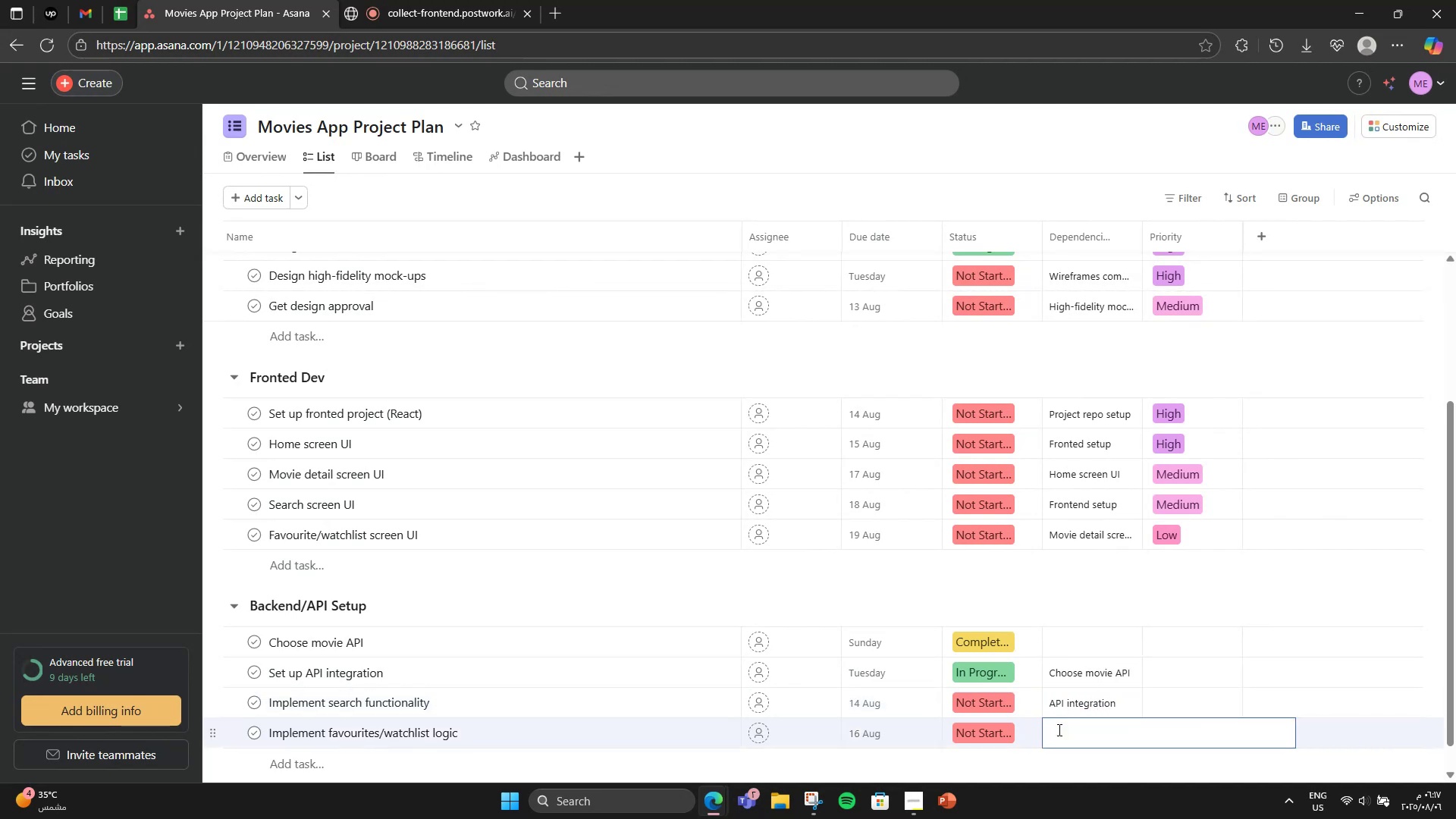 
type(Ai)
key(Backspace)
type(uth zy)
key(Backspace)
key(Backspace)
type(system setup)
 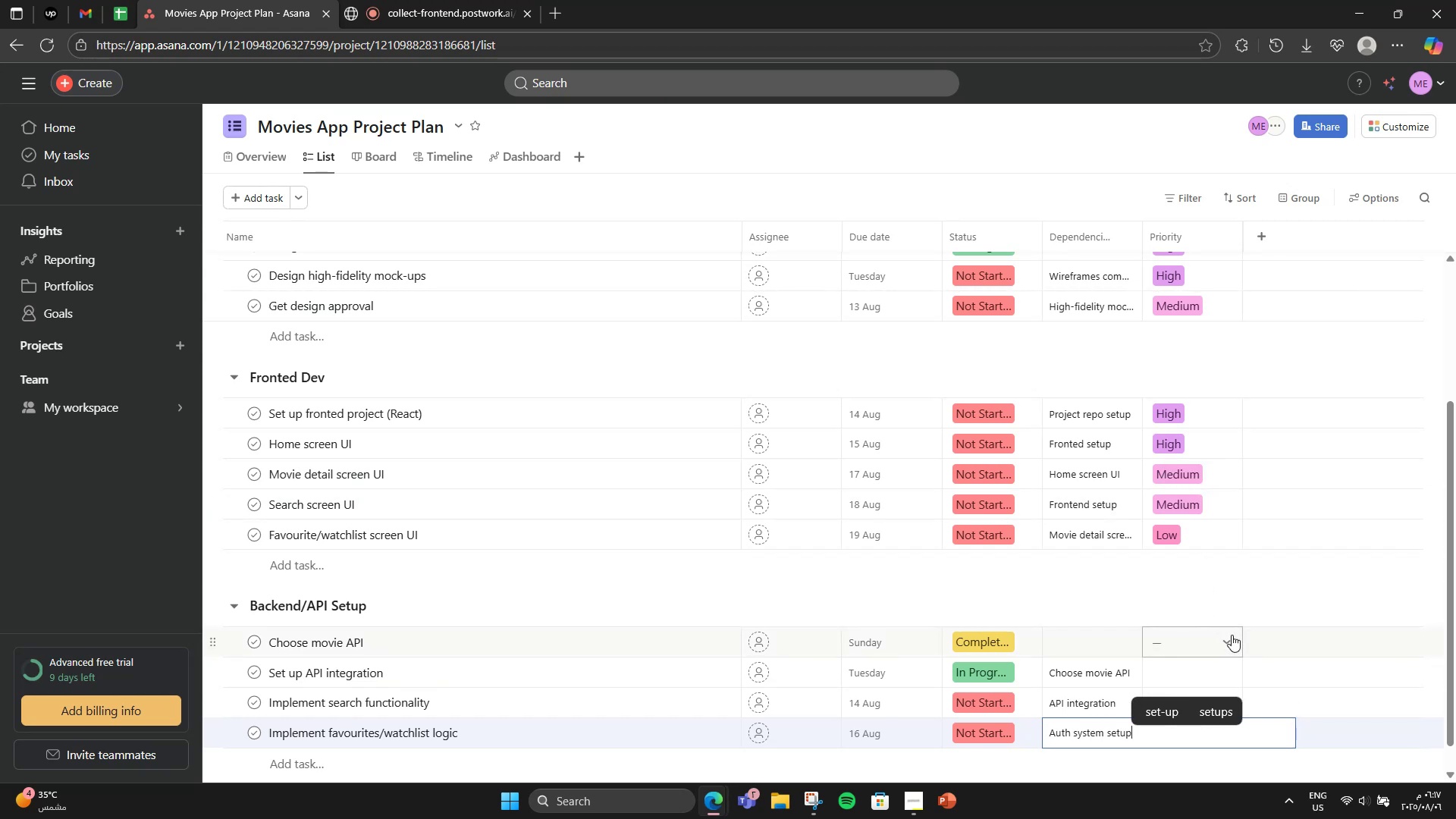 
left_click([1234, 606])
 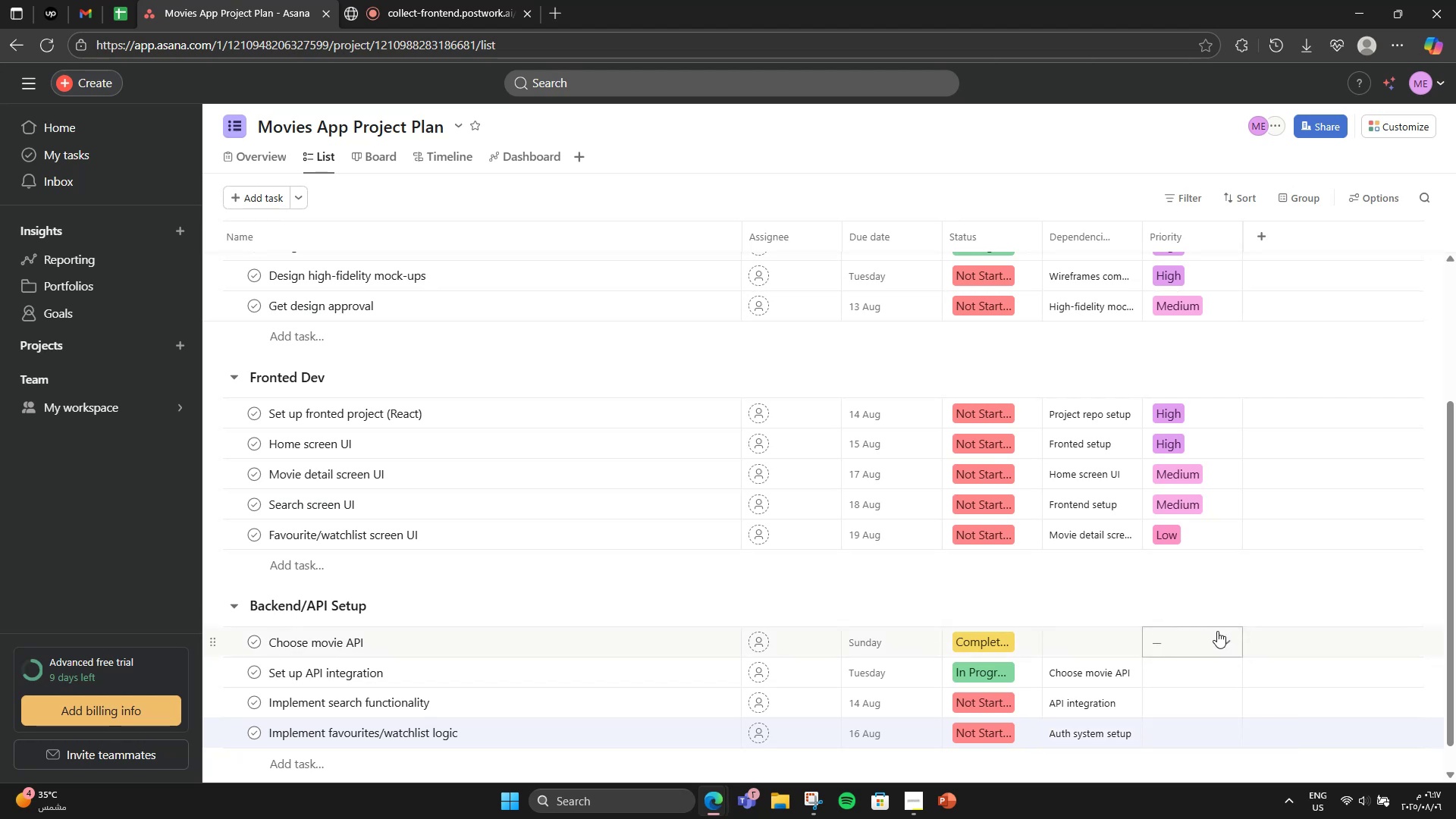 
left_click([1217, 631])
 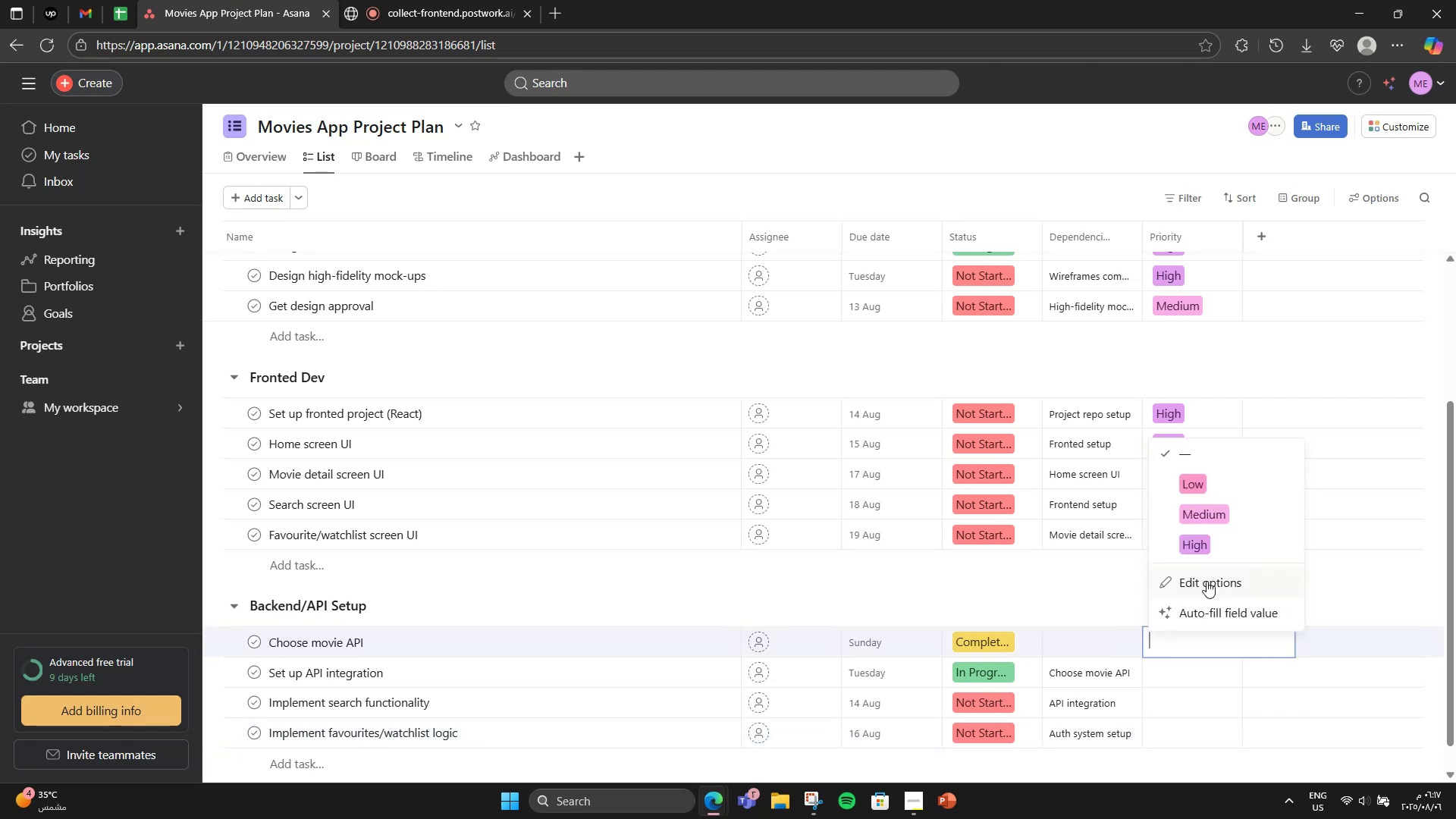 
left_click([1240, 549])
 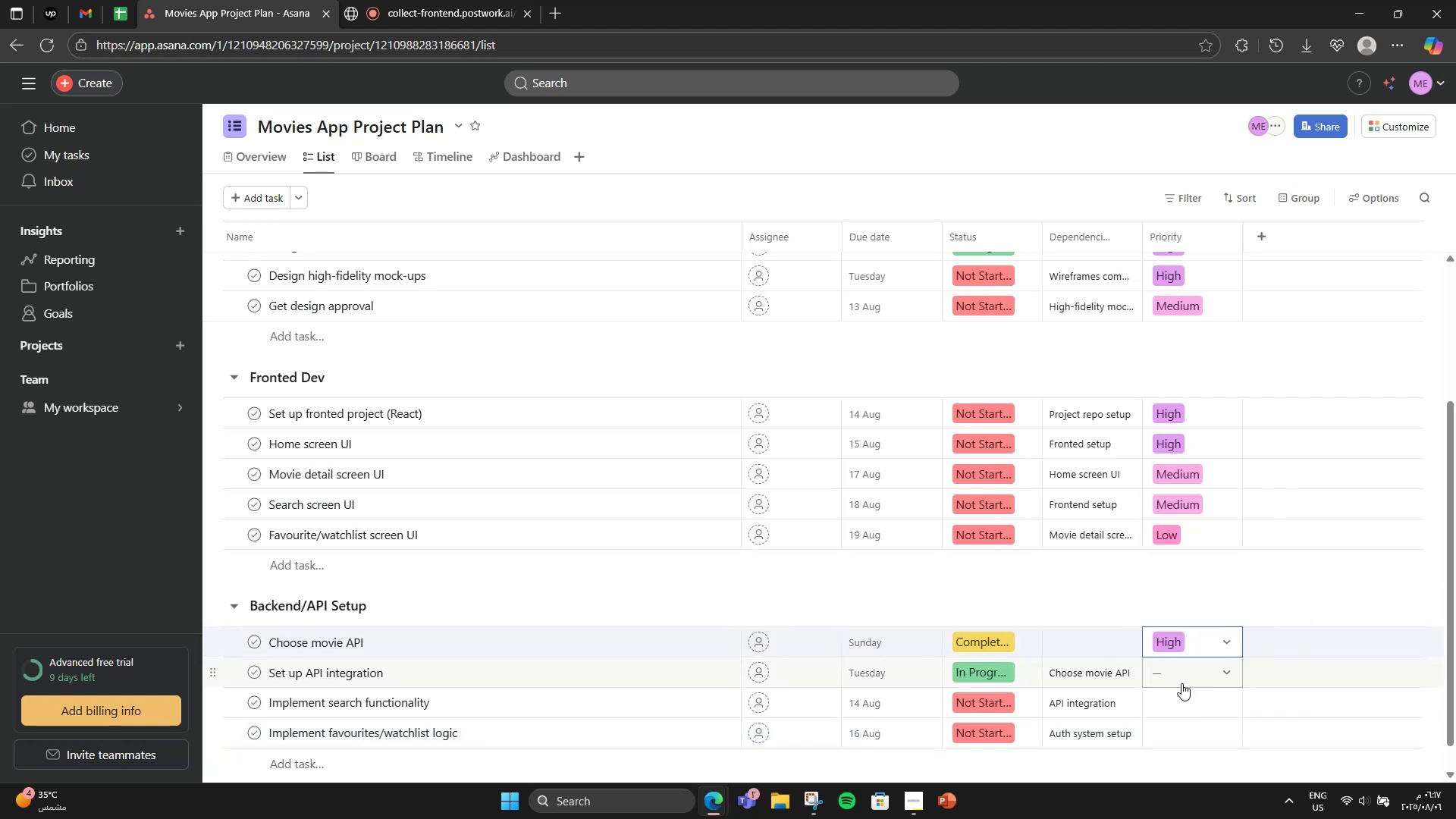 
left_click([1181, 683])
 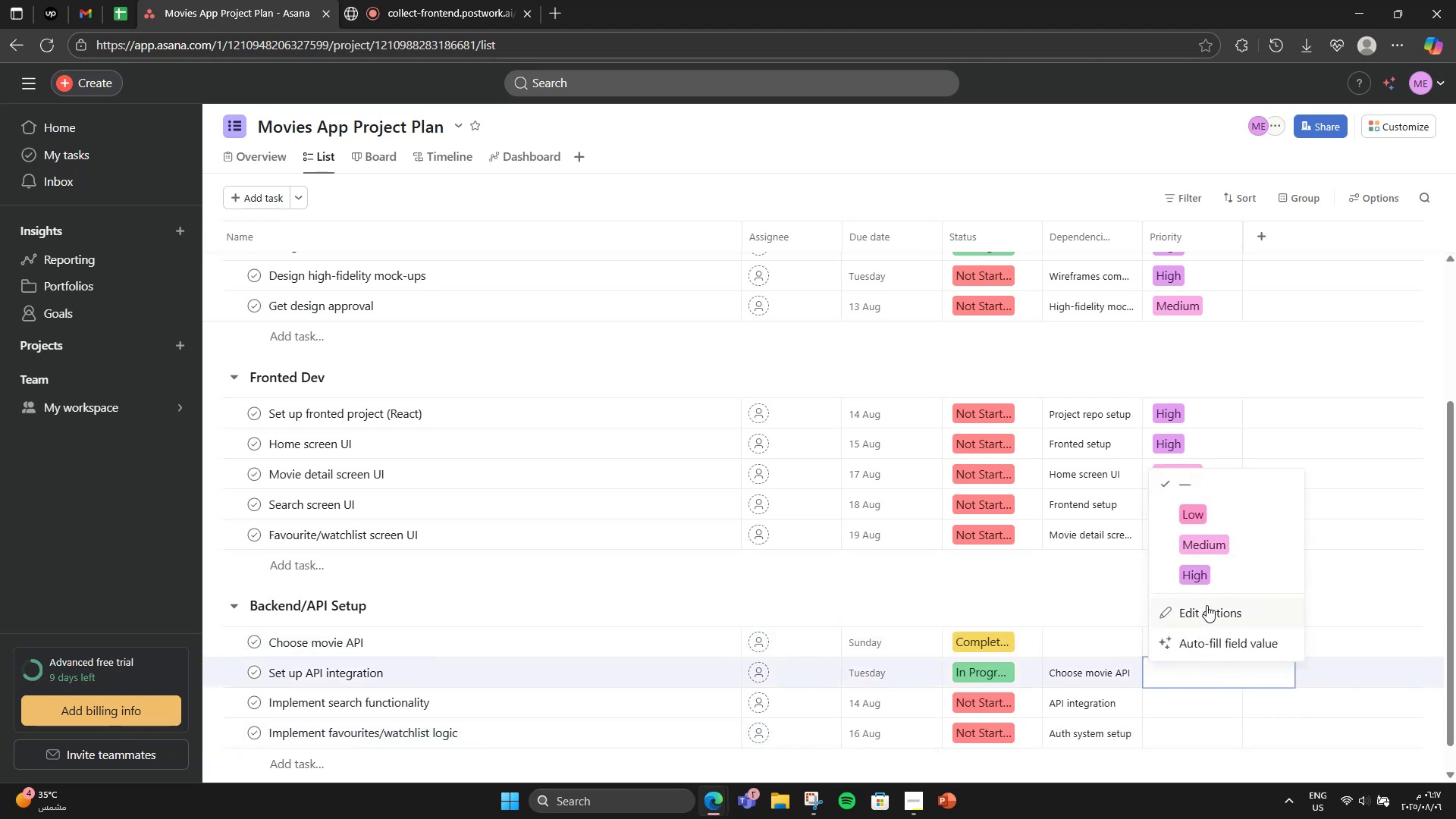 
left_click([1213, 588])
 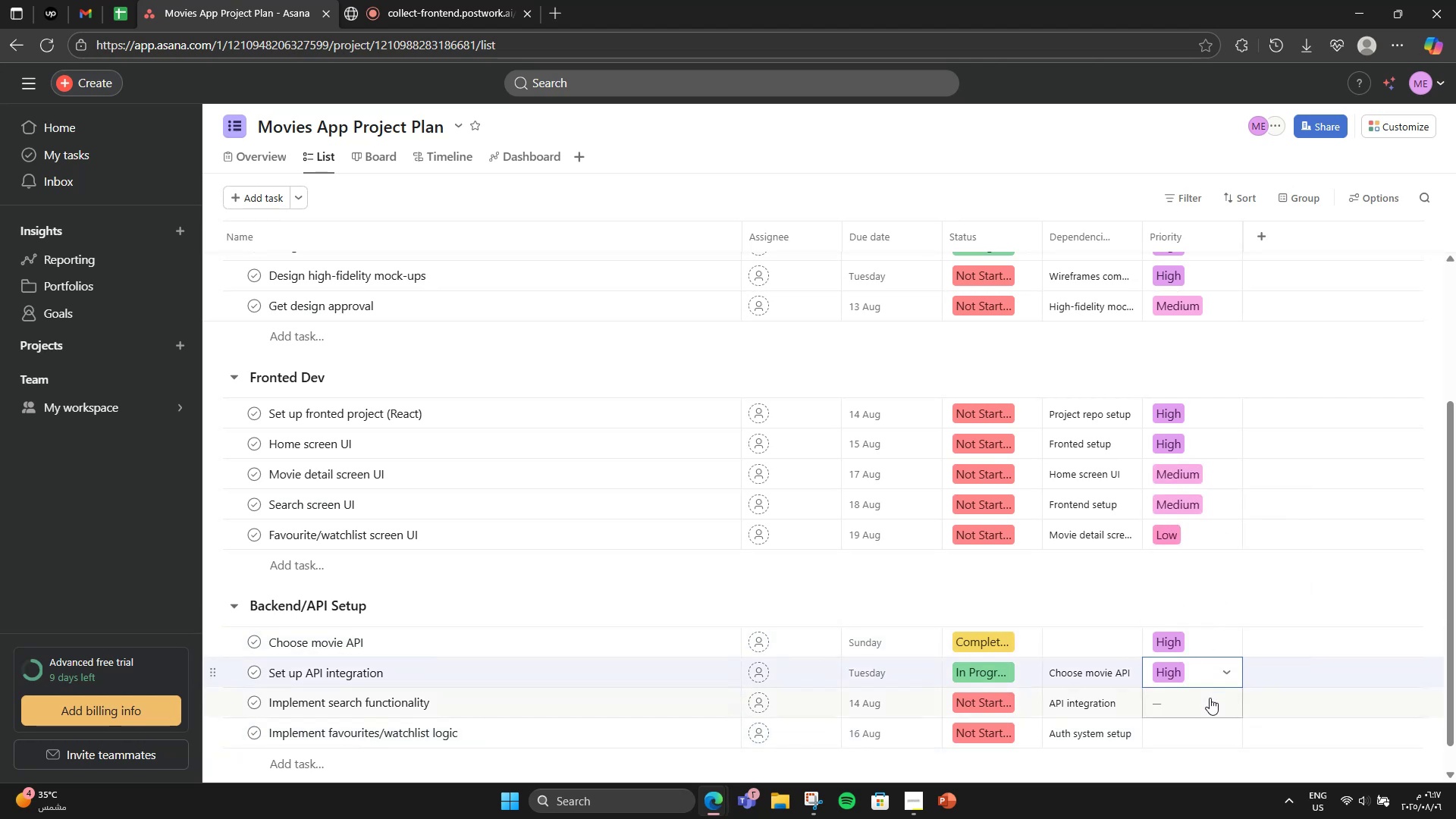 
left_click([1209, 702])
 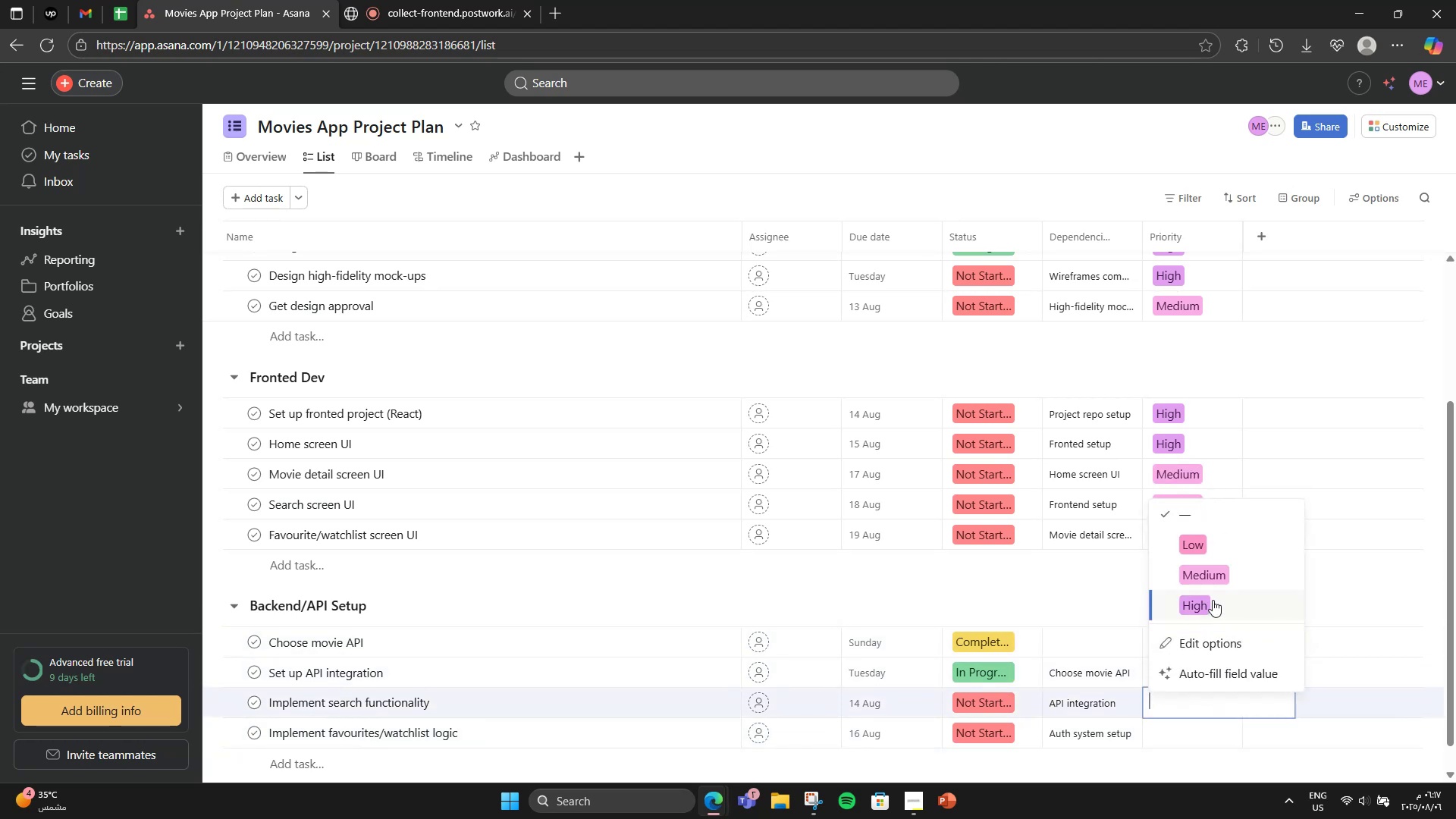 
left_click([1213, 600])
 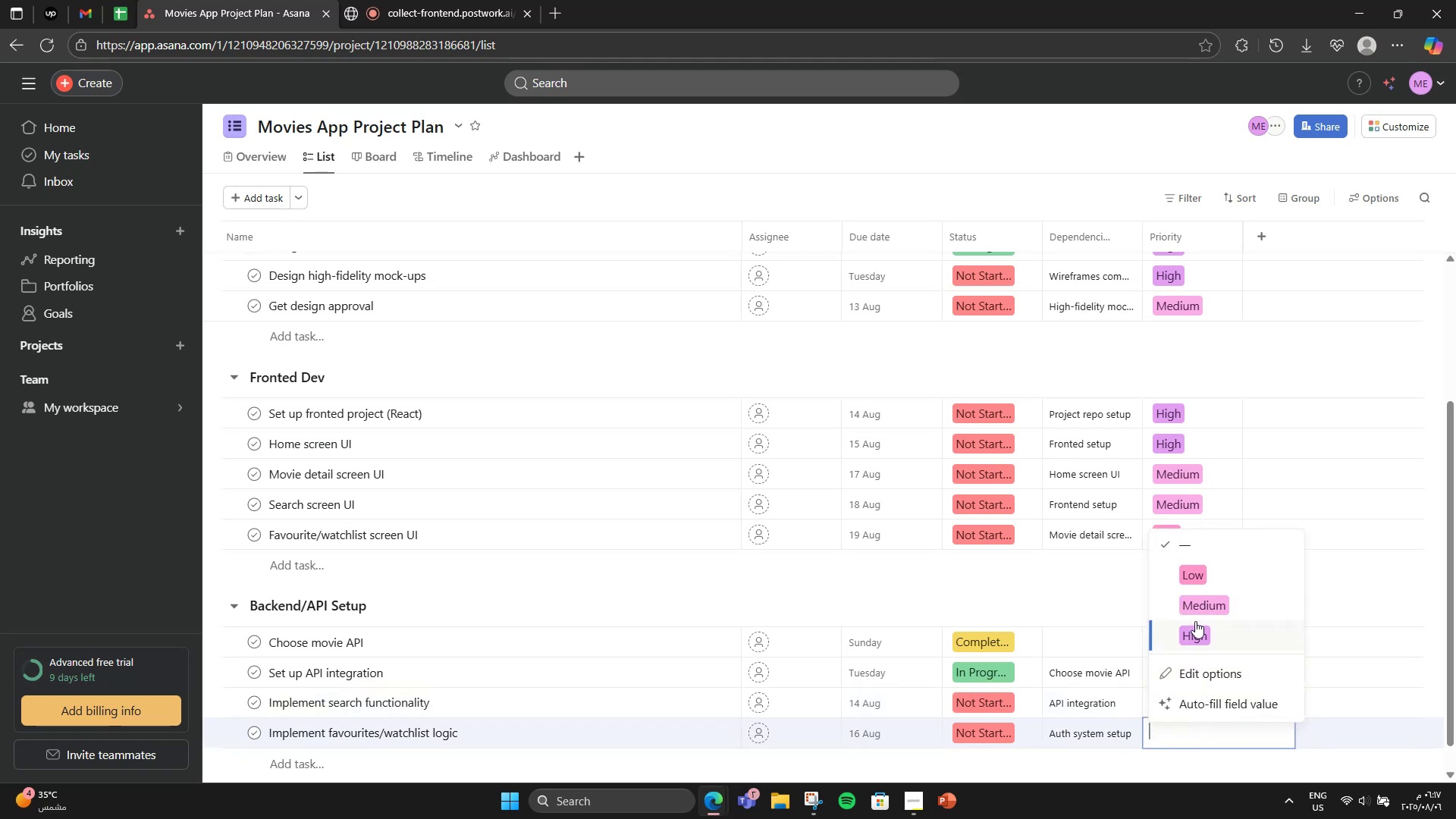 
left_click([1200, 605])
 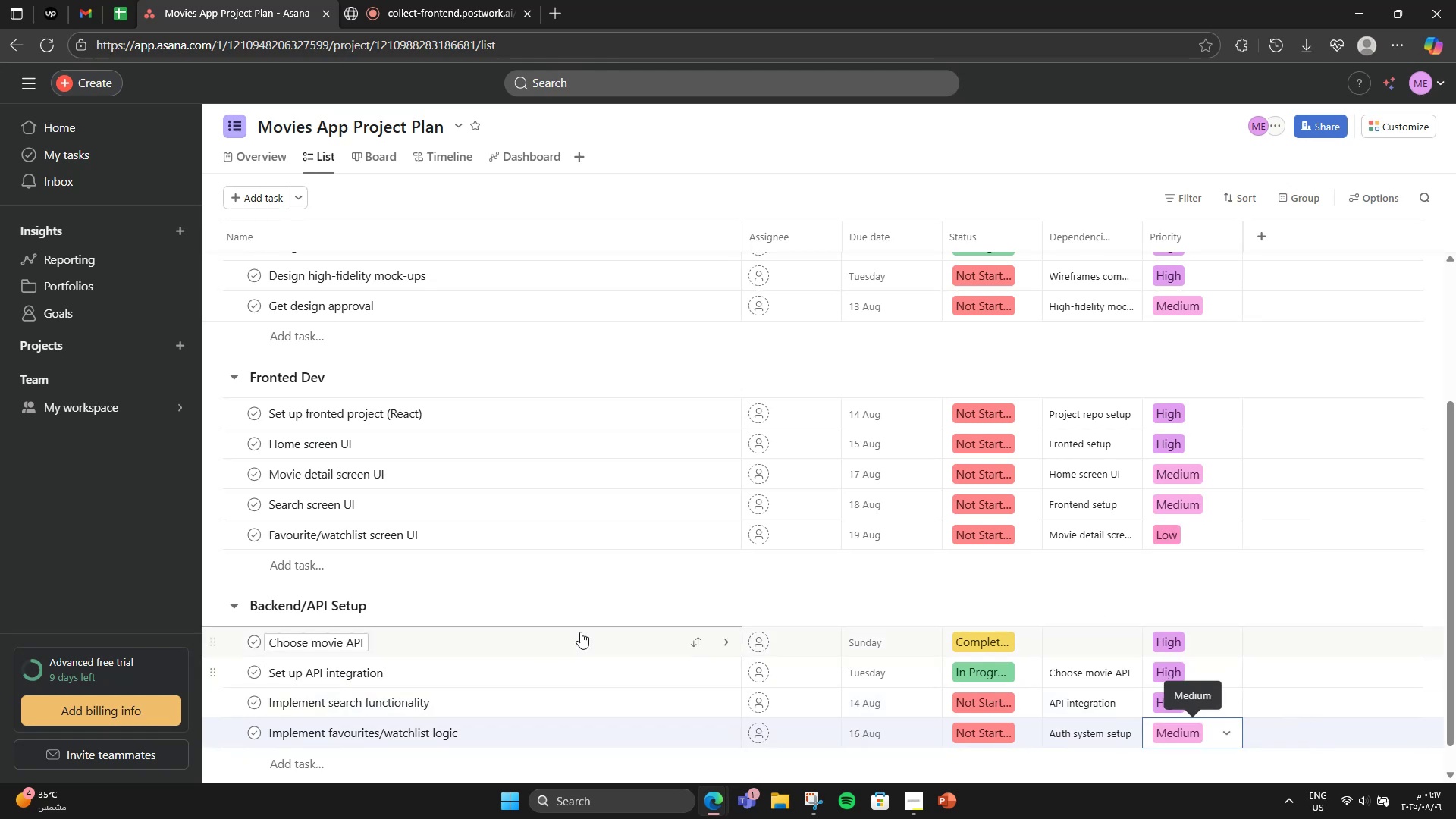 
left_click([586, 626])
 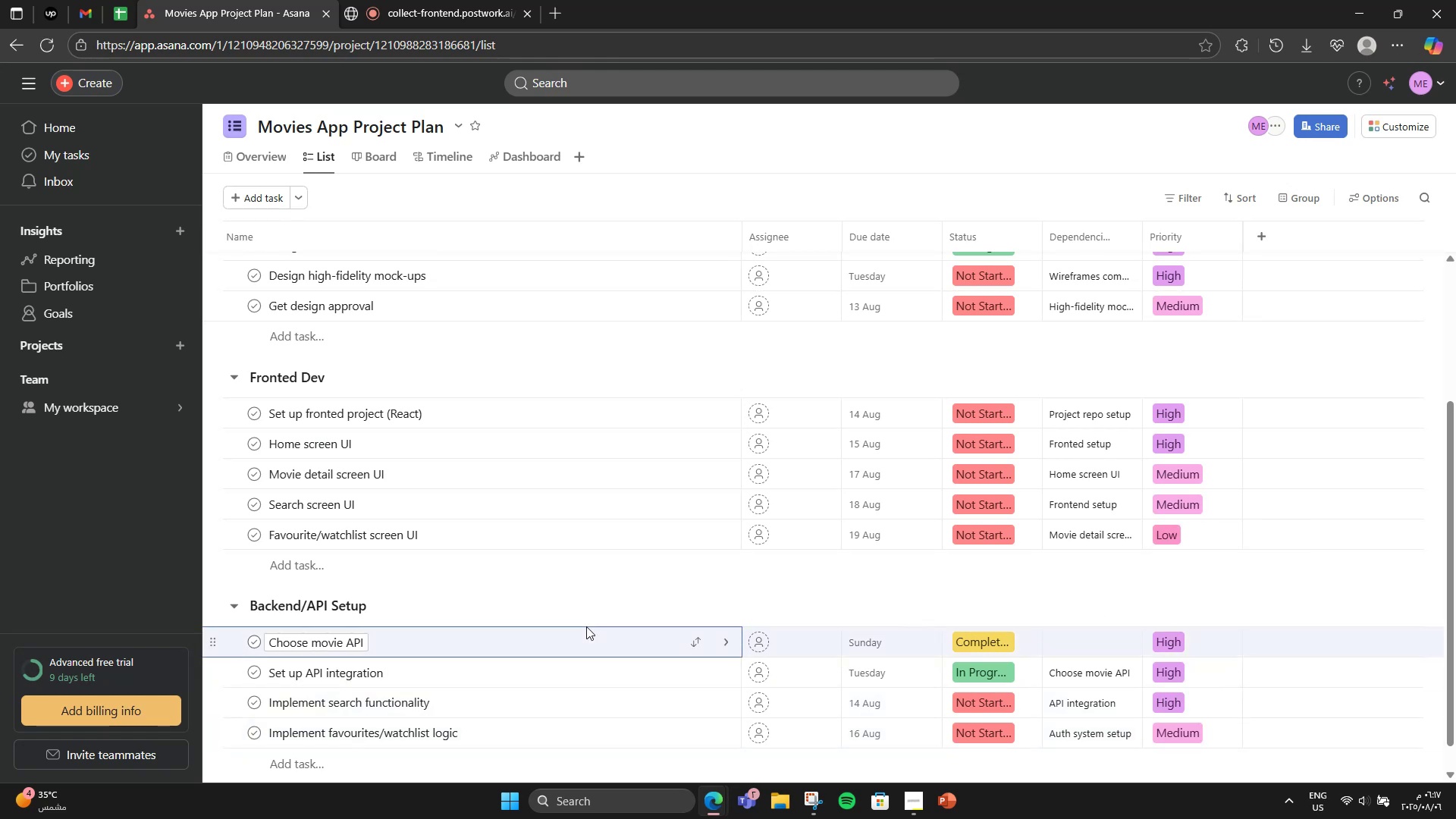 
left_click([587, 632])
 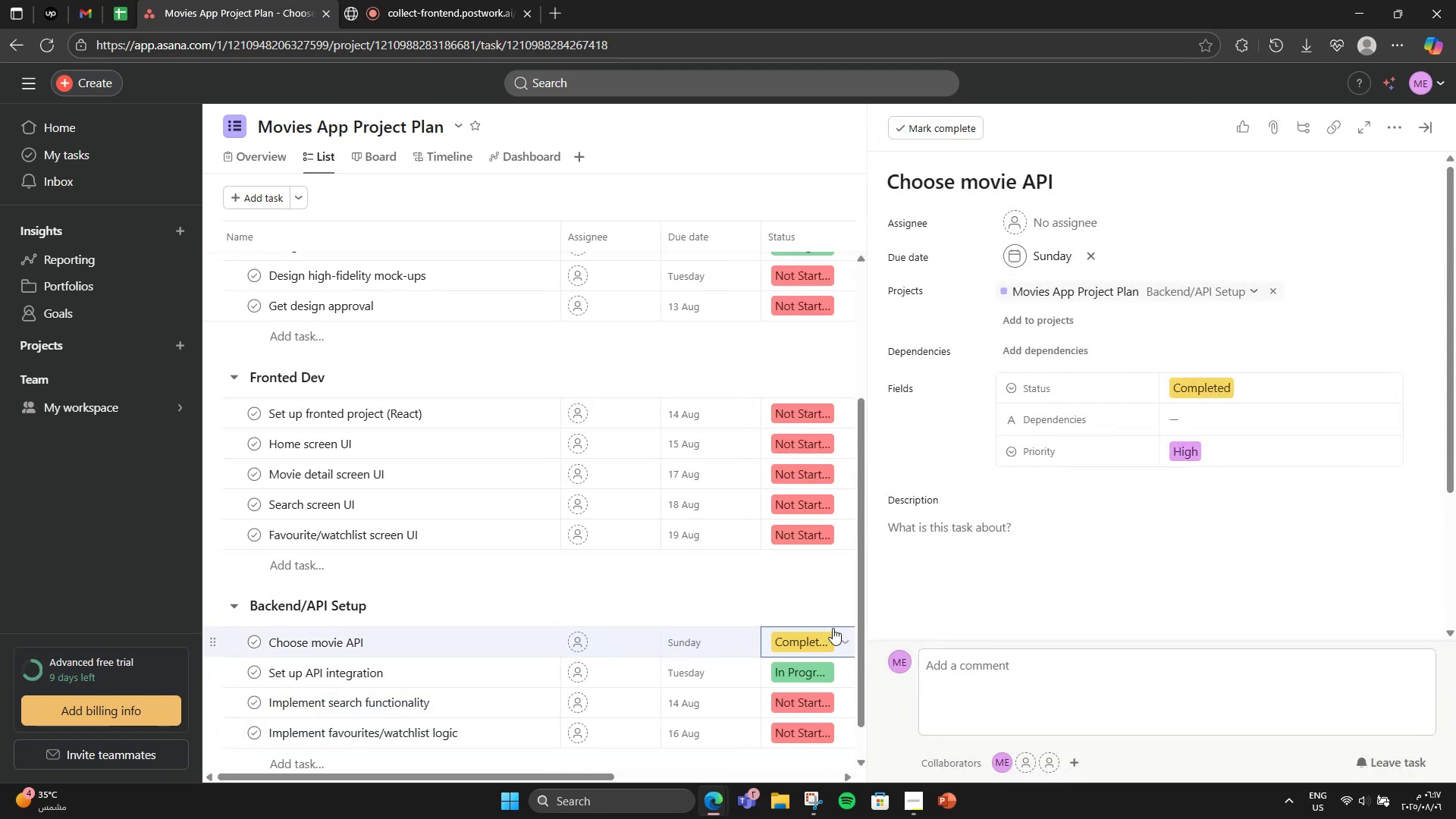 
left_click([959, 601])
 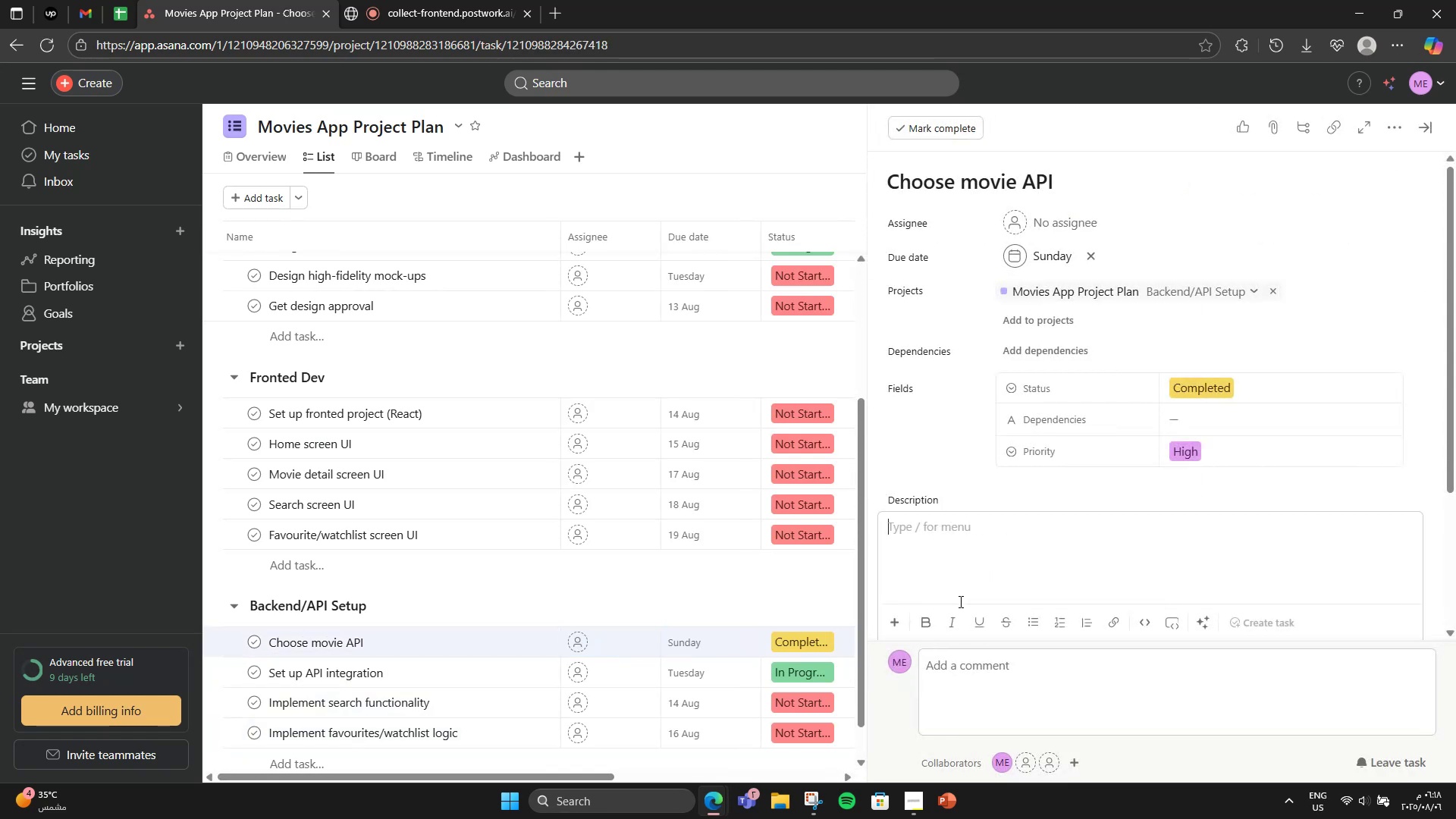 
type(Decide on using TDM)
key(Backspace)
key(Backspace)
type(MDB .)
key(Backspace)
key(Backspace)
type(, OMDB )
key(Backspace)
type(, or simiar.)
 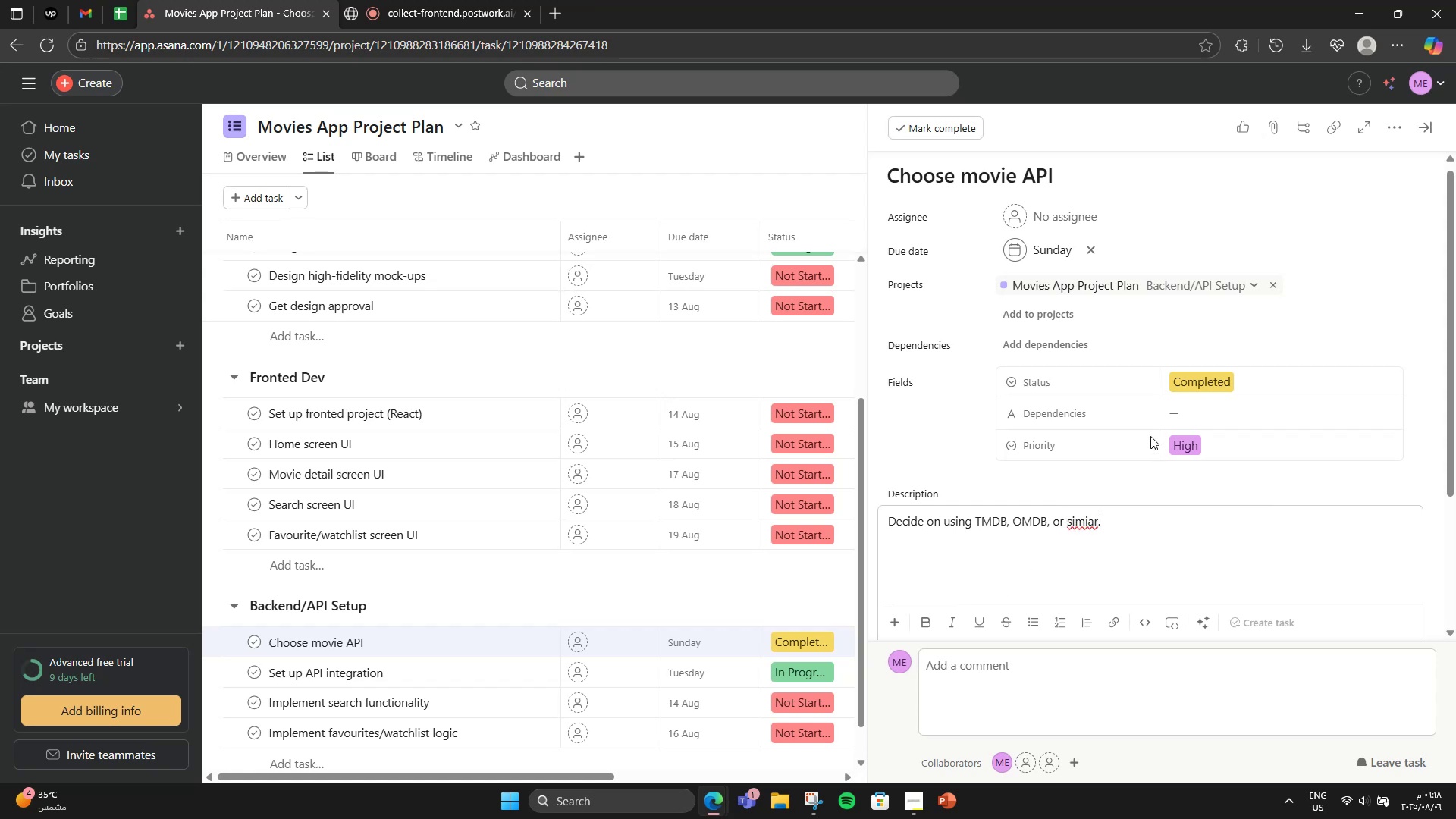 
left_click([1074, 523])
 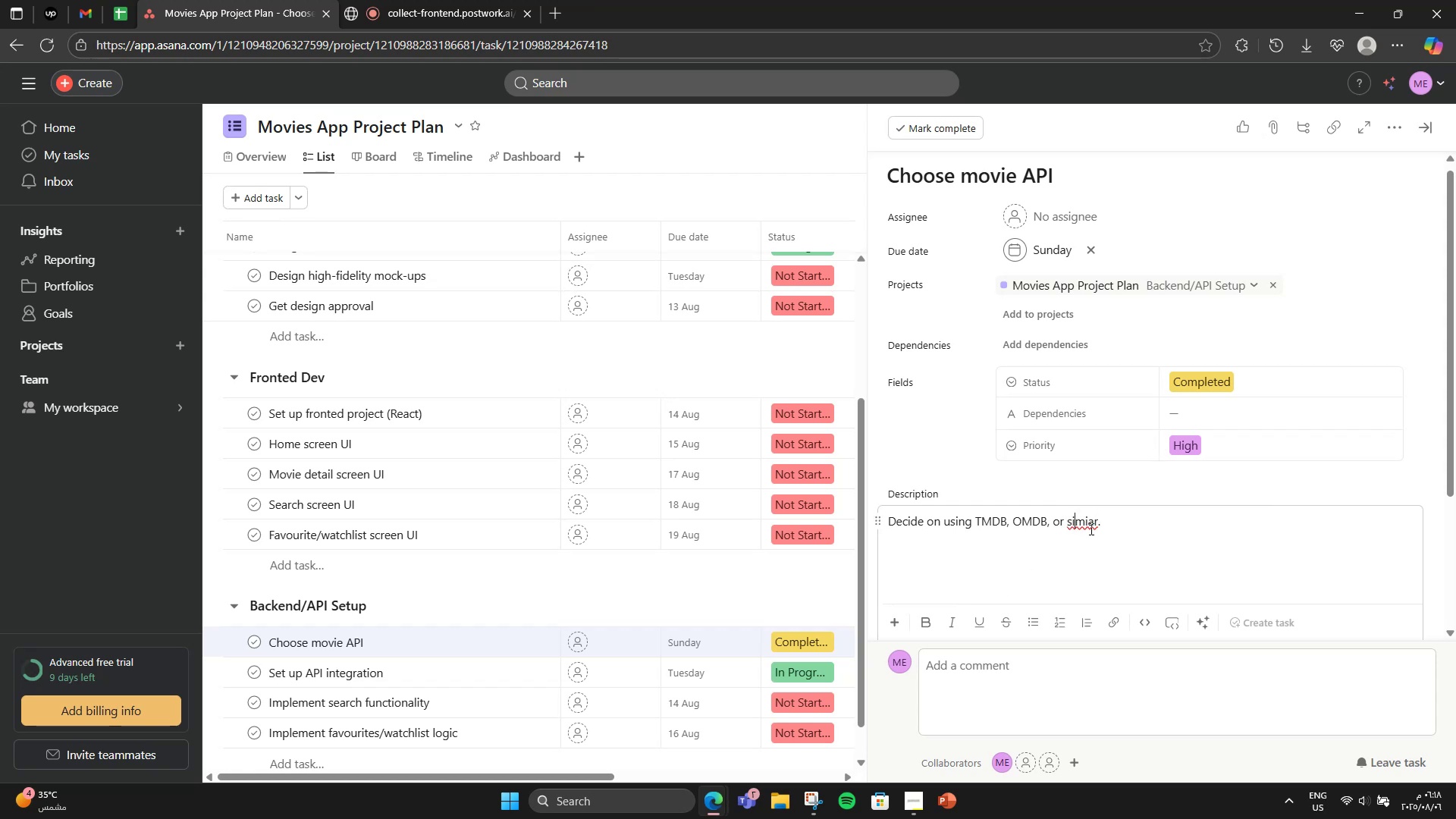 
right_click([1088, 528])
 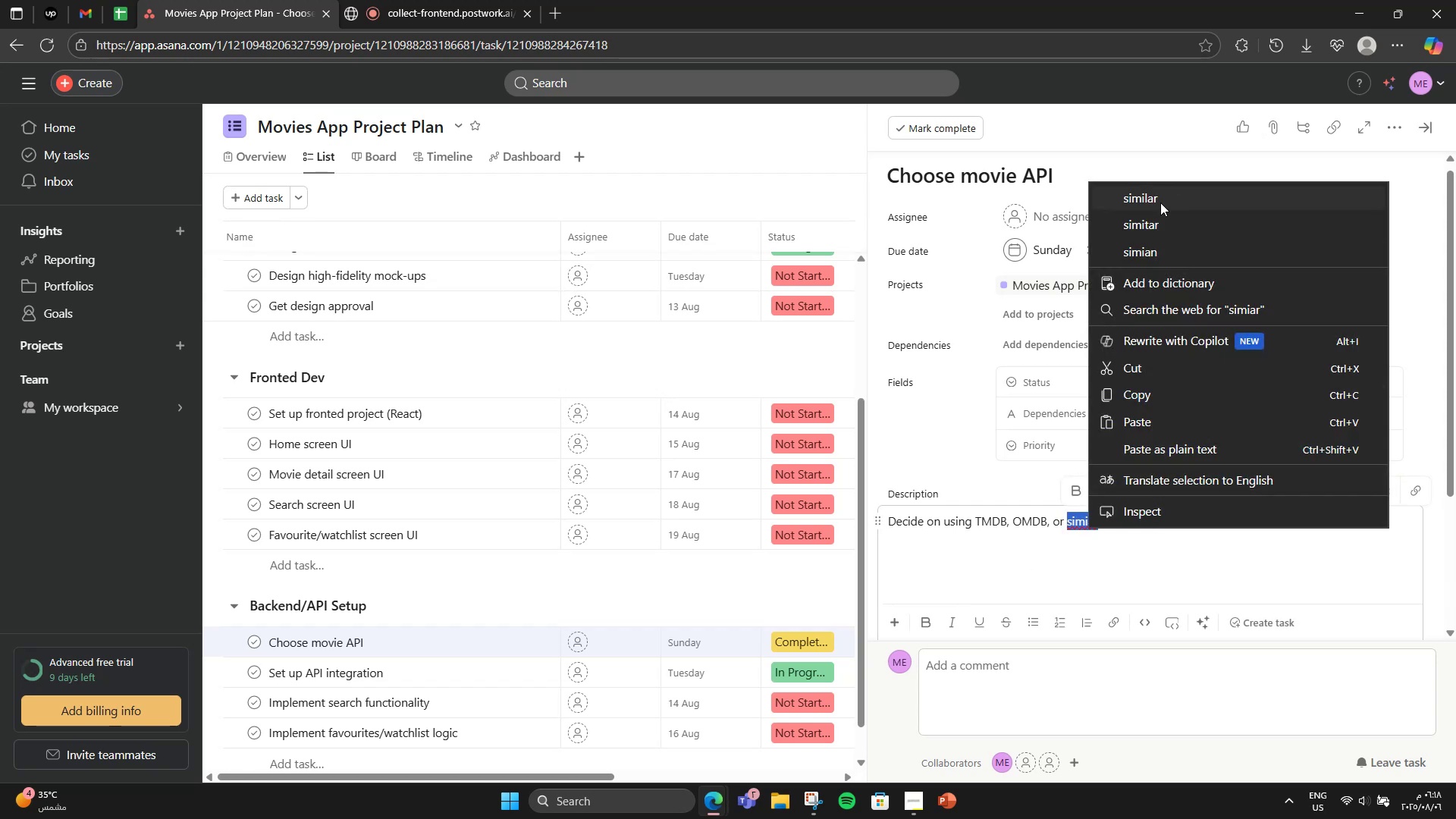 
left_click([1160, 202])
 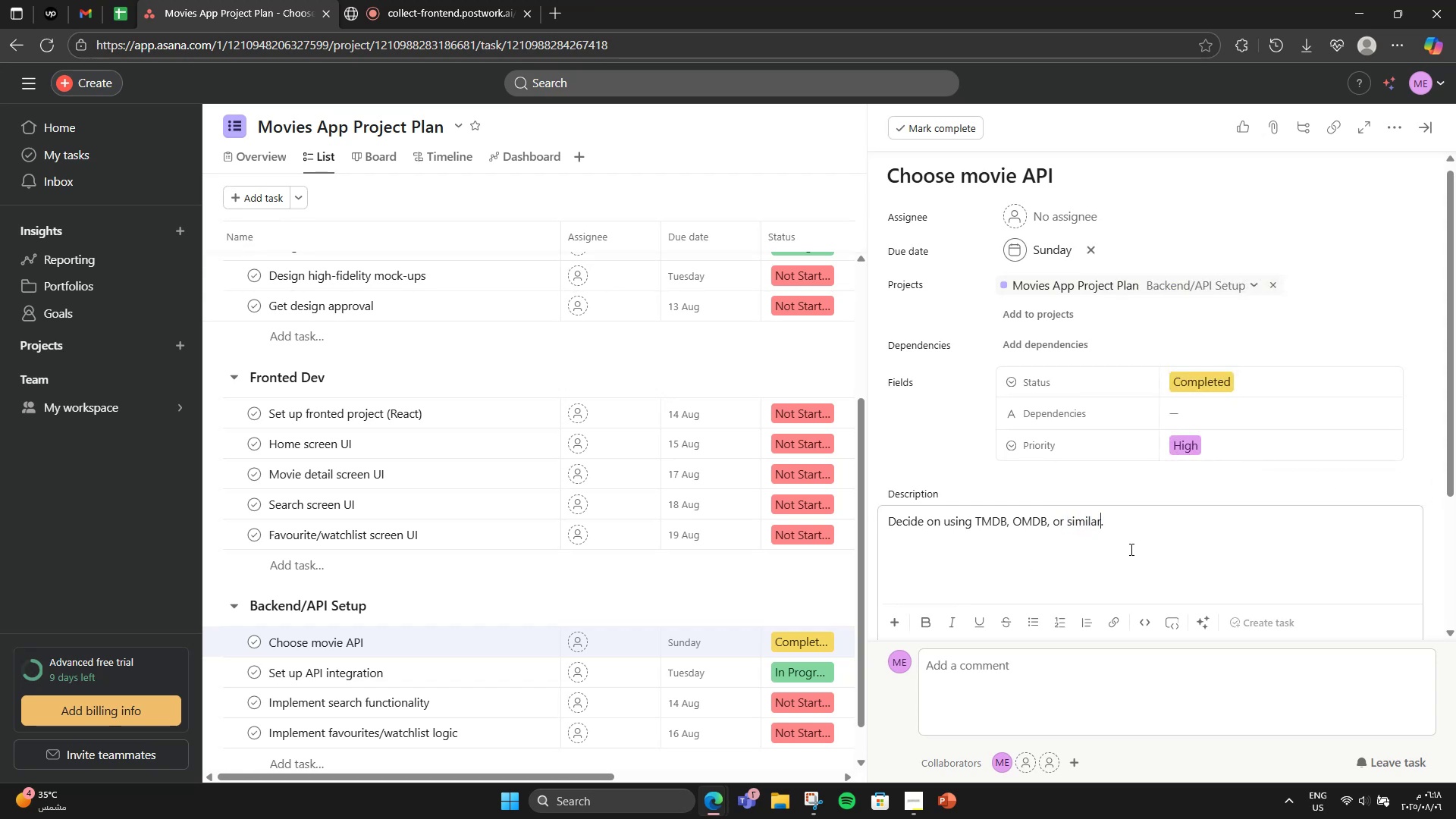 
left_click([1129, 547])
 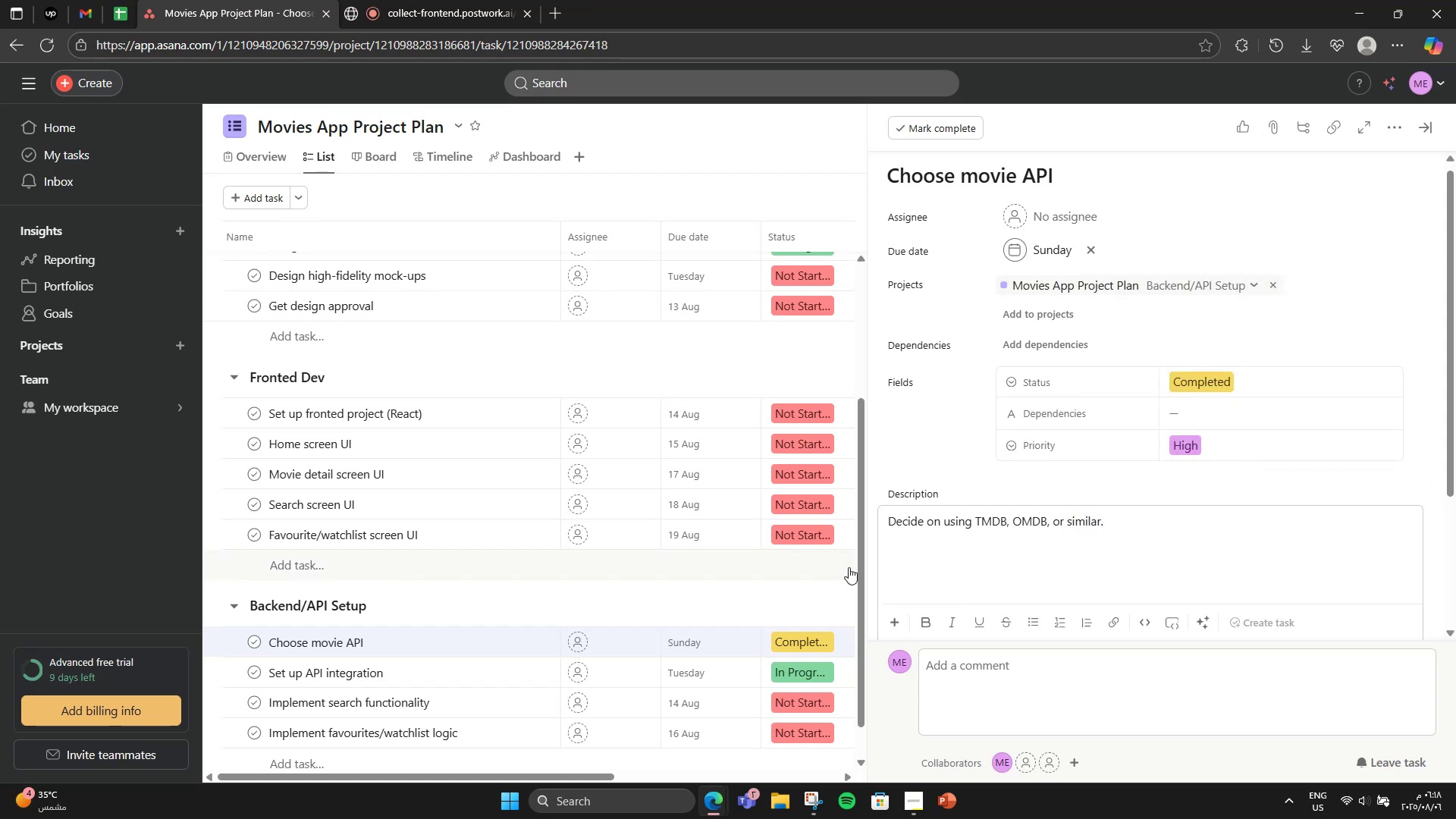 
scroll: coordinate [1054, 552], scroll_direction: down, amount: 3.0
 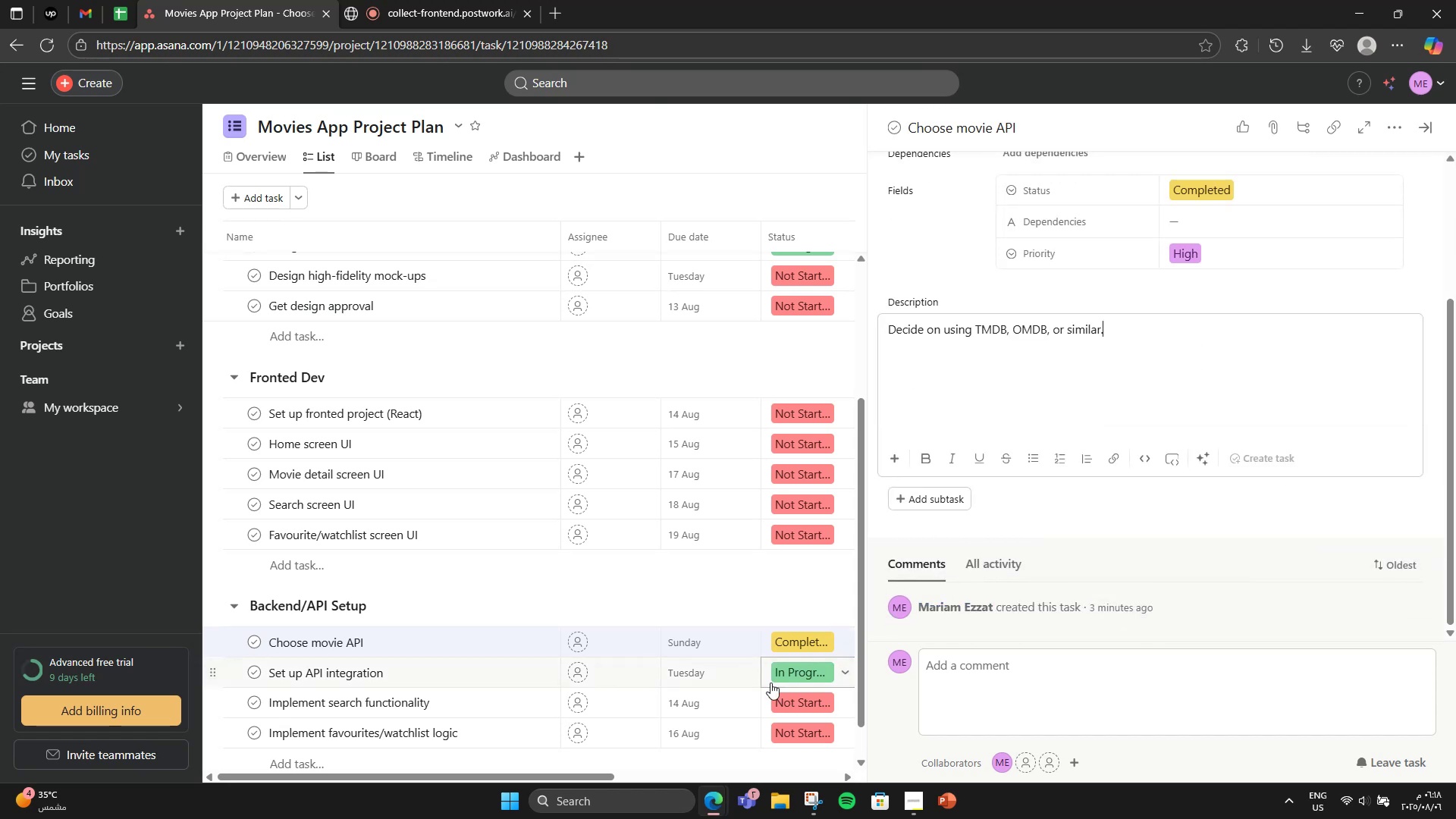 
left_click([506, 676])
 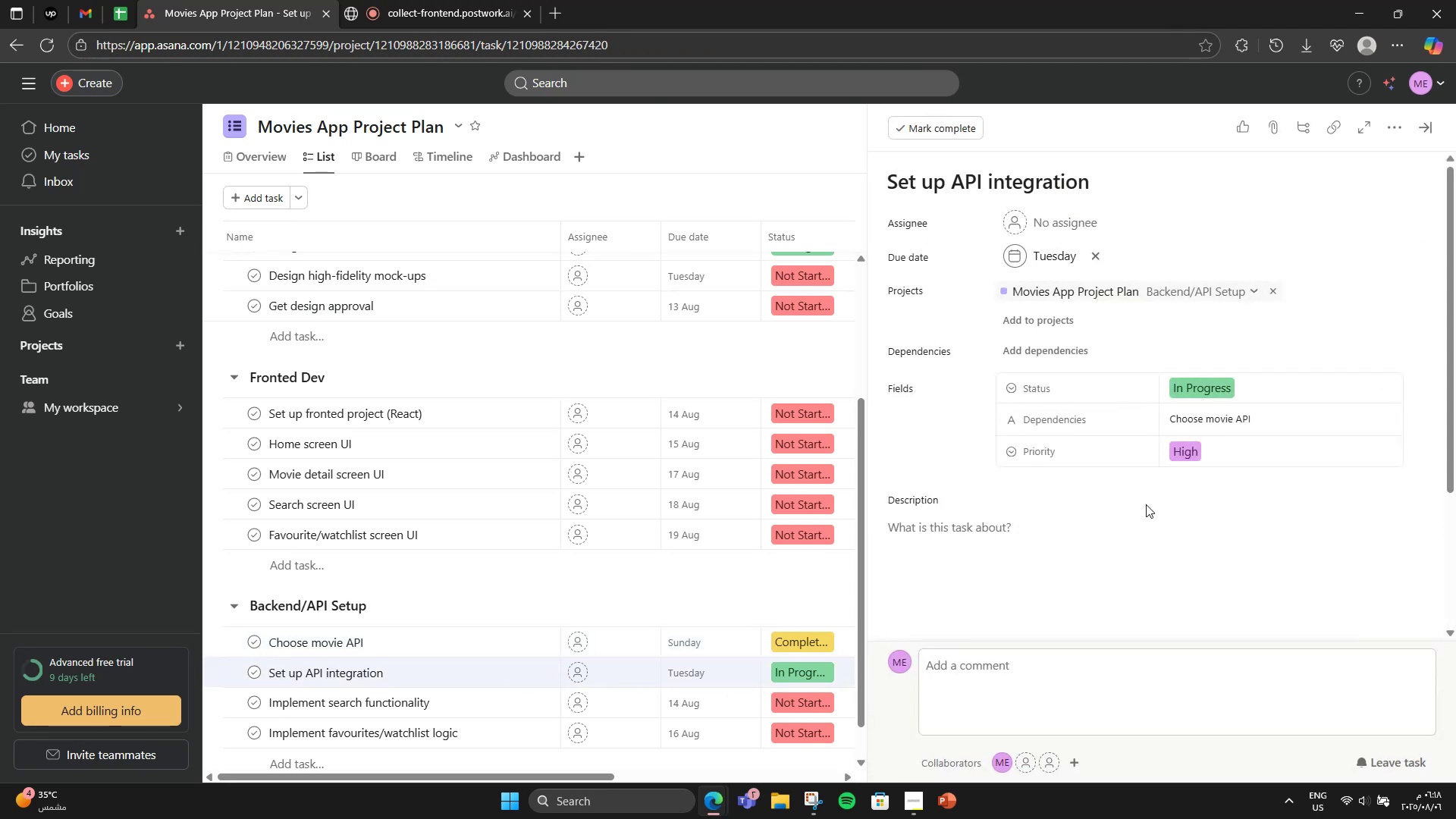 
double_click([1126, 531])
 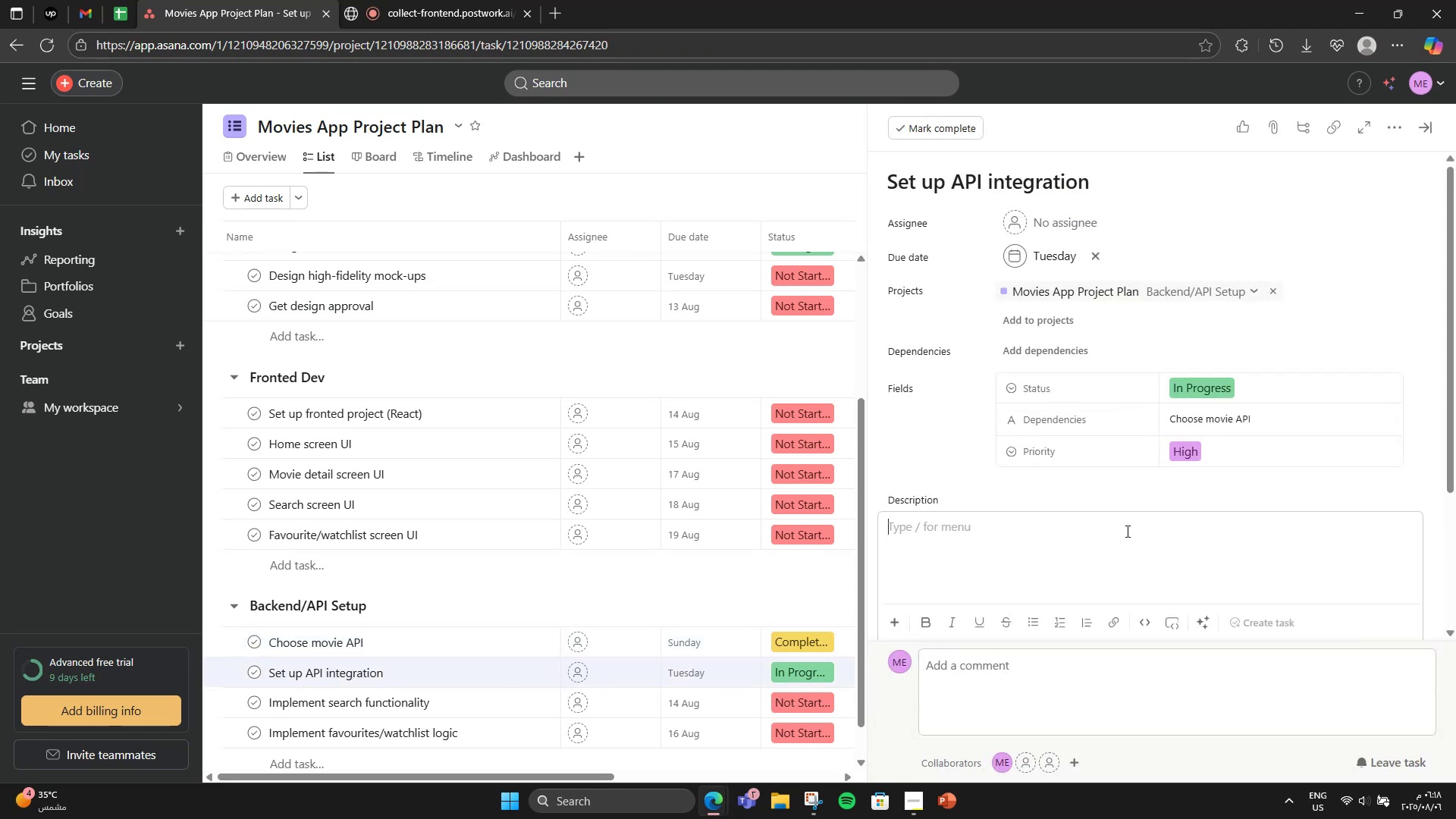 
type(Connect froned)
key(Backspace)
key(Backspace)
key(Backspace)
type(nted to movie data )
key(Backspace)
type(nase )
key(Backspace)
key(Backspace)
key(Backspace)
key(Backspace)
key(Backspace)
type(base API.)
 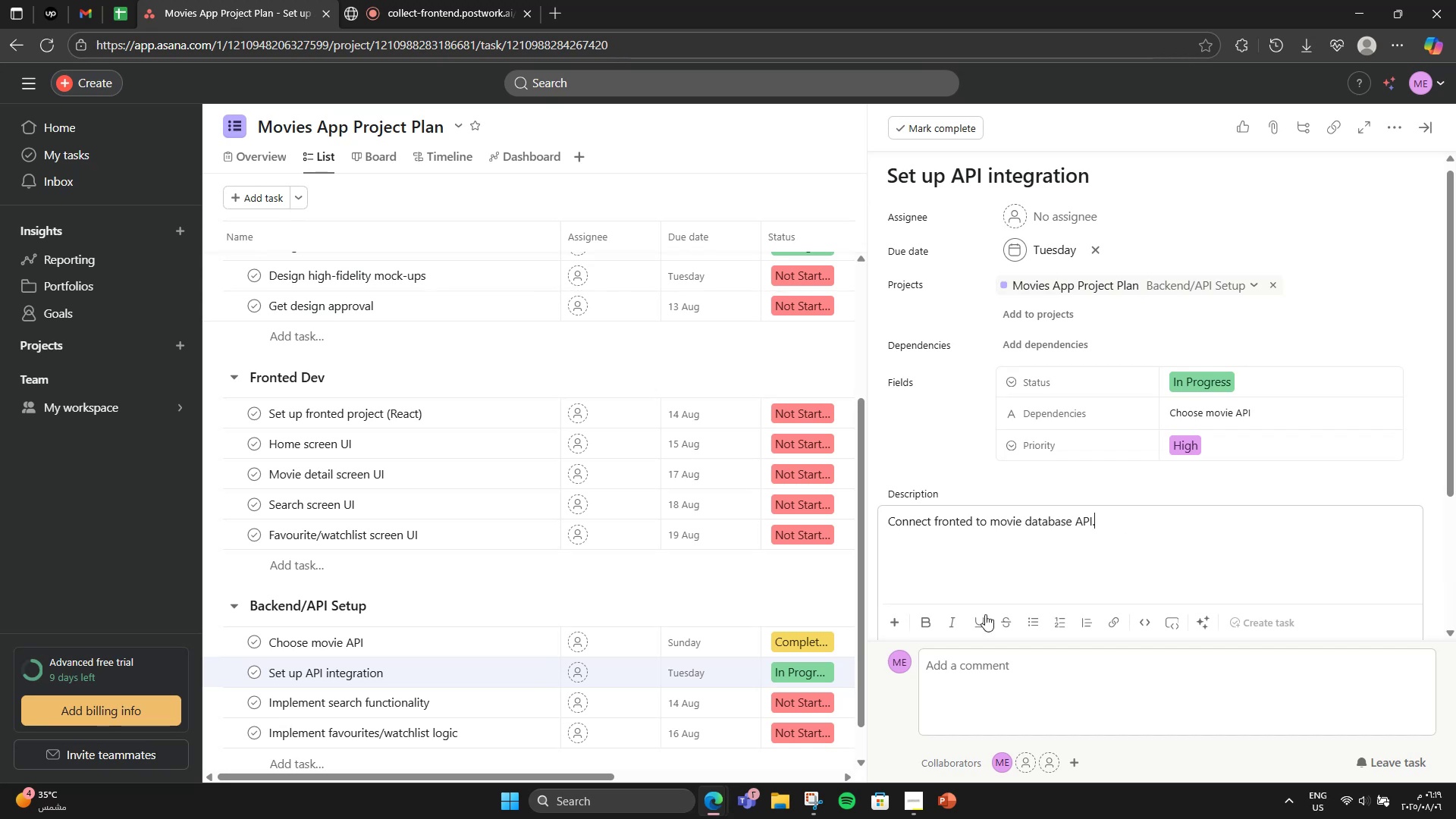 
wait(6.13)
 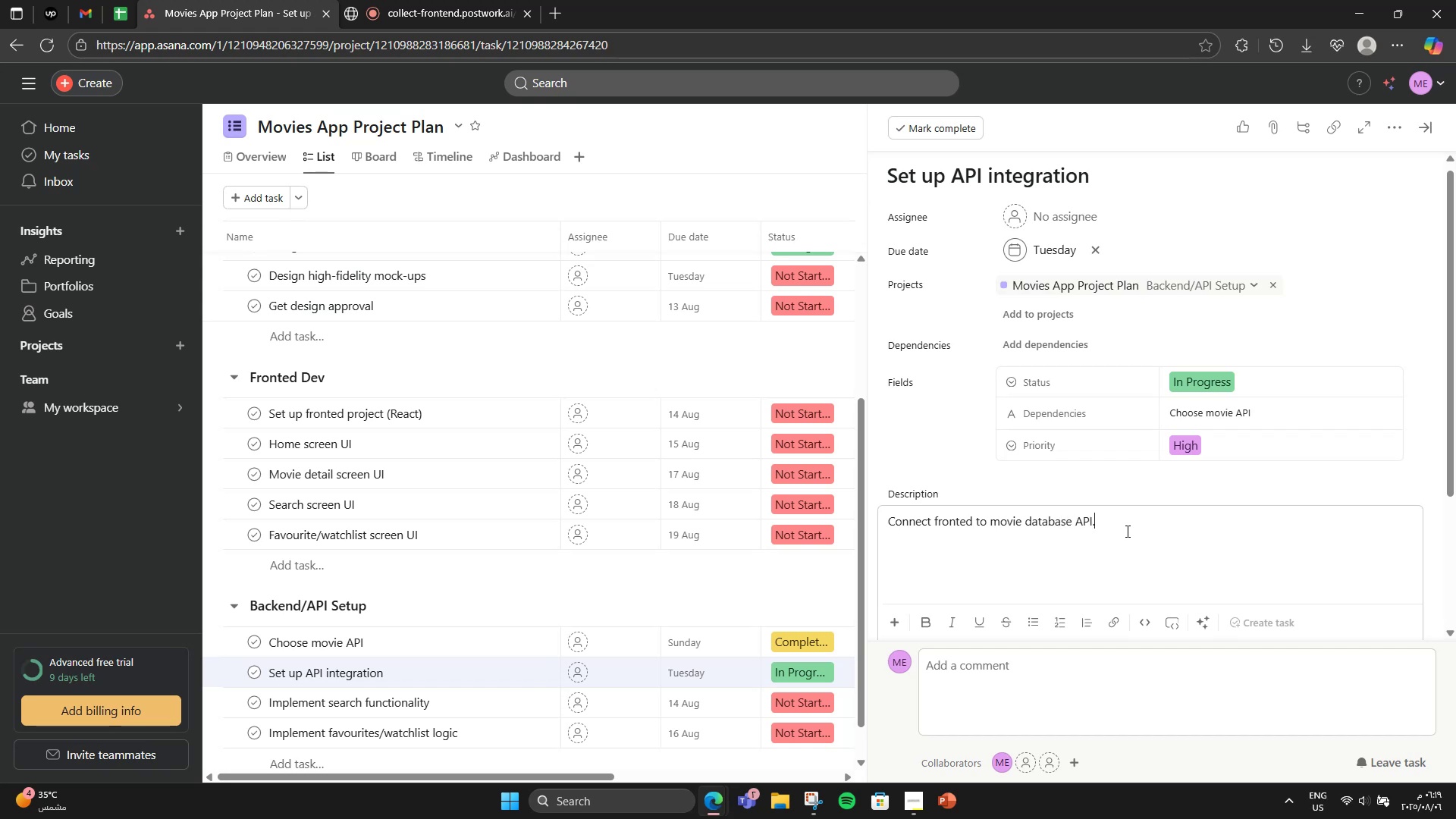 
left_click([504, 698])
 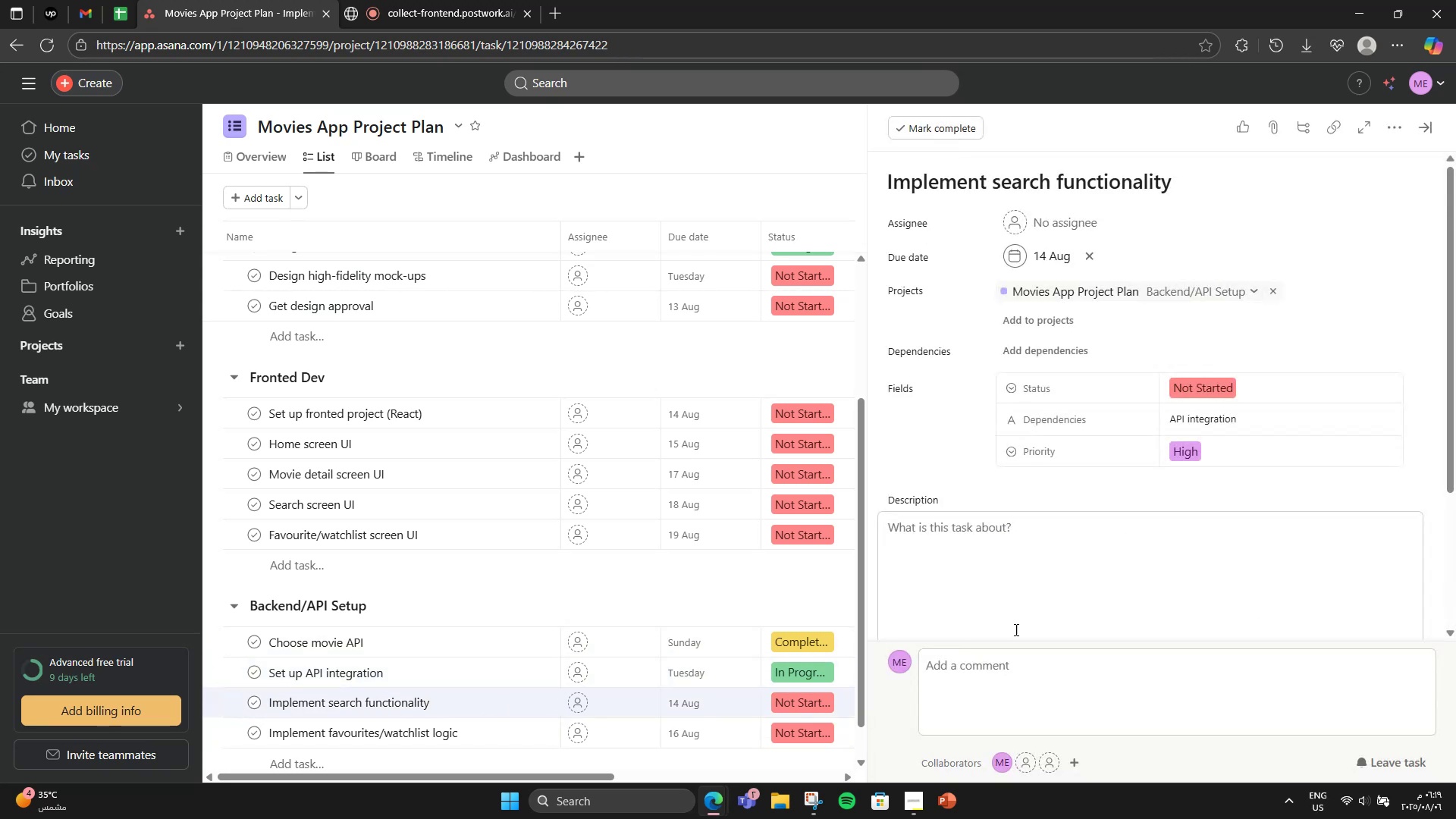 
left_click([1016, 629])
 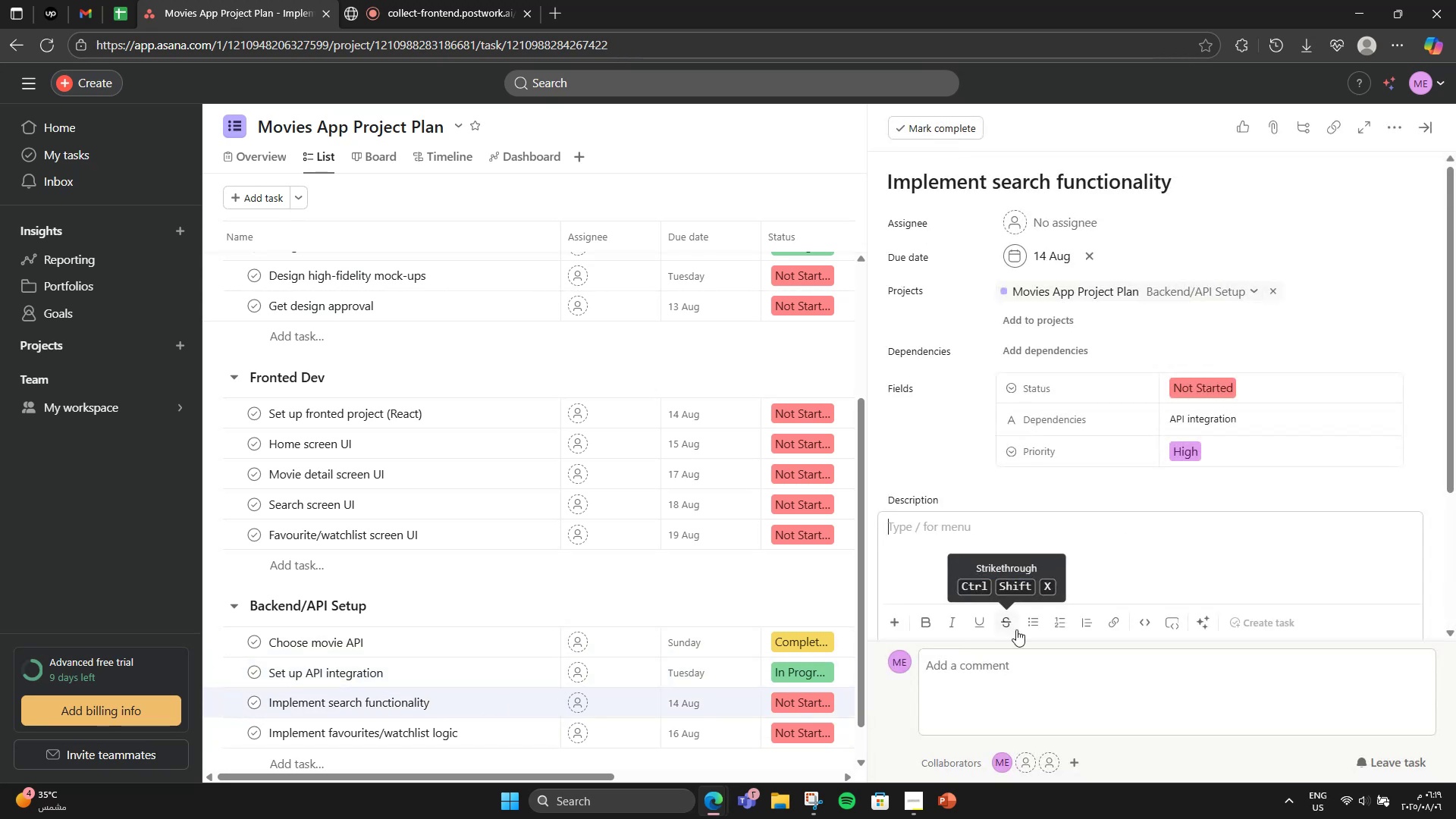 
type(Backend logc for mi)
key(Backspace)
type(ovie)
 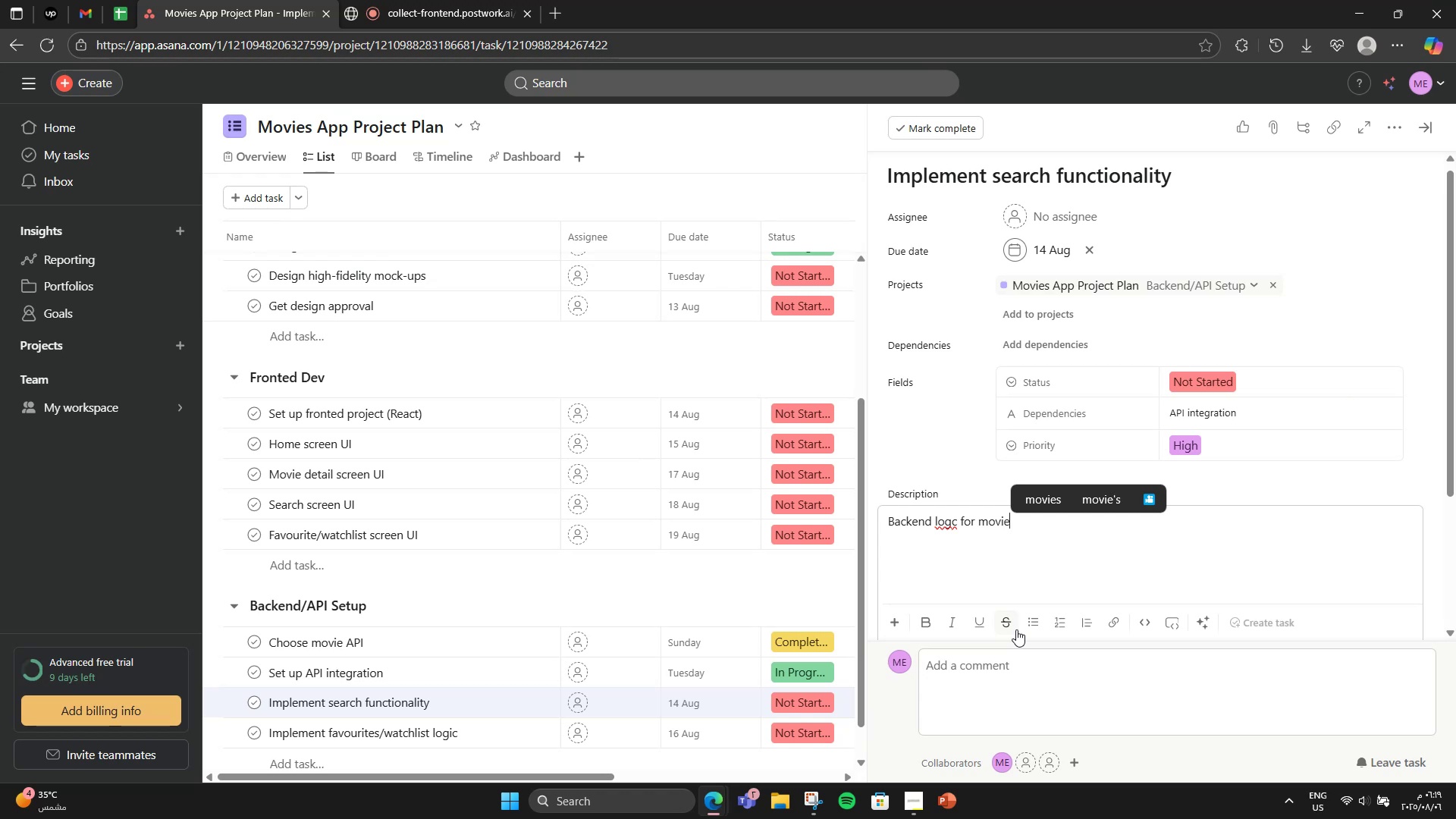 
hold_key(key=ArrowLeft, duration=0.72)
 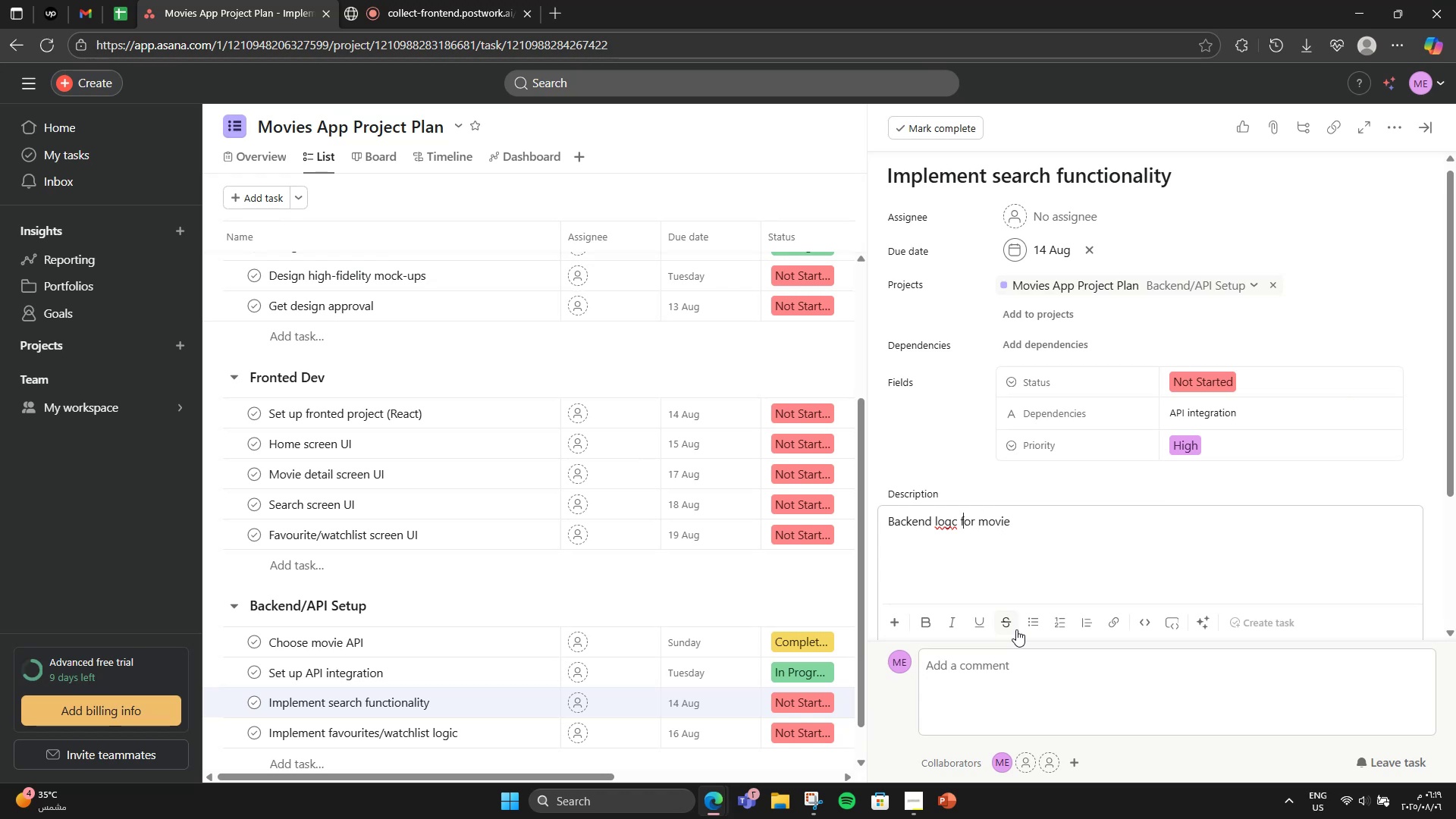 
key(ArrowLeft)
 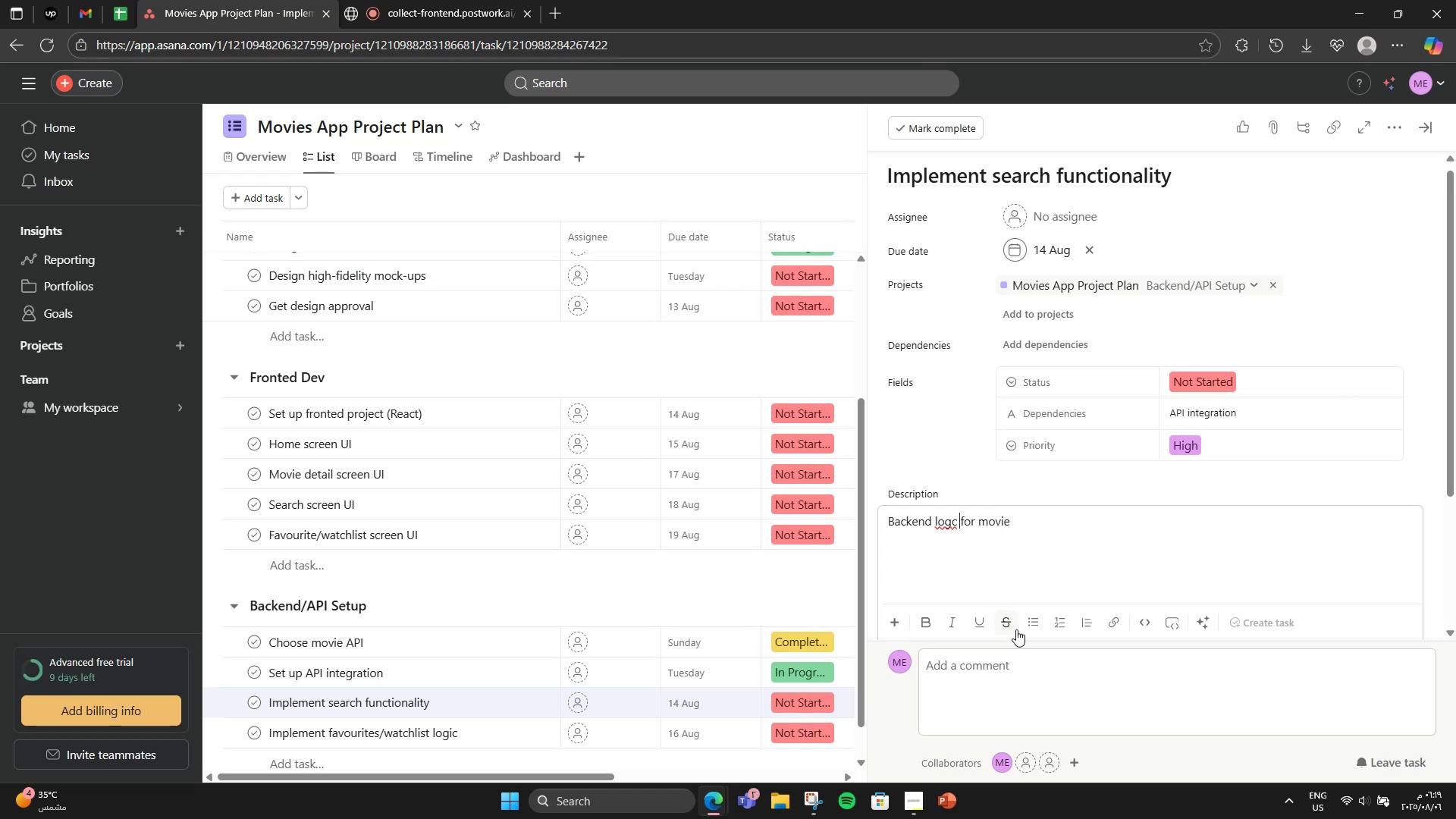 
key(ArrowLeft)
 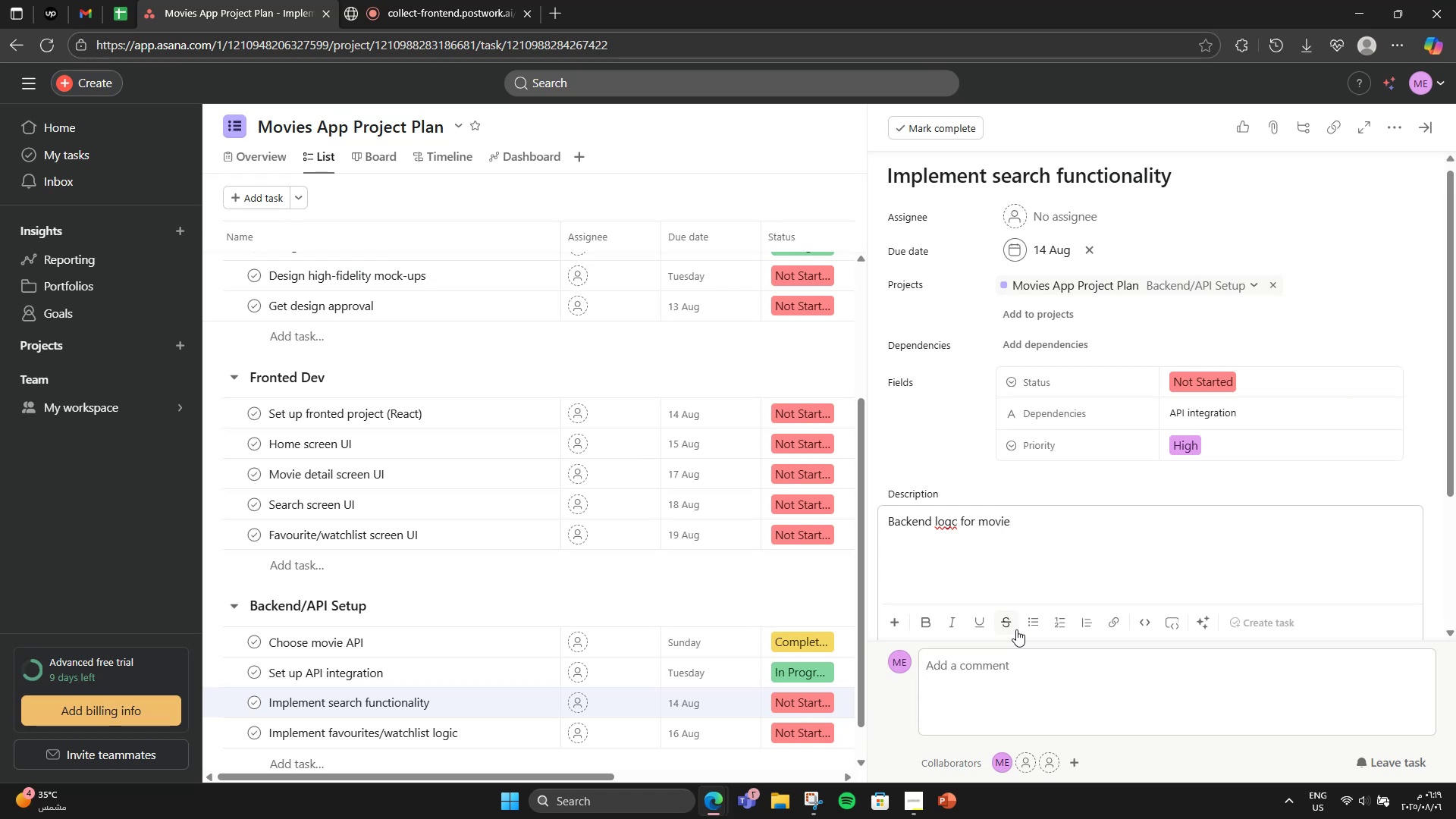 
key(ArrowLeft)
 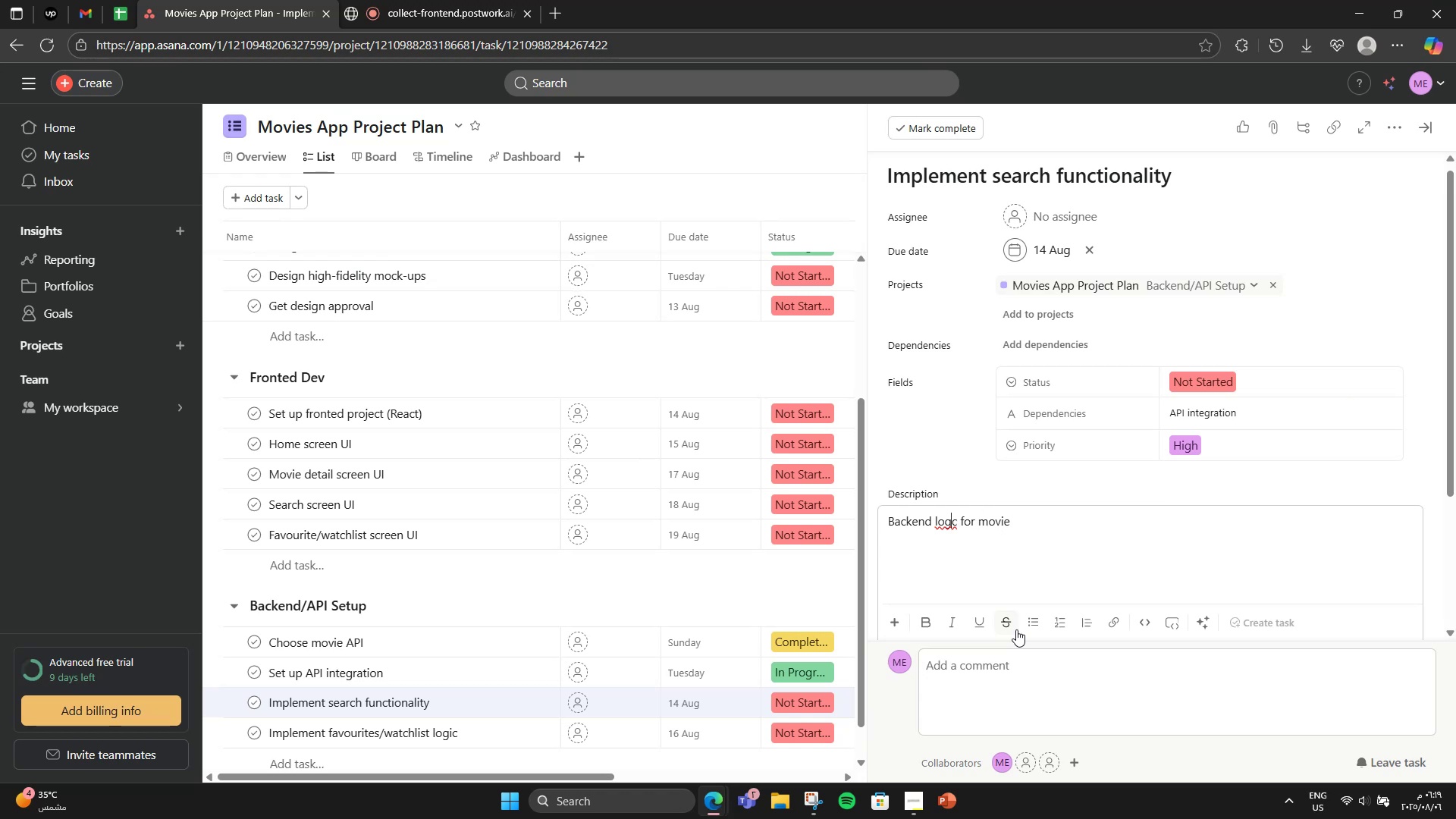 
type(i search)
 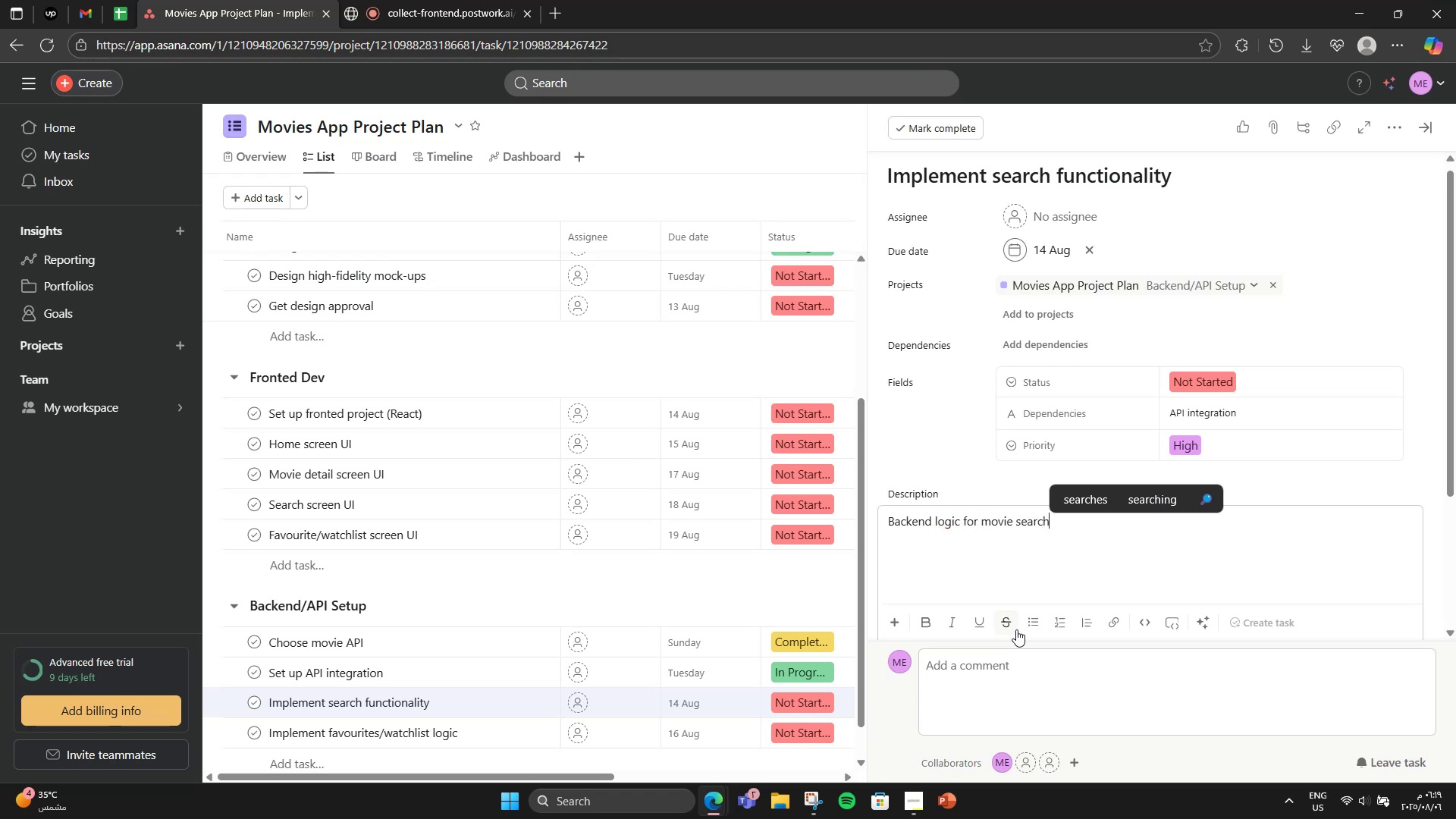 
hold_key(key=ArrowRight, duration=1.05)
 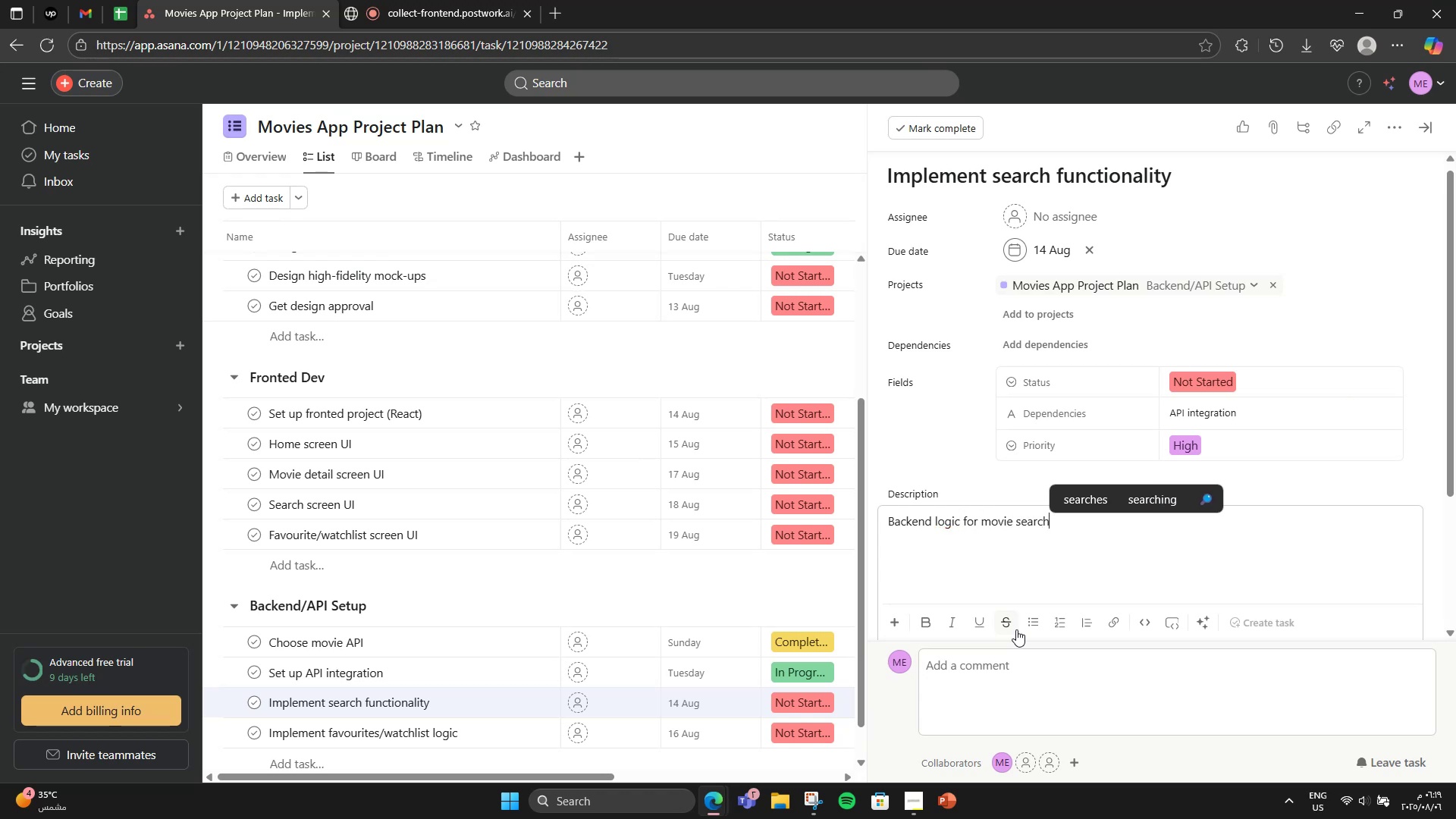 
wait(5.5)
 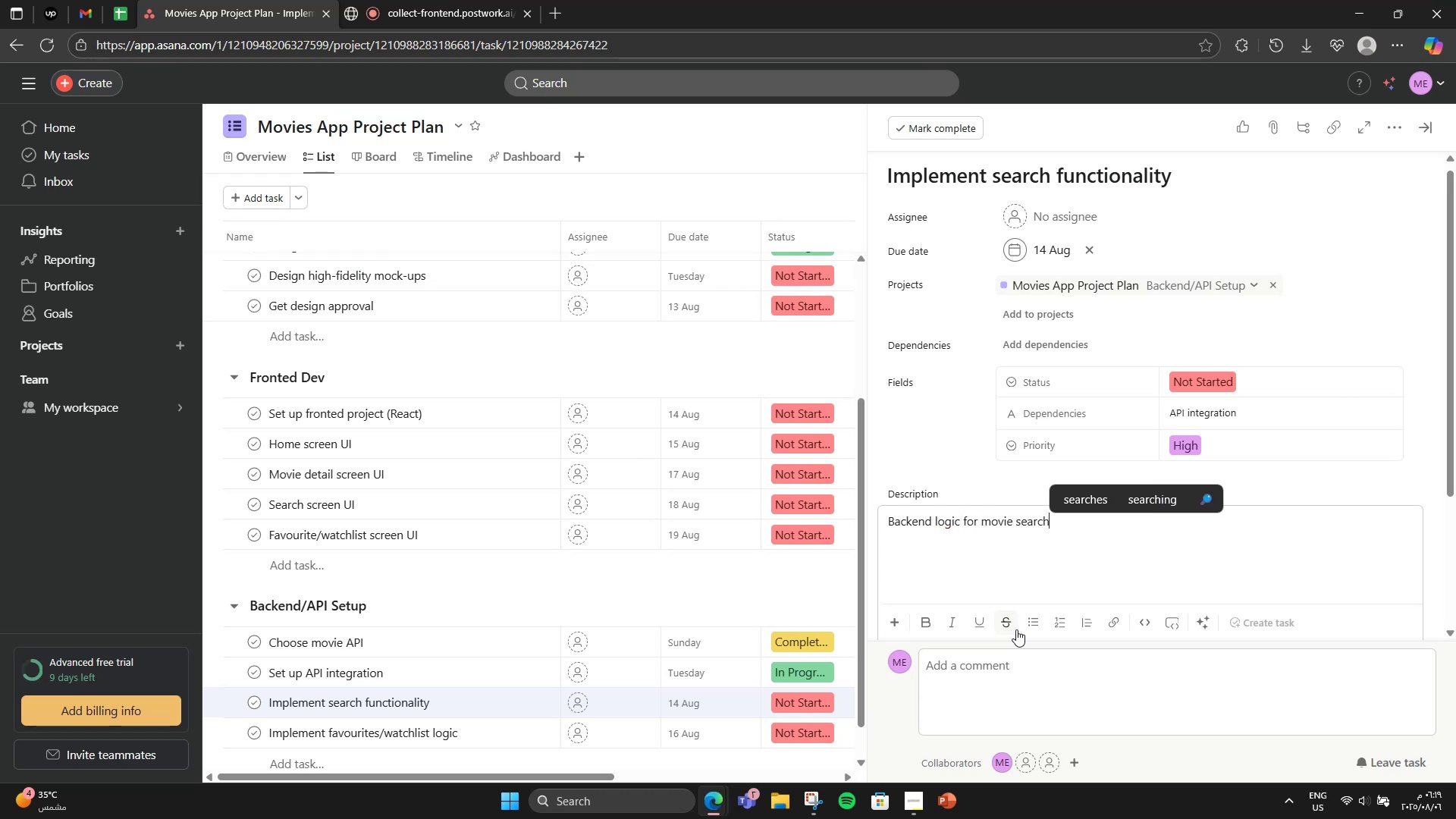 
scroll: coordinate [465, 590], scroll_direction: down, amount: 2.0
 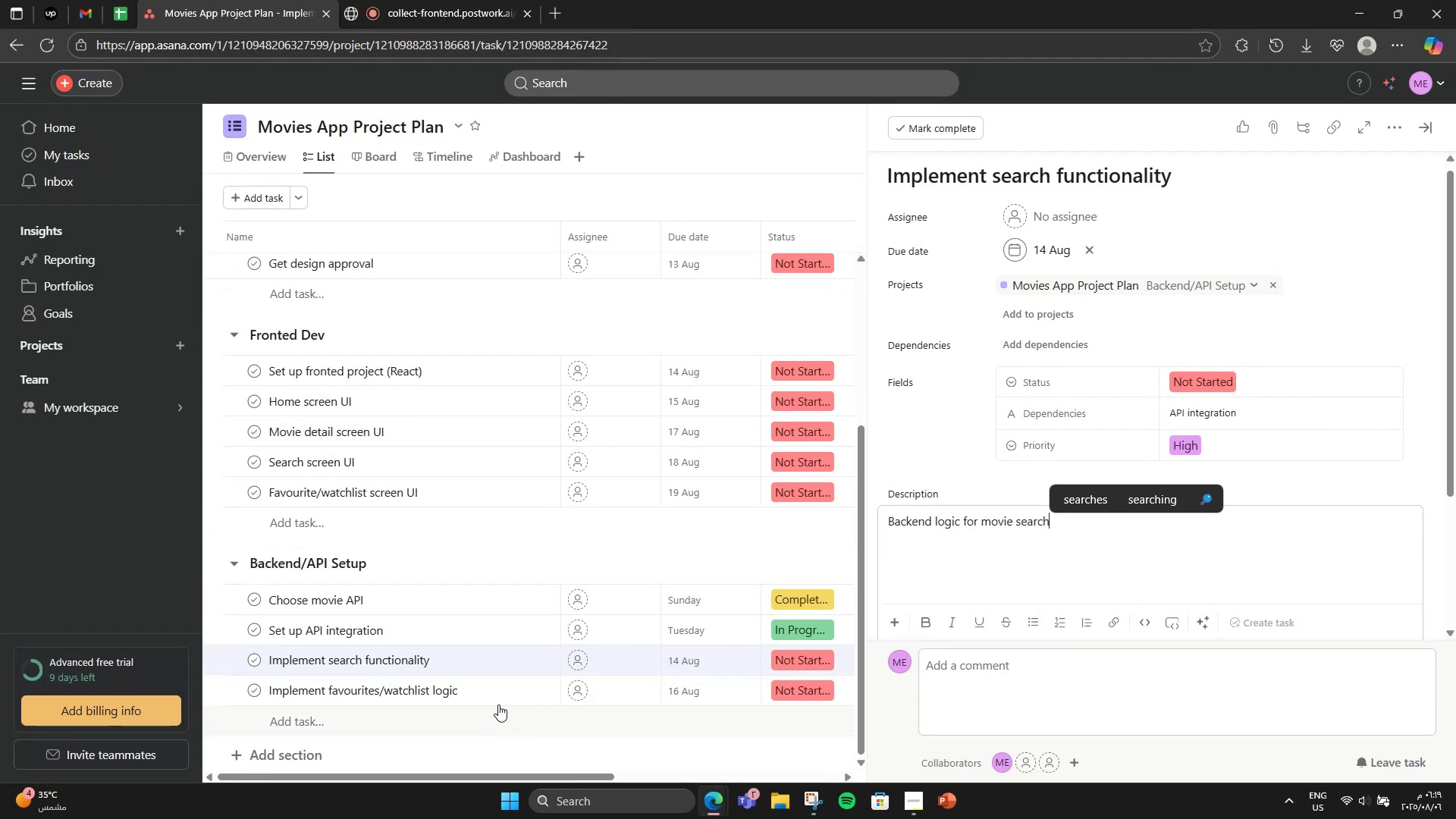 
left_click([497, 700])
 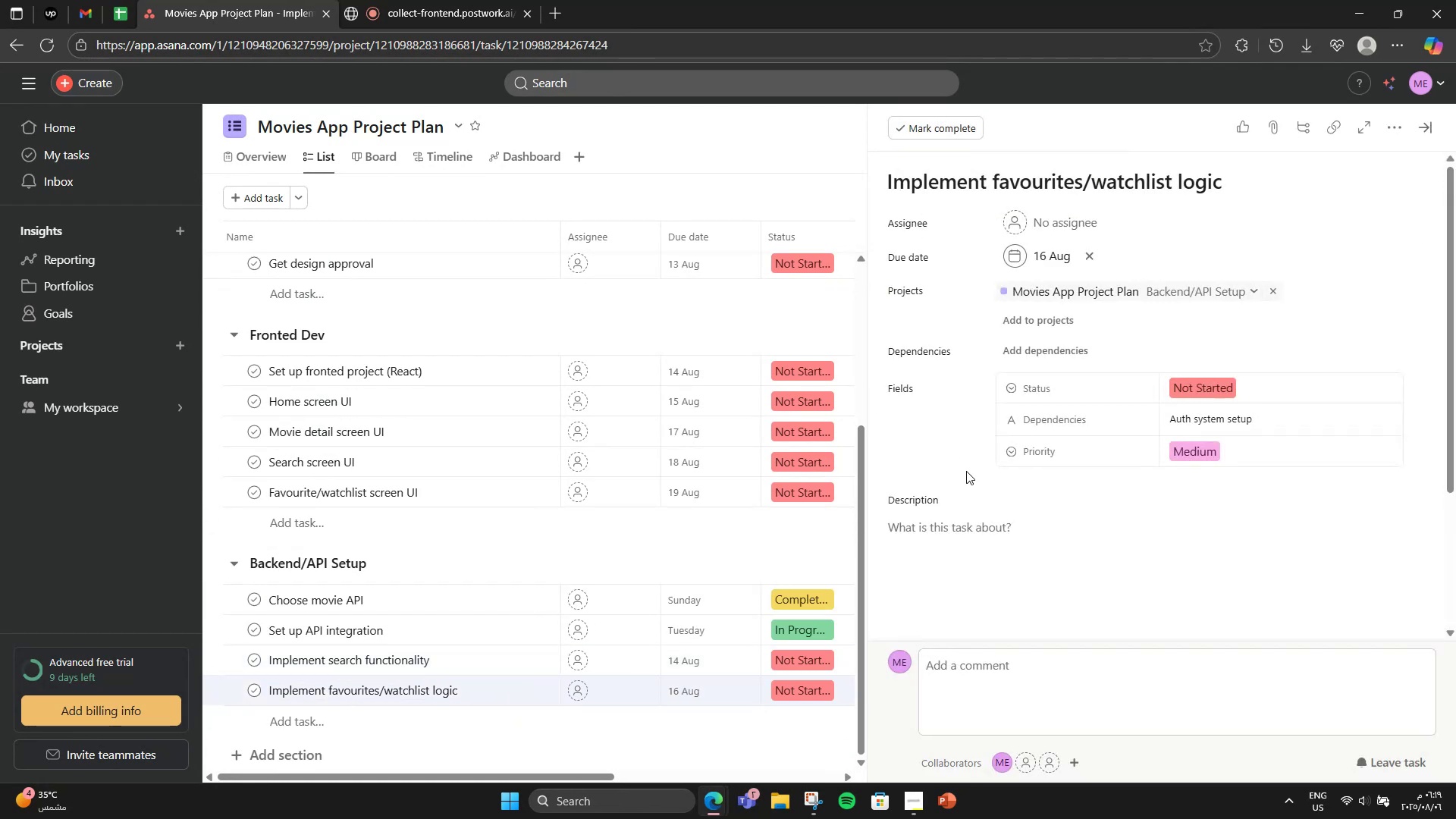 
left_click([1002, 579])
 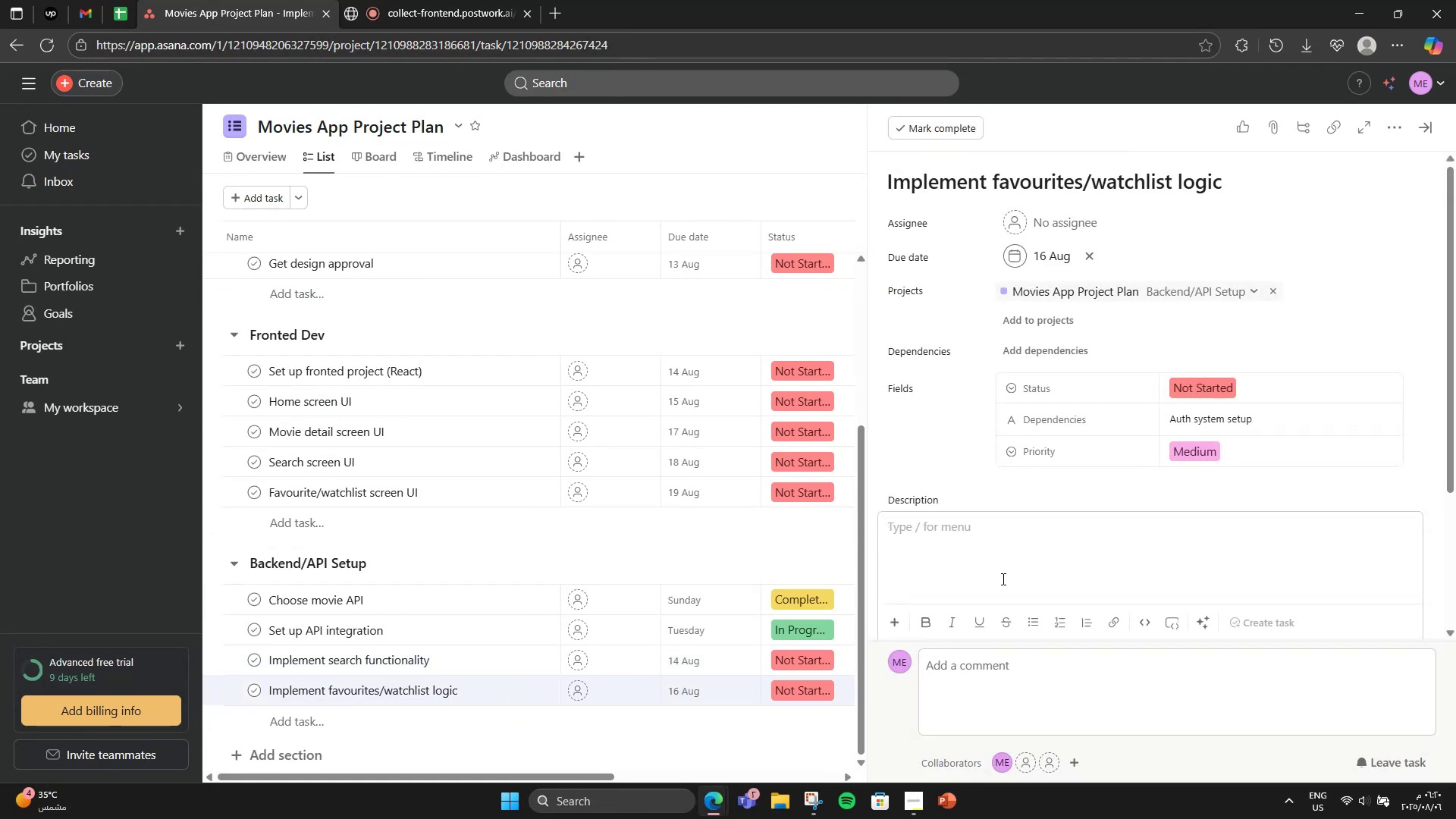 
type(Store user preferem)
key(Backspace)
type(nce )
key(Backspace)
type(s in DB or local storage.)
 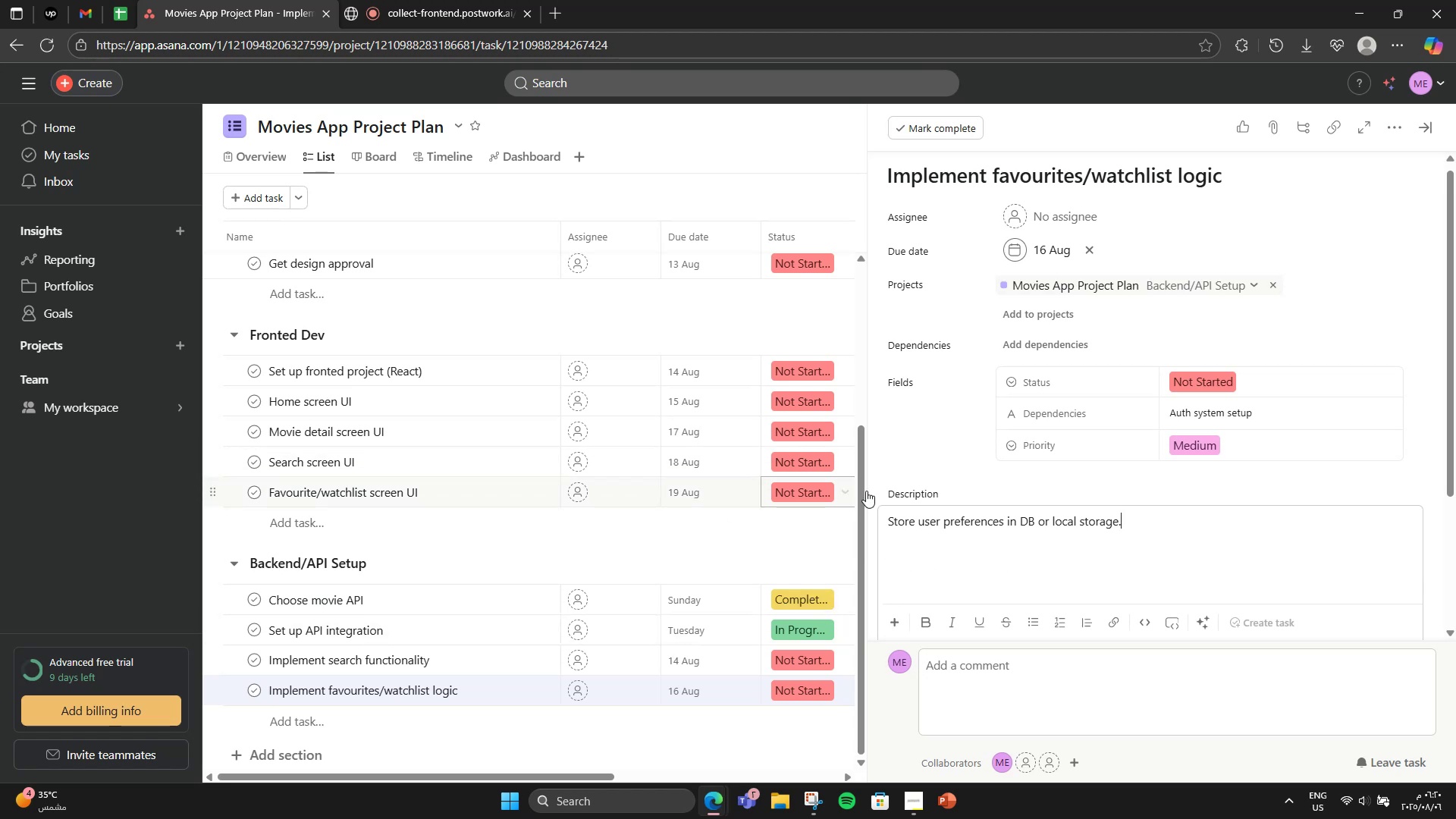 
left_click([1416, 121])
 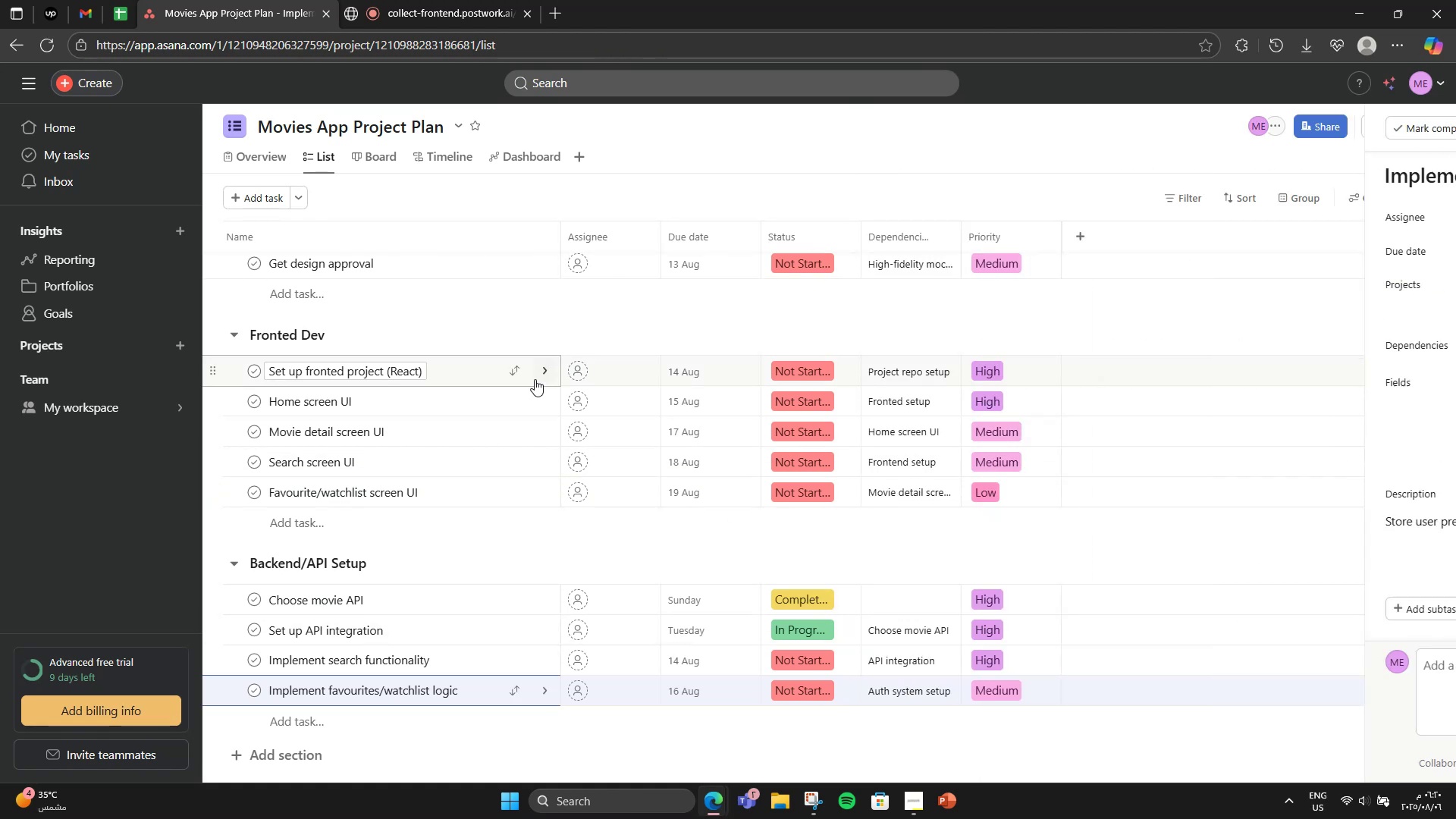 
scroll: coordinate [535, 379], scroll_direction: down, amount: 3.0
 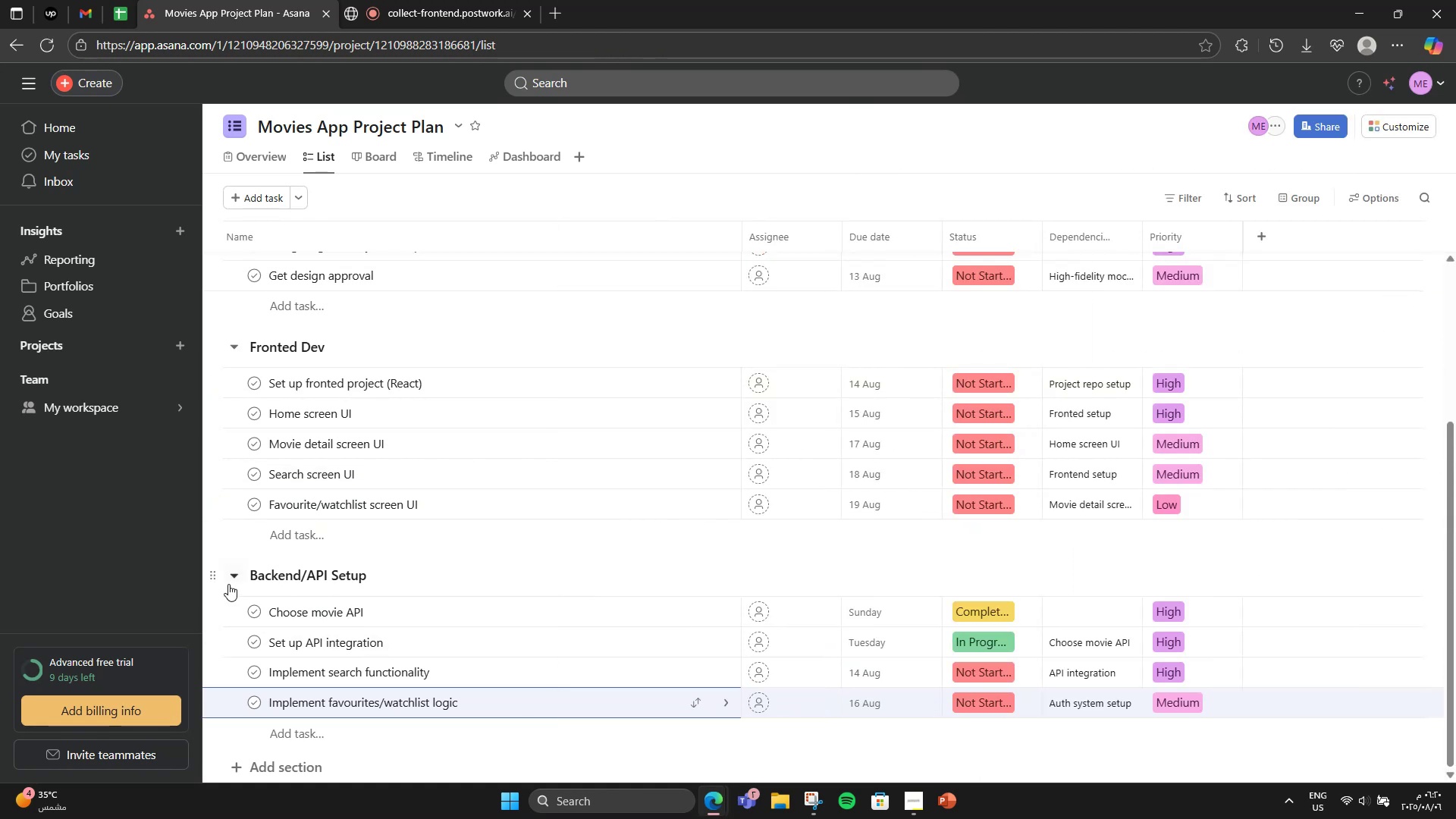 
mouse_move([312, 607])
 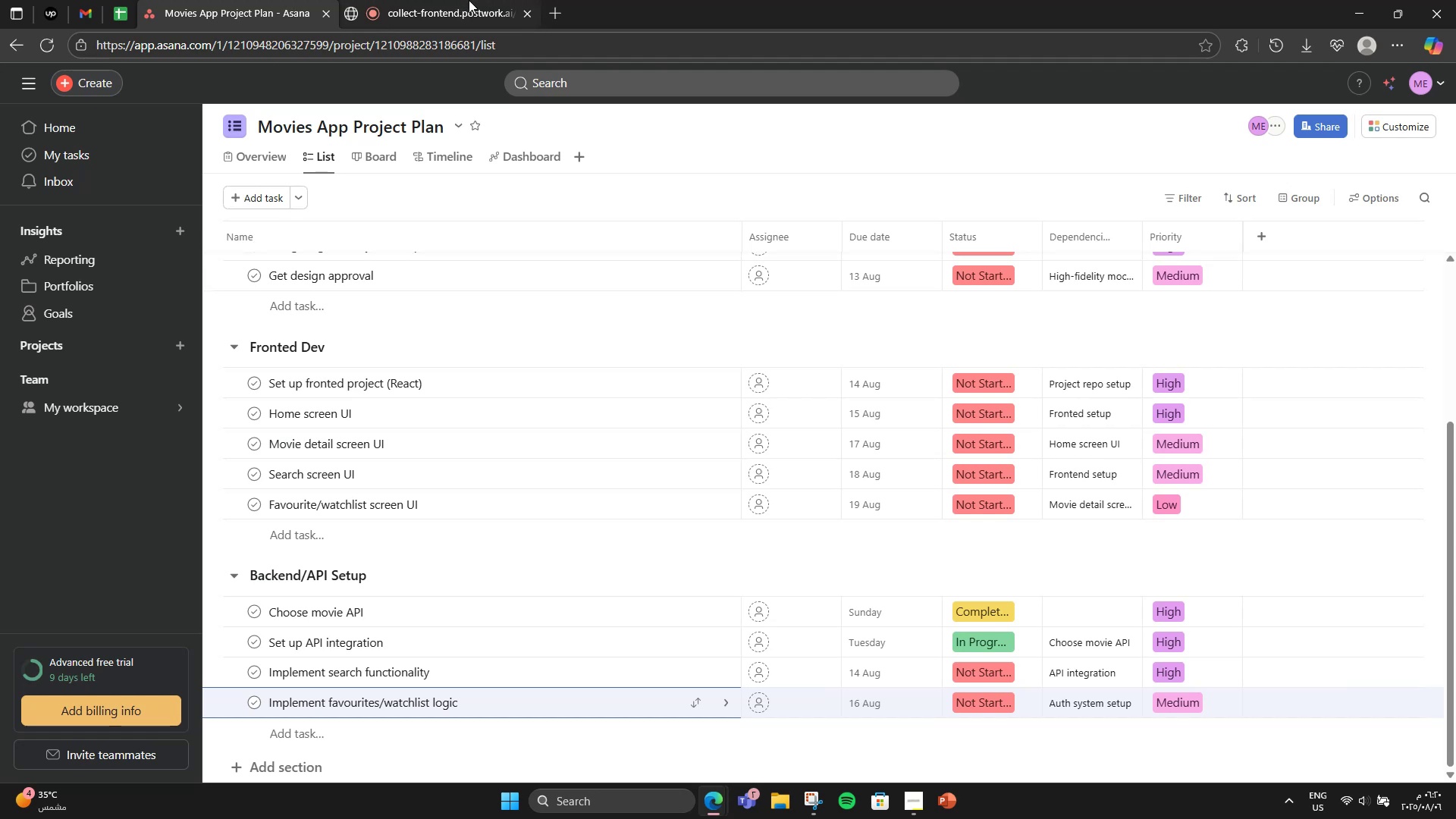 
left_click([469, 0])
 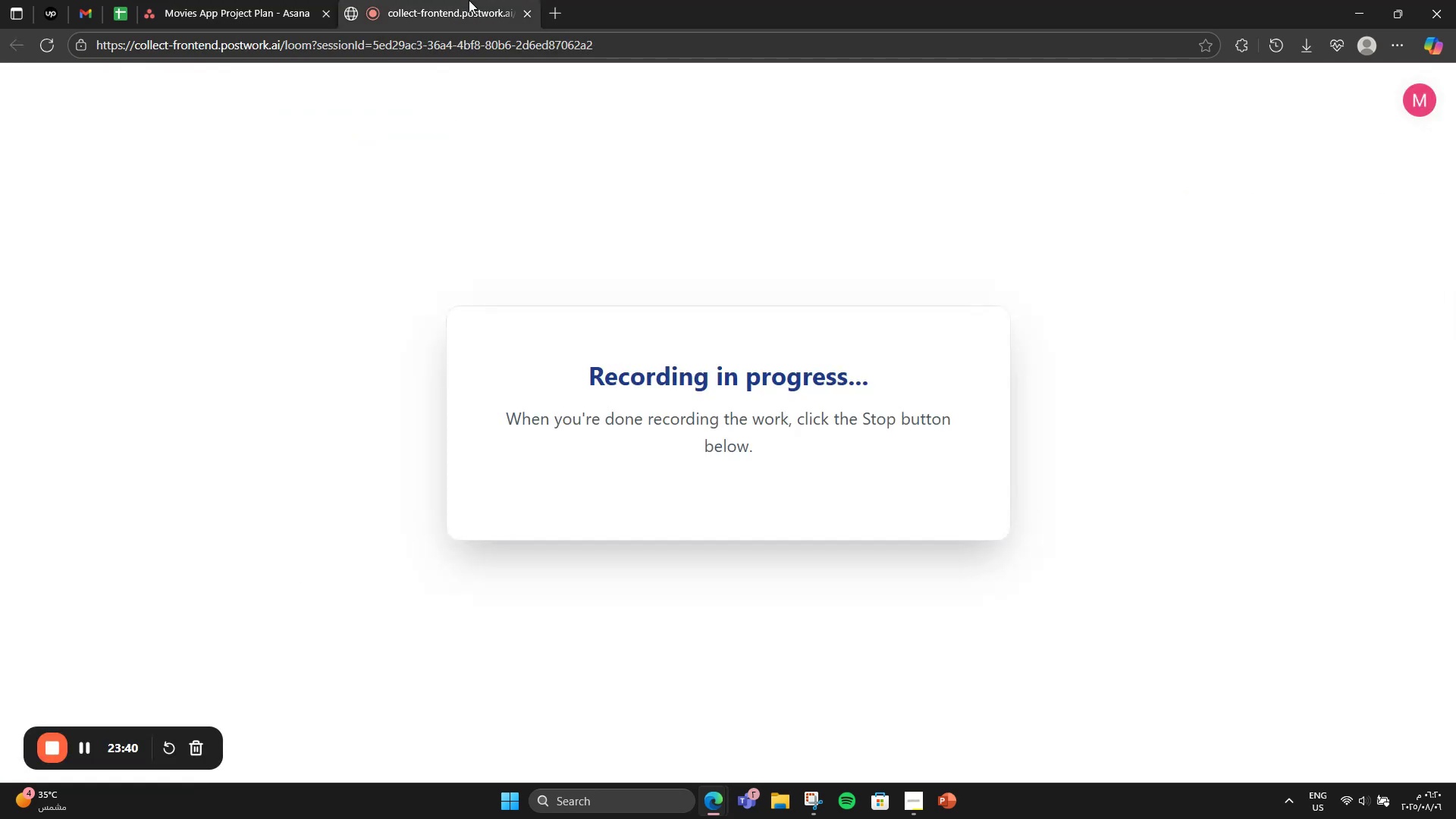 
mouse_move([202, -48])
 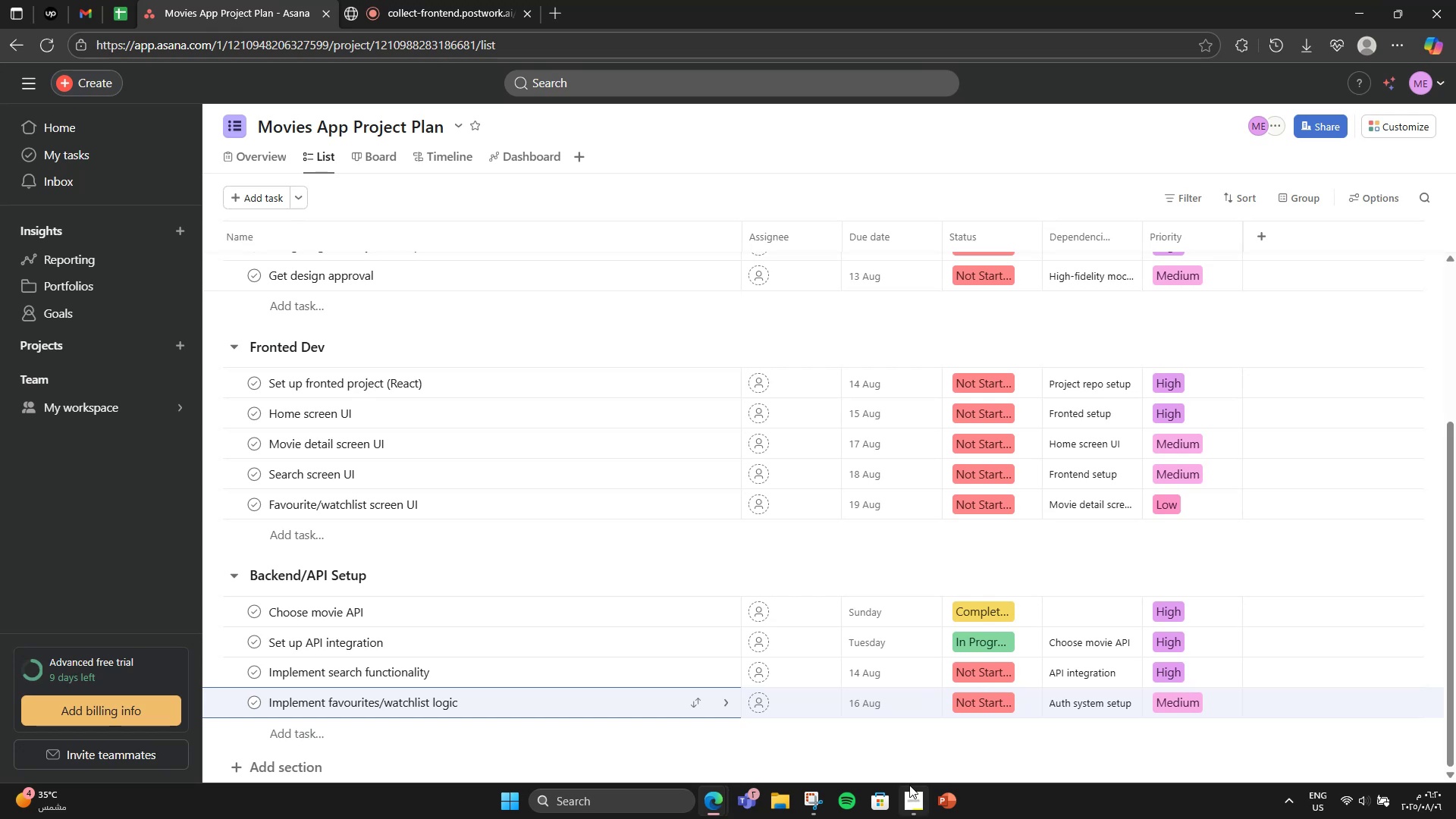 
double_click([909, 786])
 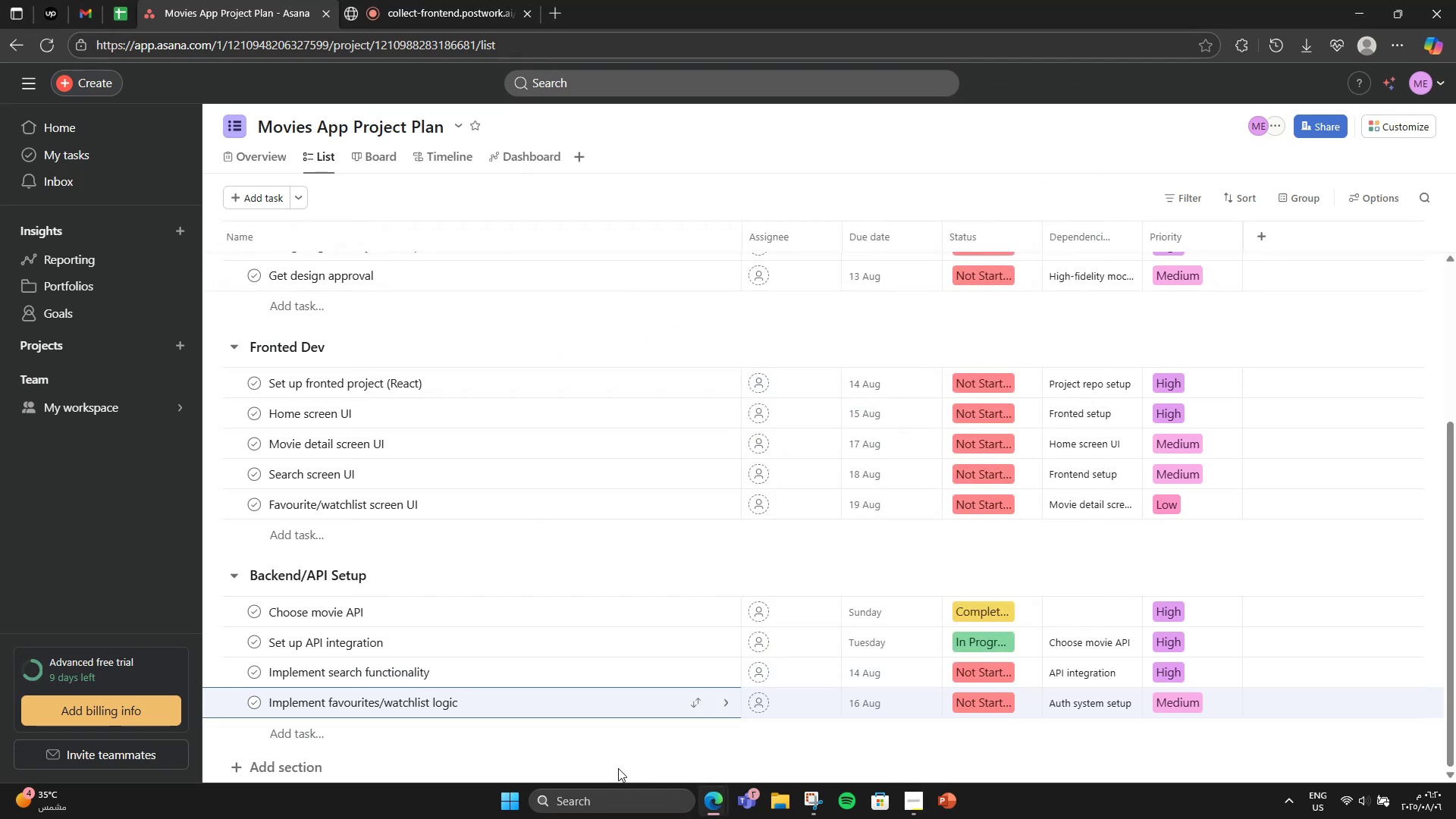 
left_click([617, 768])
 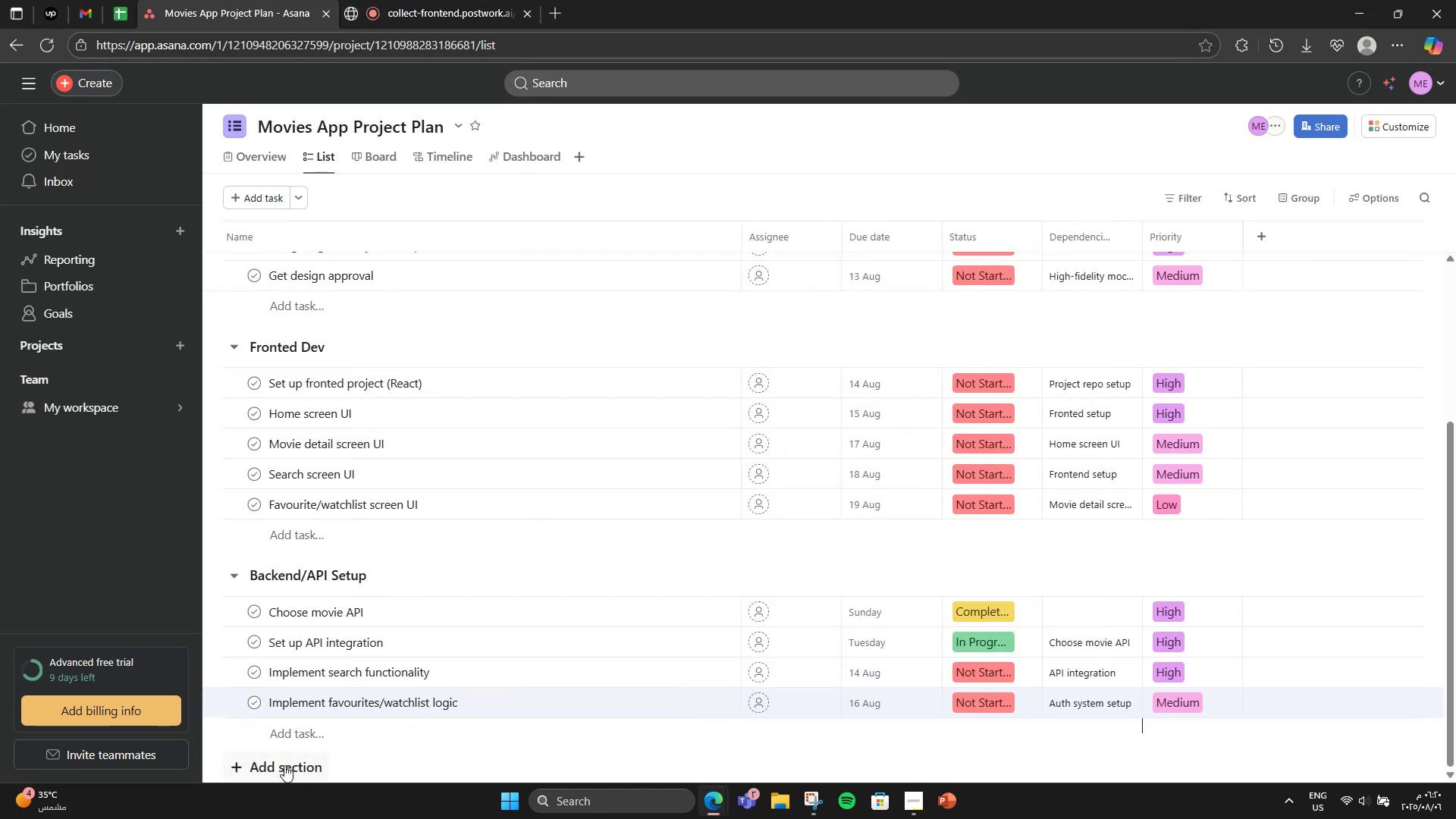 
left_click([289, 761])
 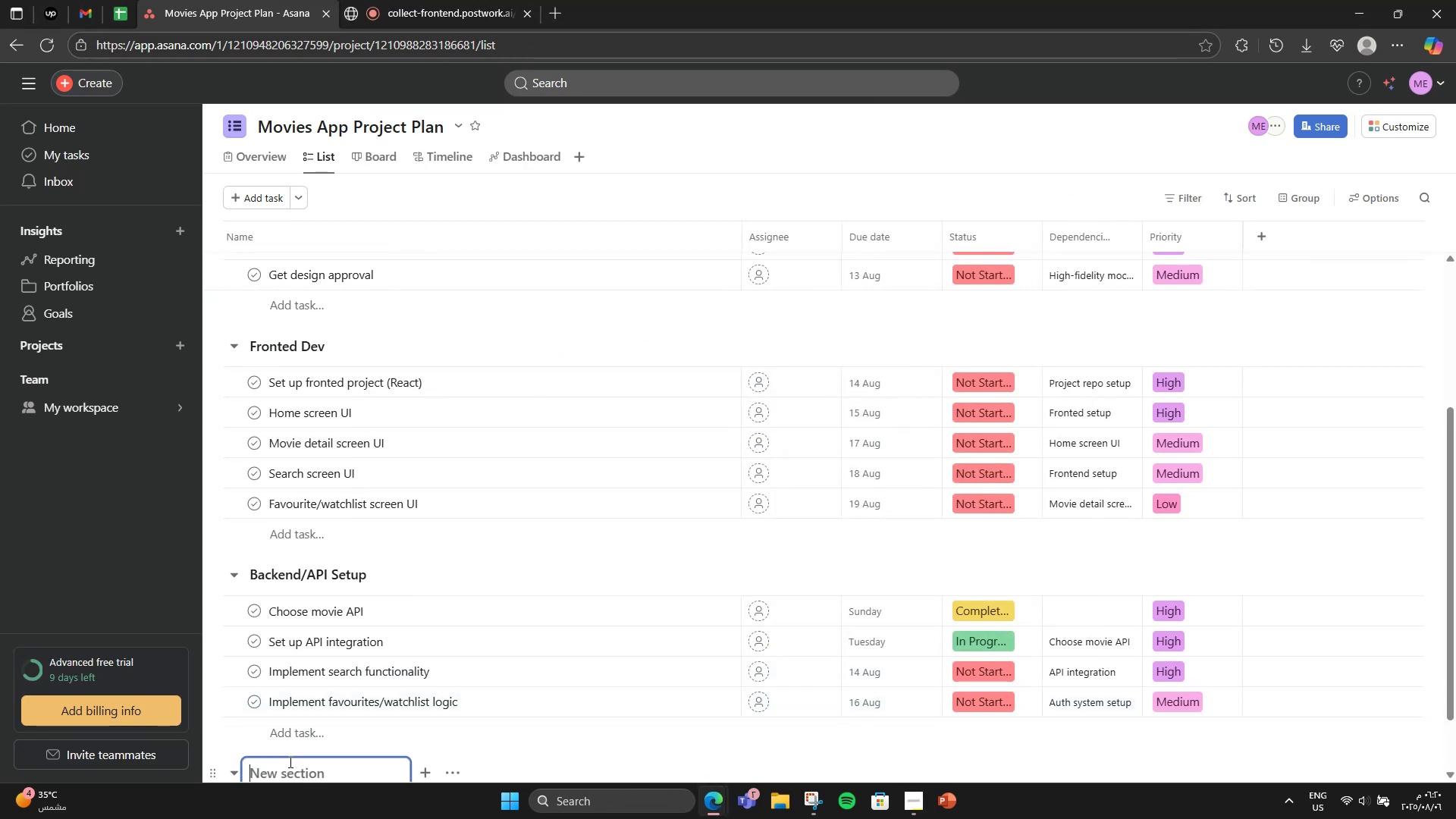 
scroll: coordinate [329, 725], scroll_direction: down, amount: 3.0
 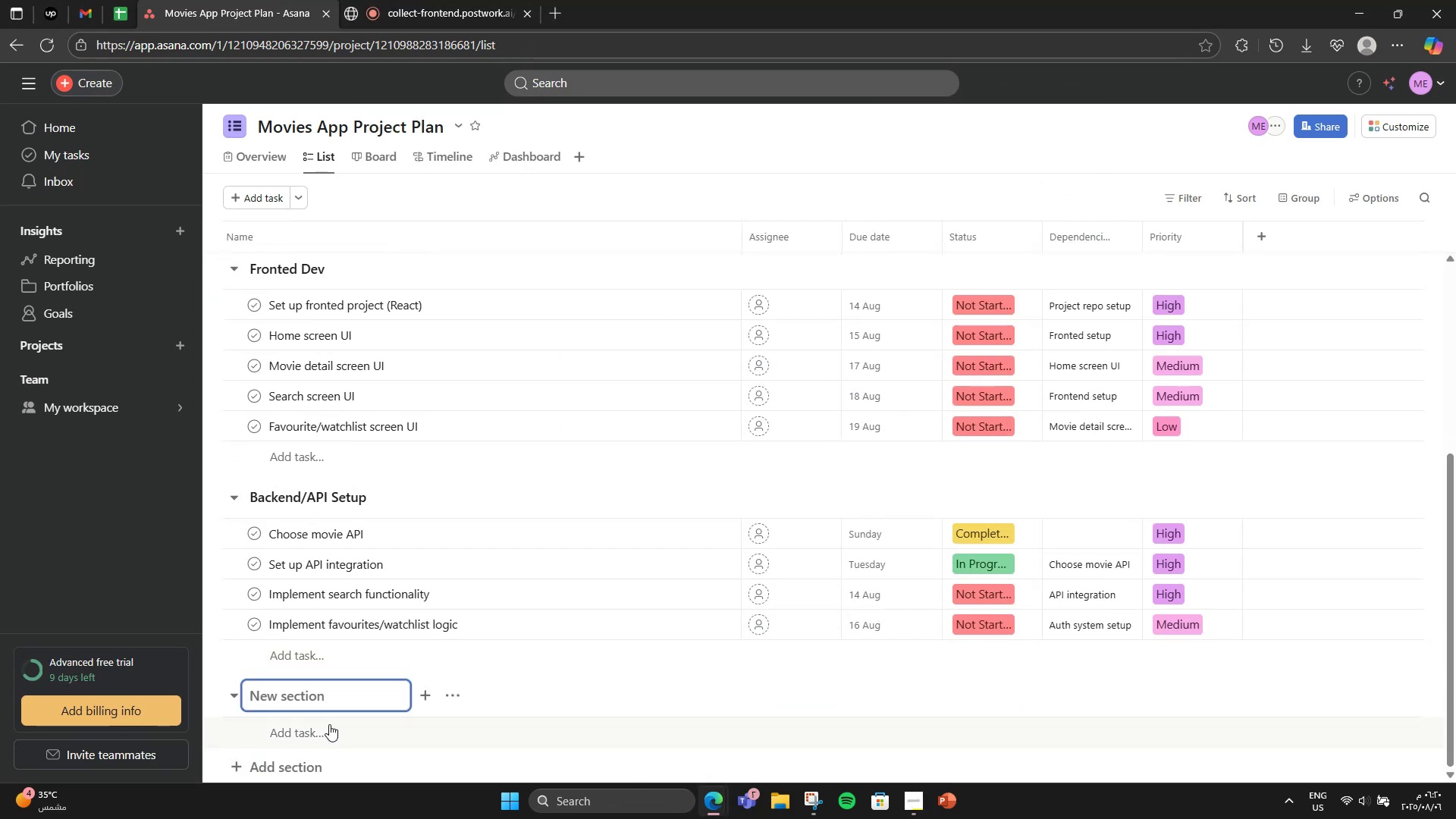 
type(Auth & DB)
 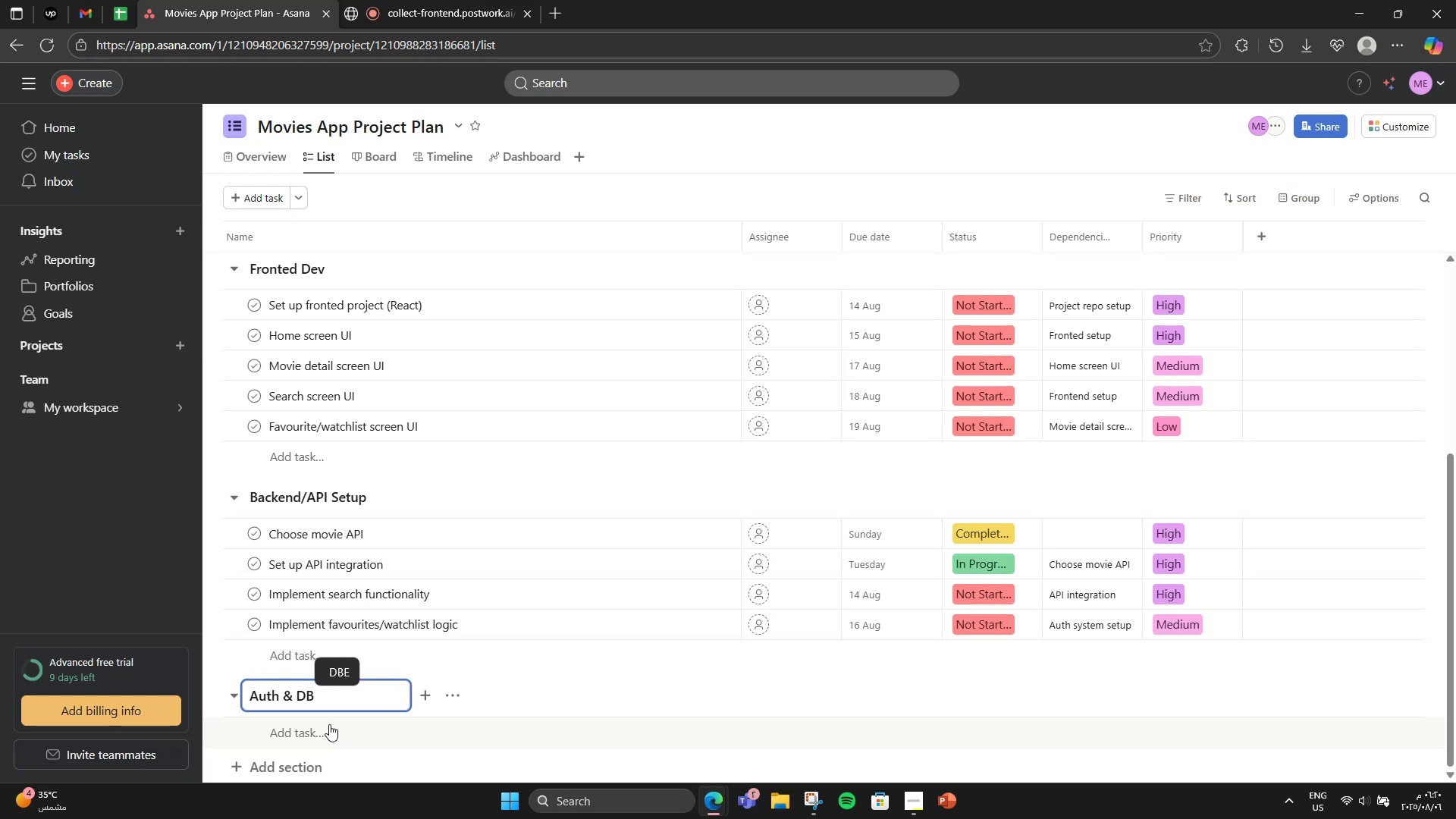 
left_click([329, 724])
 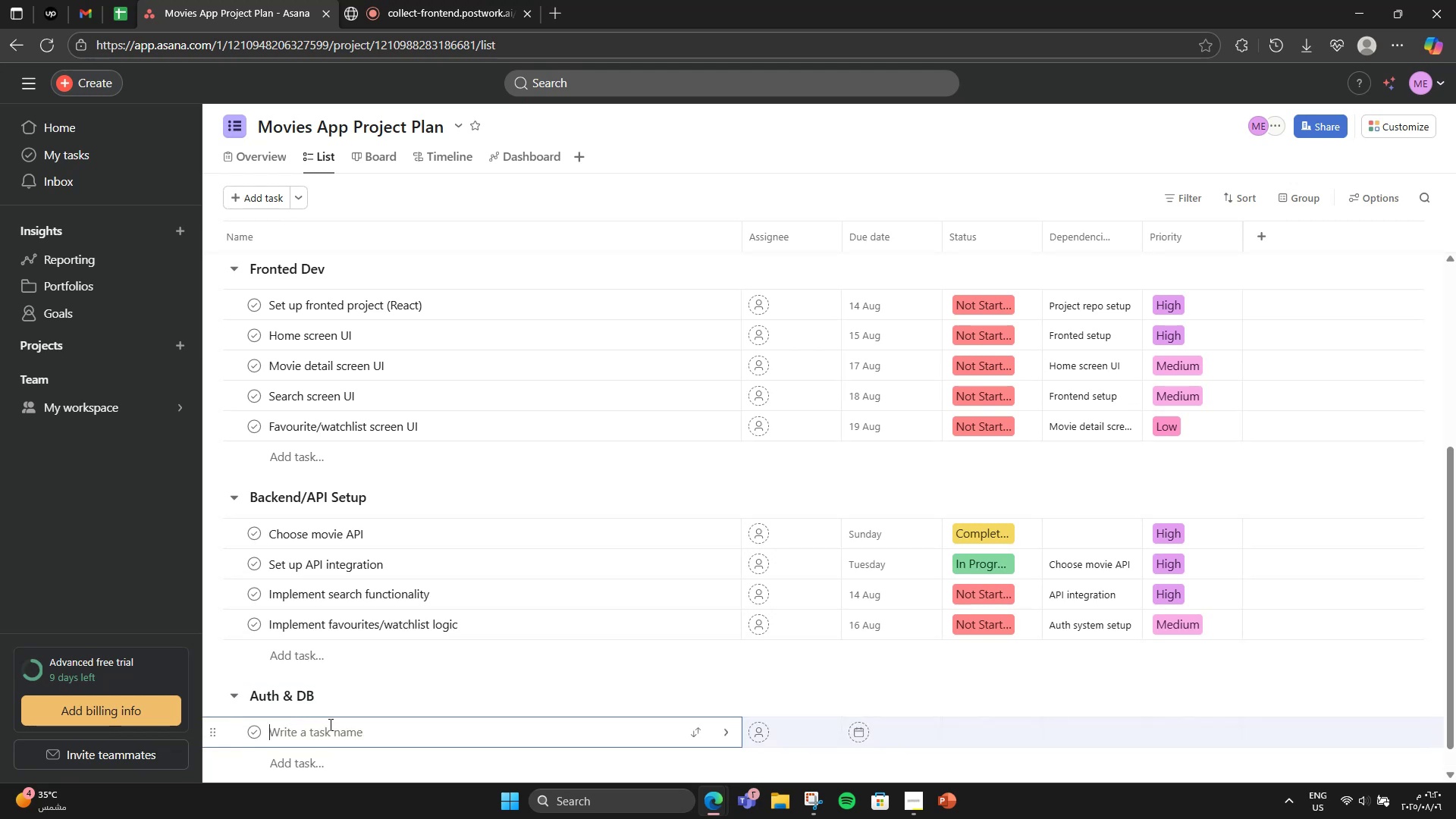 
type(Set up firebase/AUTH SYSTEM)
 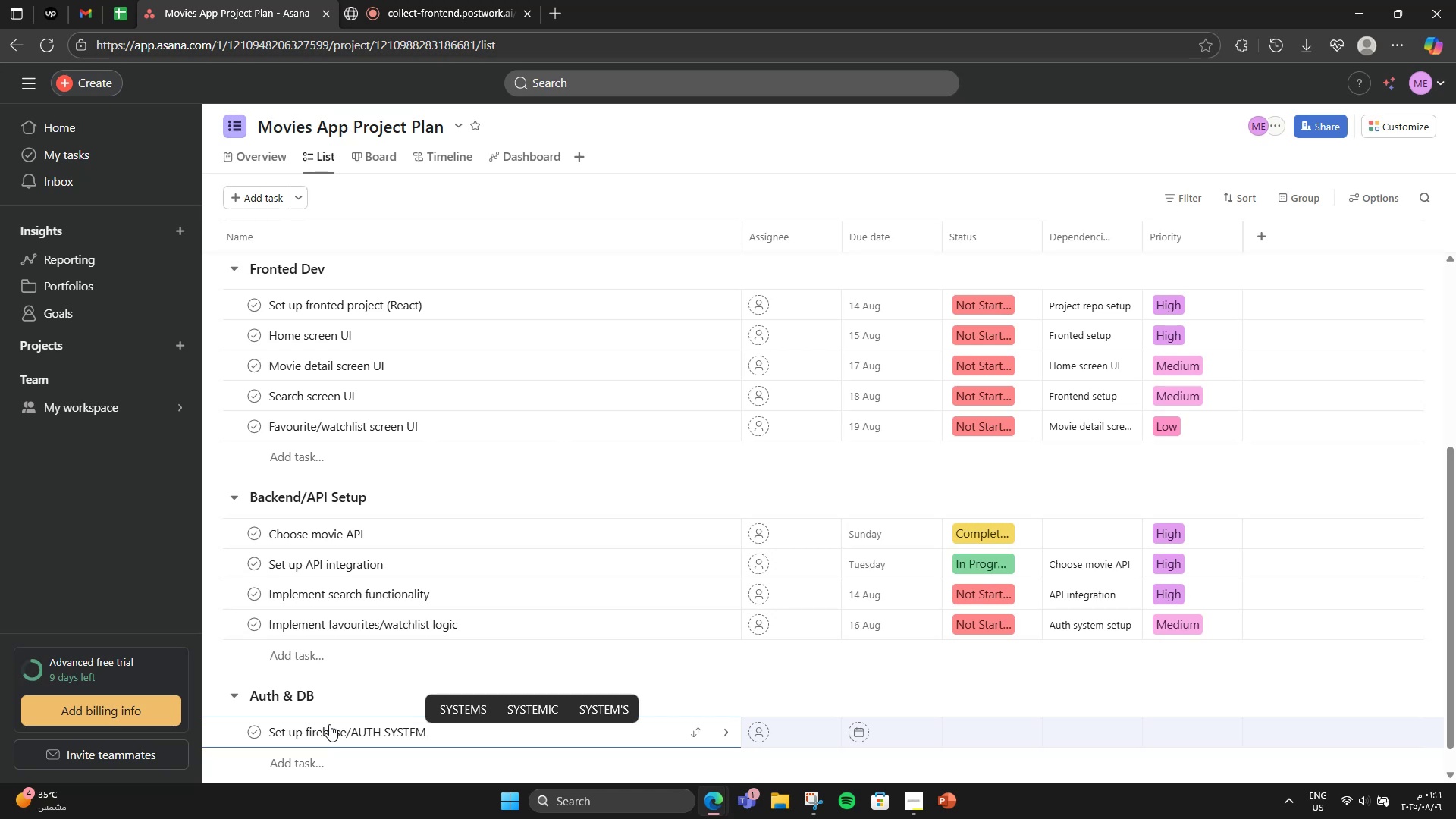 
hold_key(key=Backspace, duration=0.72)
 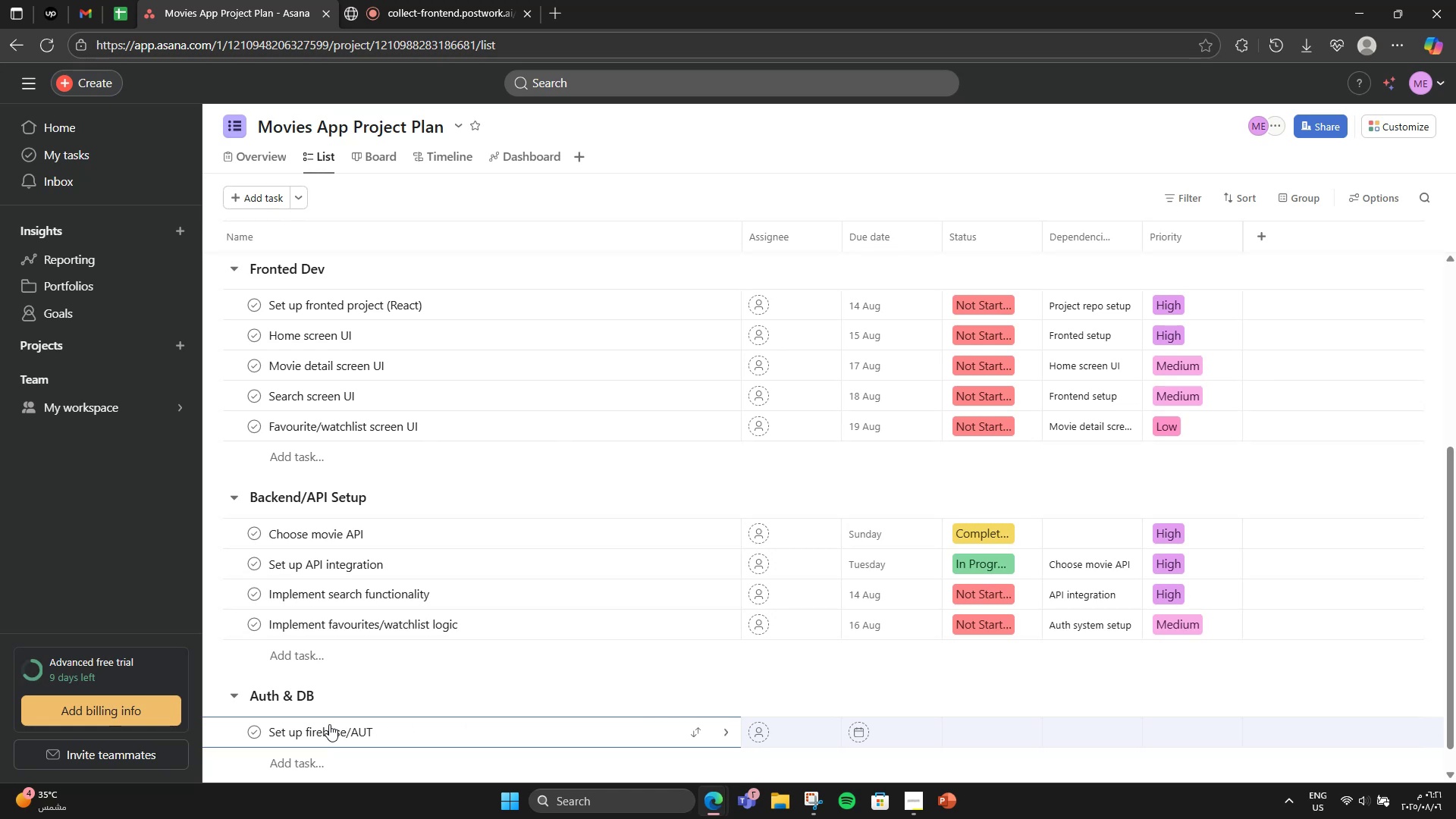 
key(Backspace)
key(Backspace)
type(uth system)
 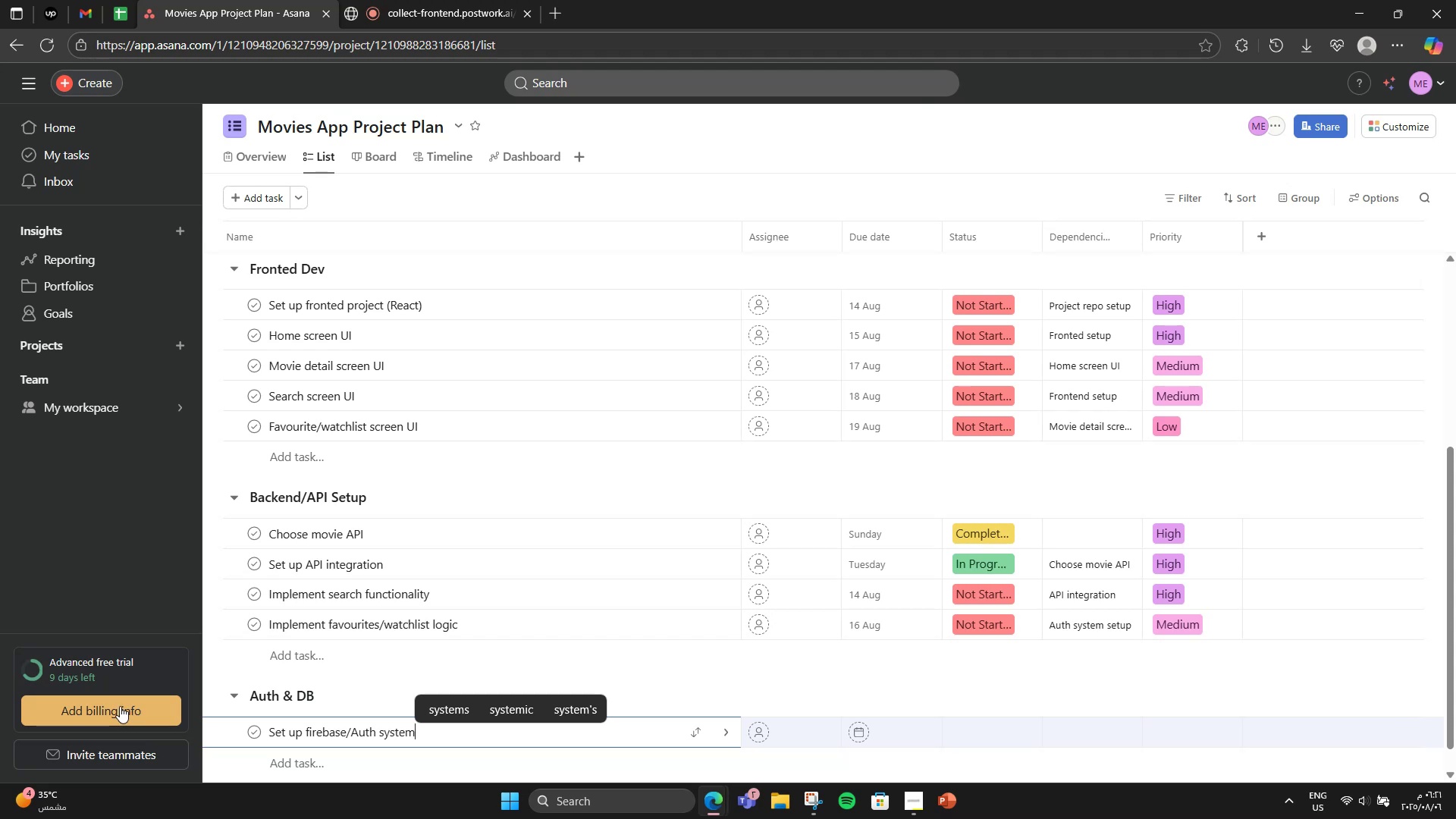 
wait(20.94)
 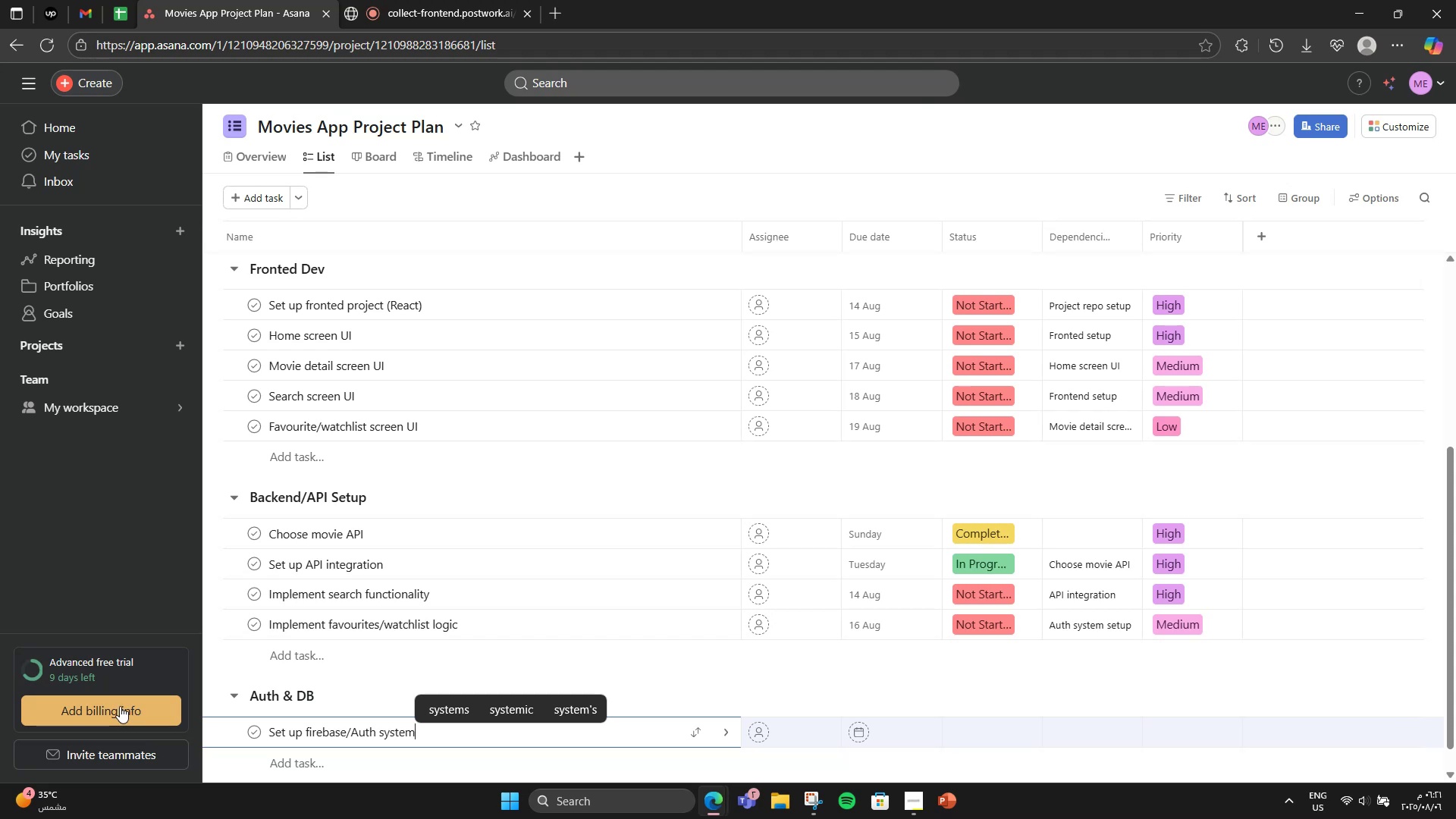 
key(Enter)
 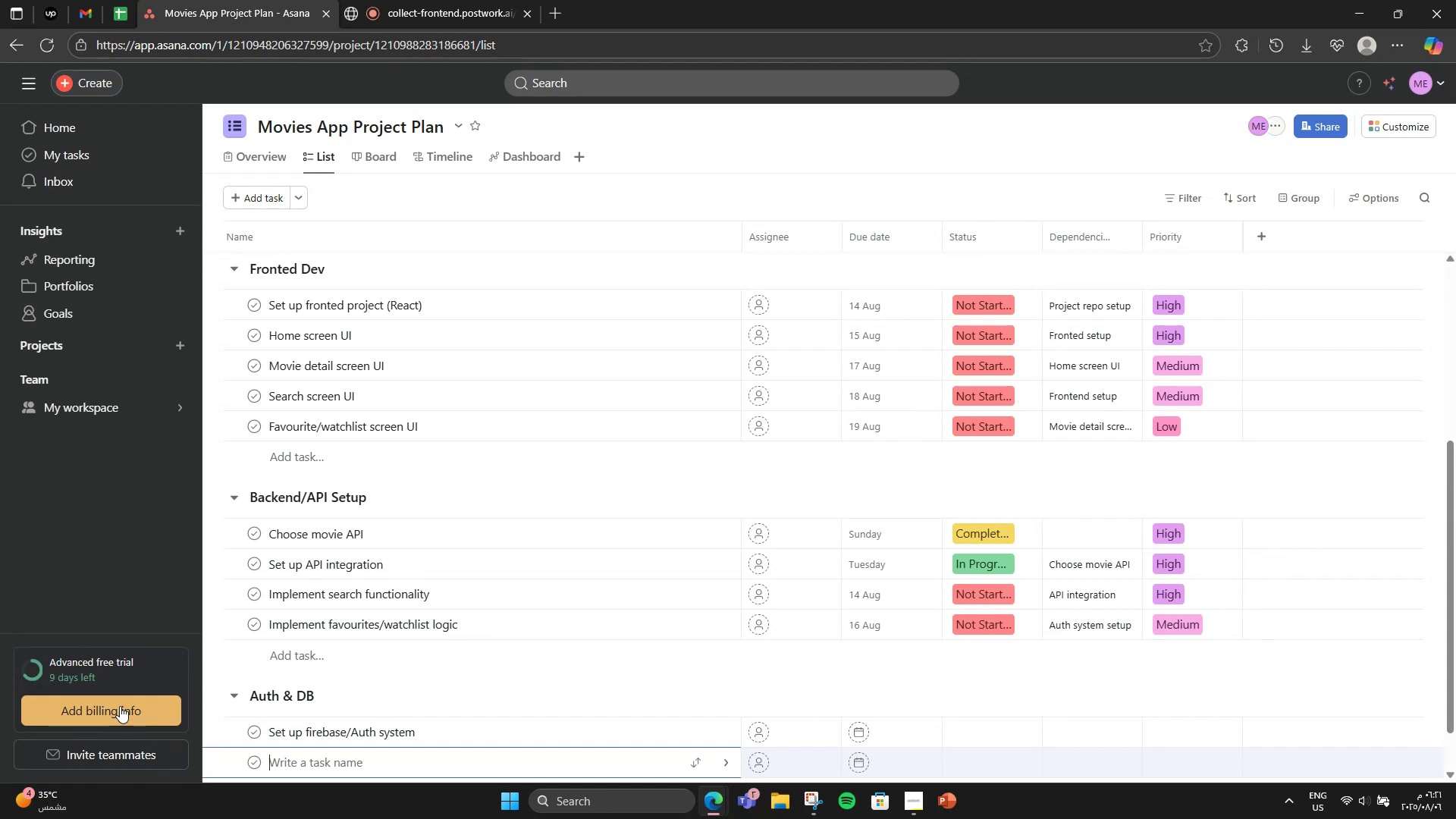 
type(Set up fo)
key(Backspace)
type(ire )
key(Backspace)
 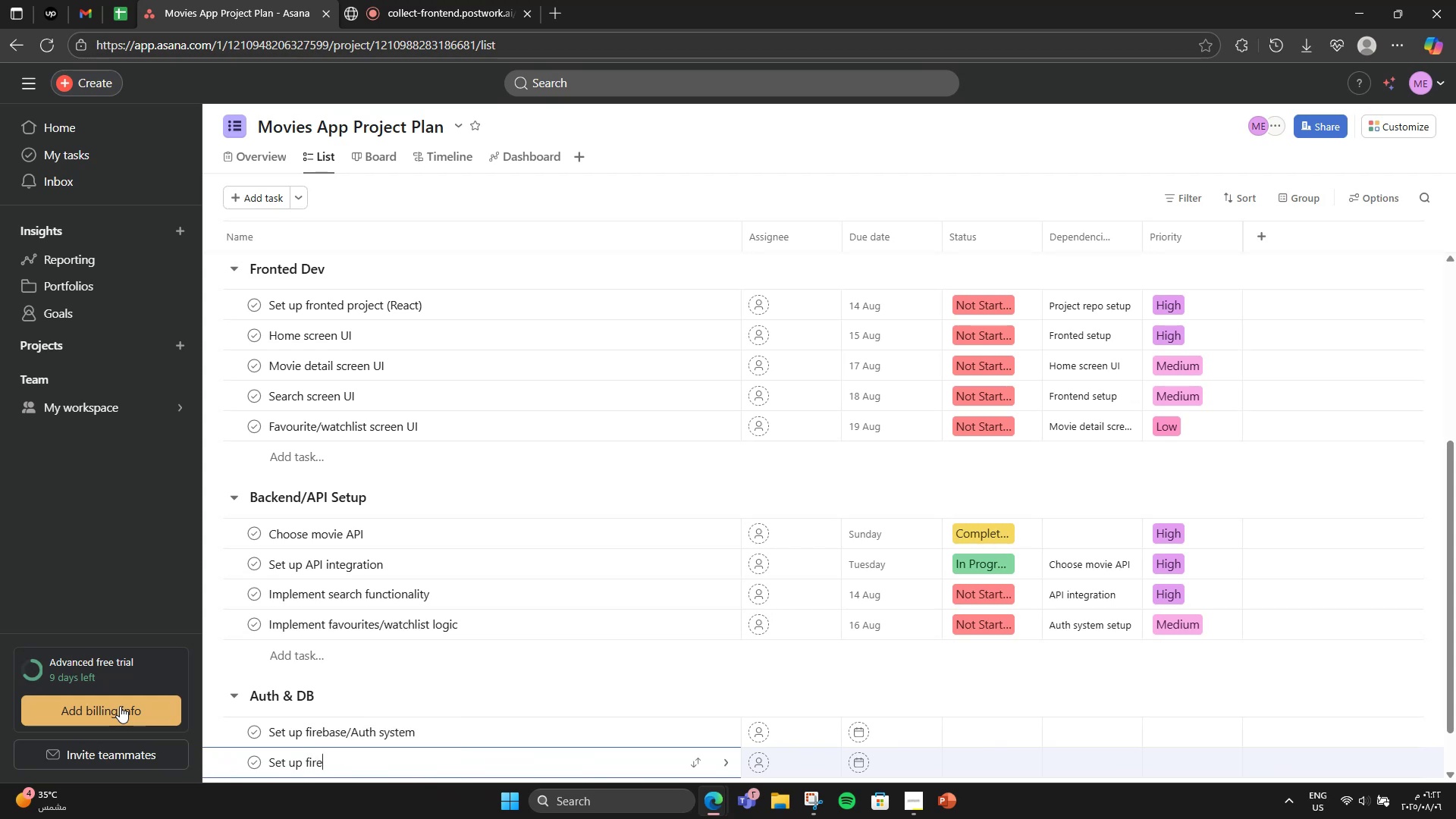 
wait(5.67)
 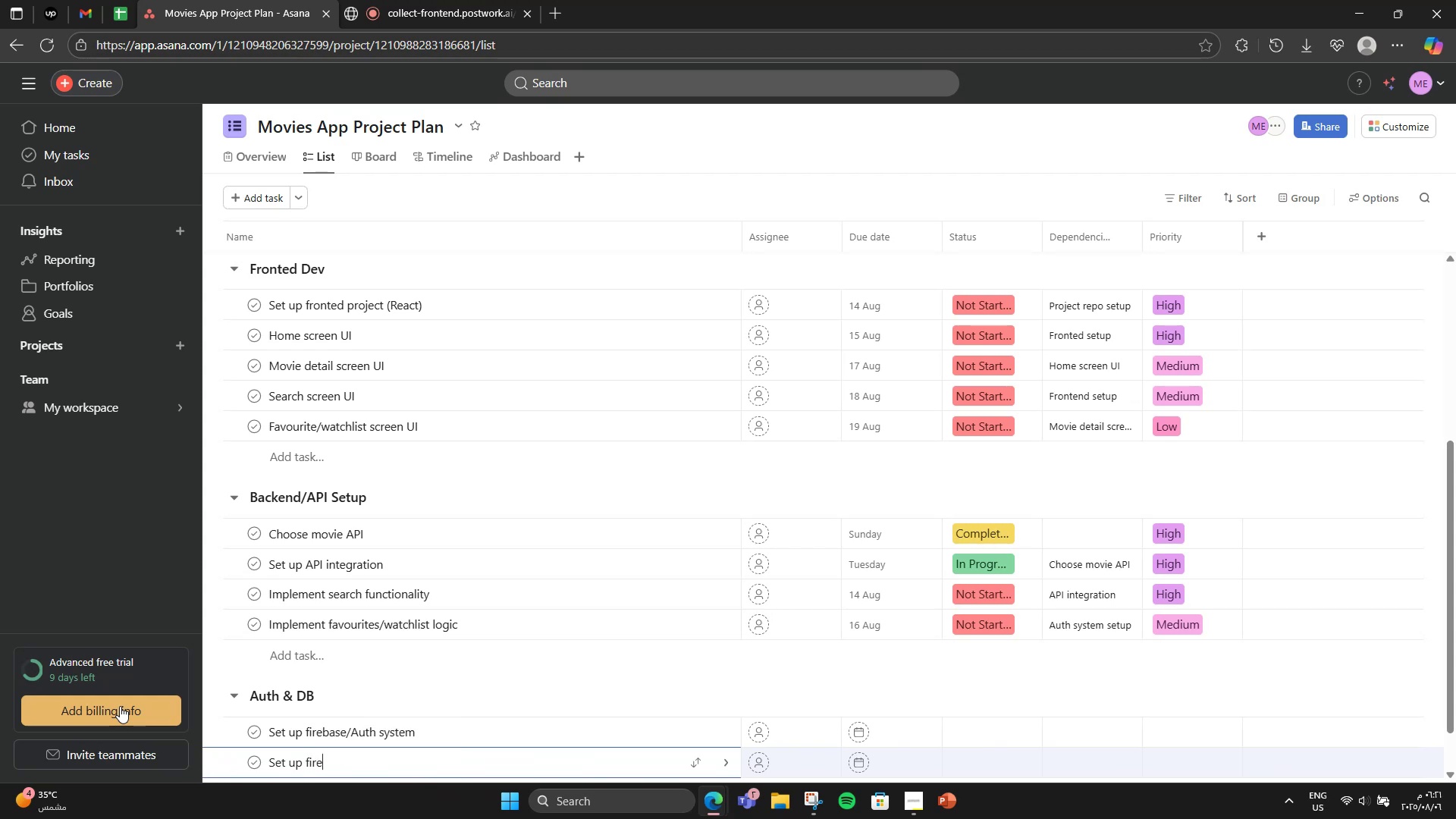 
type(store )
 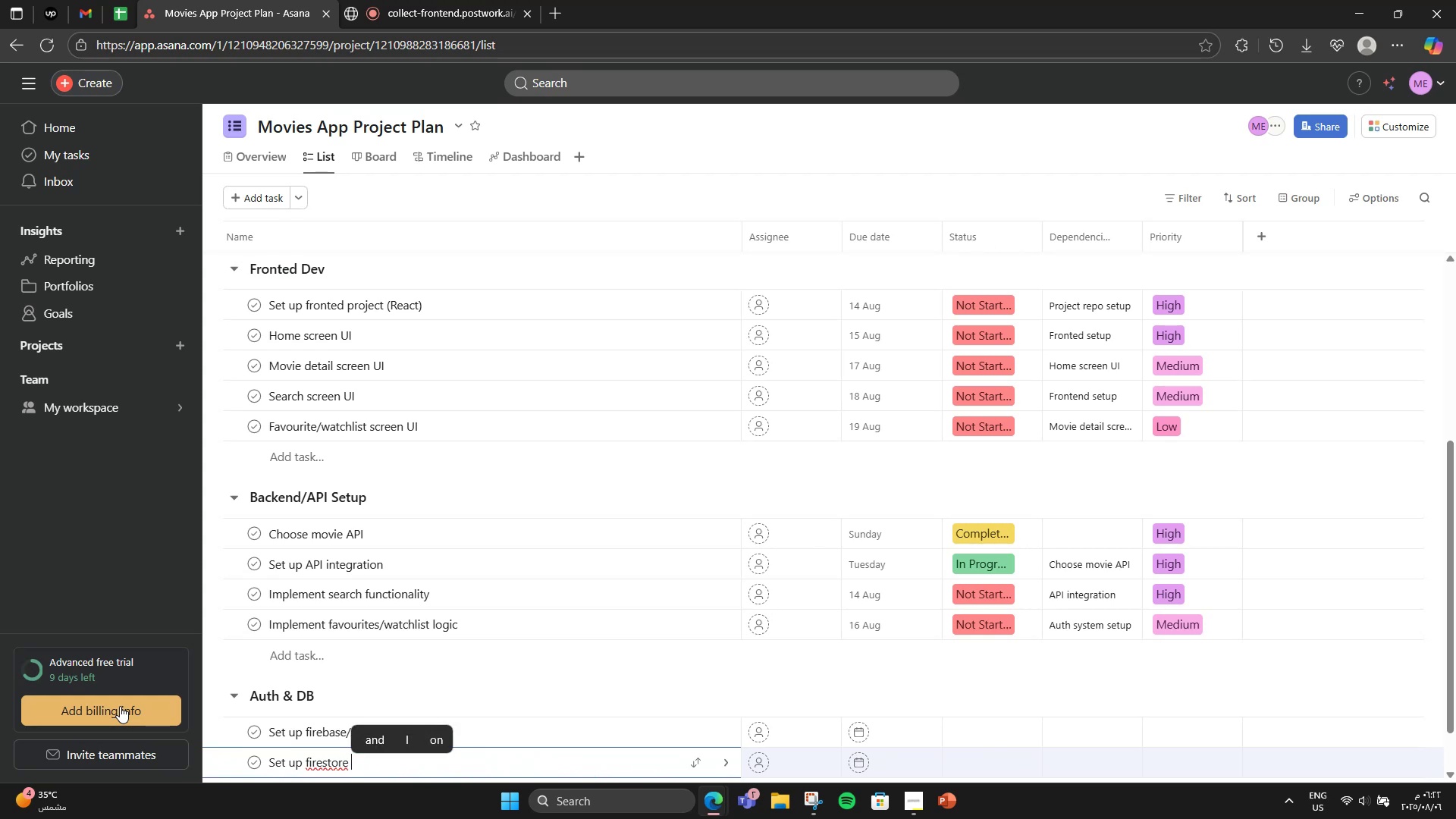 
wait(6.13)
 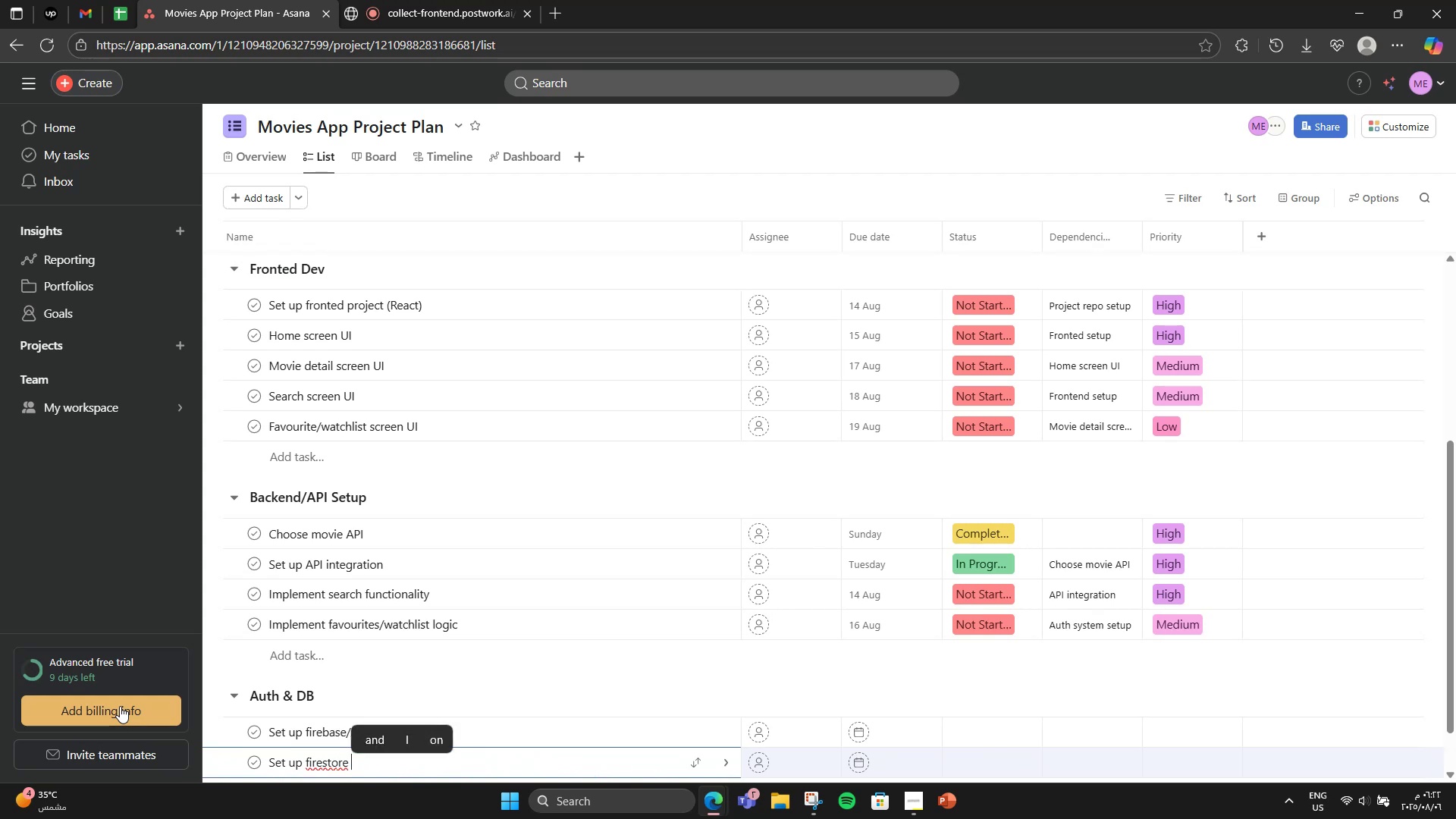 
type(or DB)
 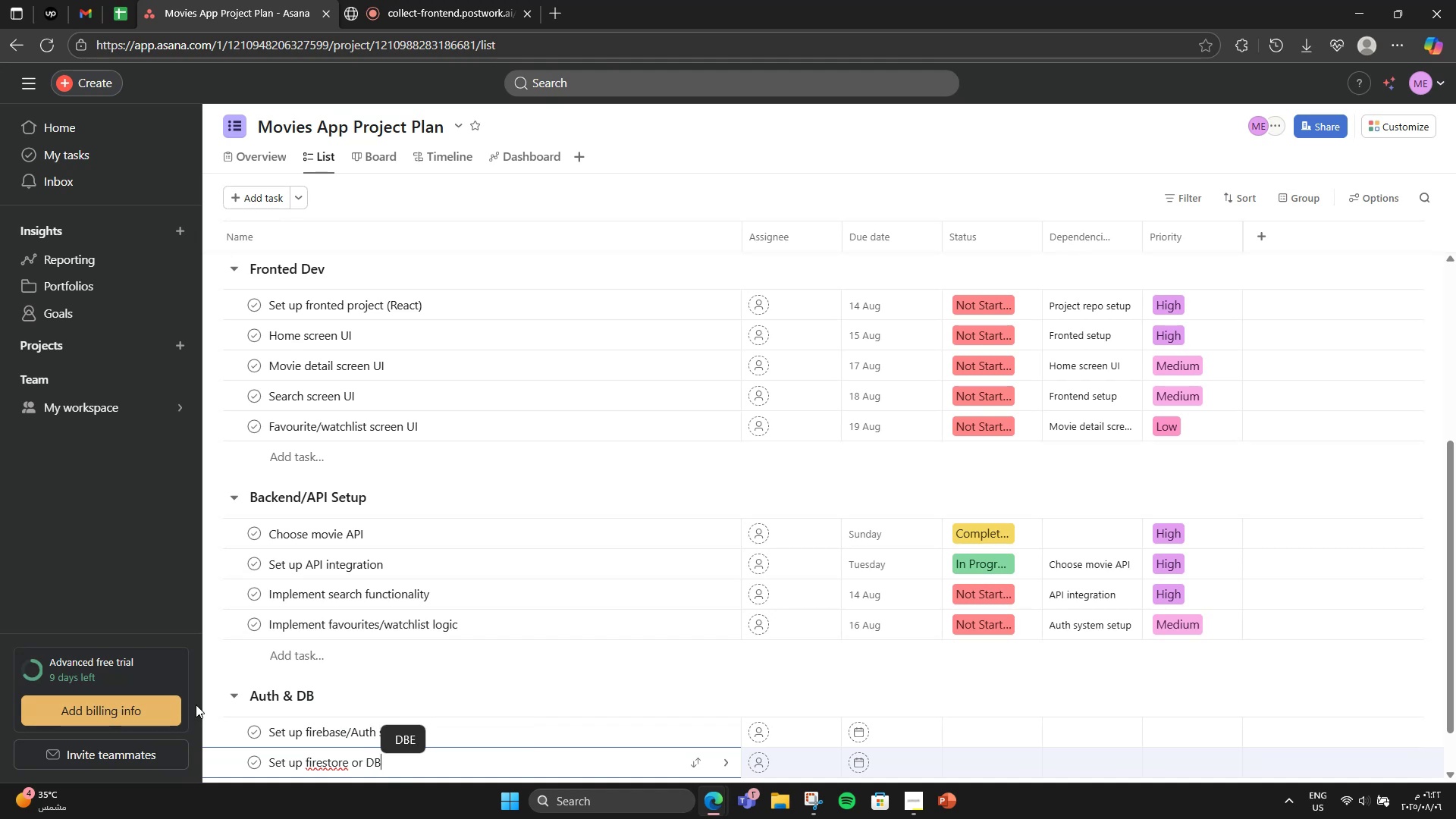 
right_click([312, 765])
 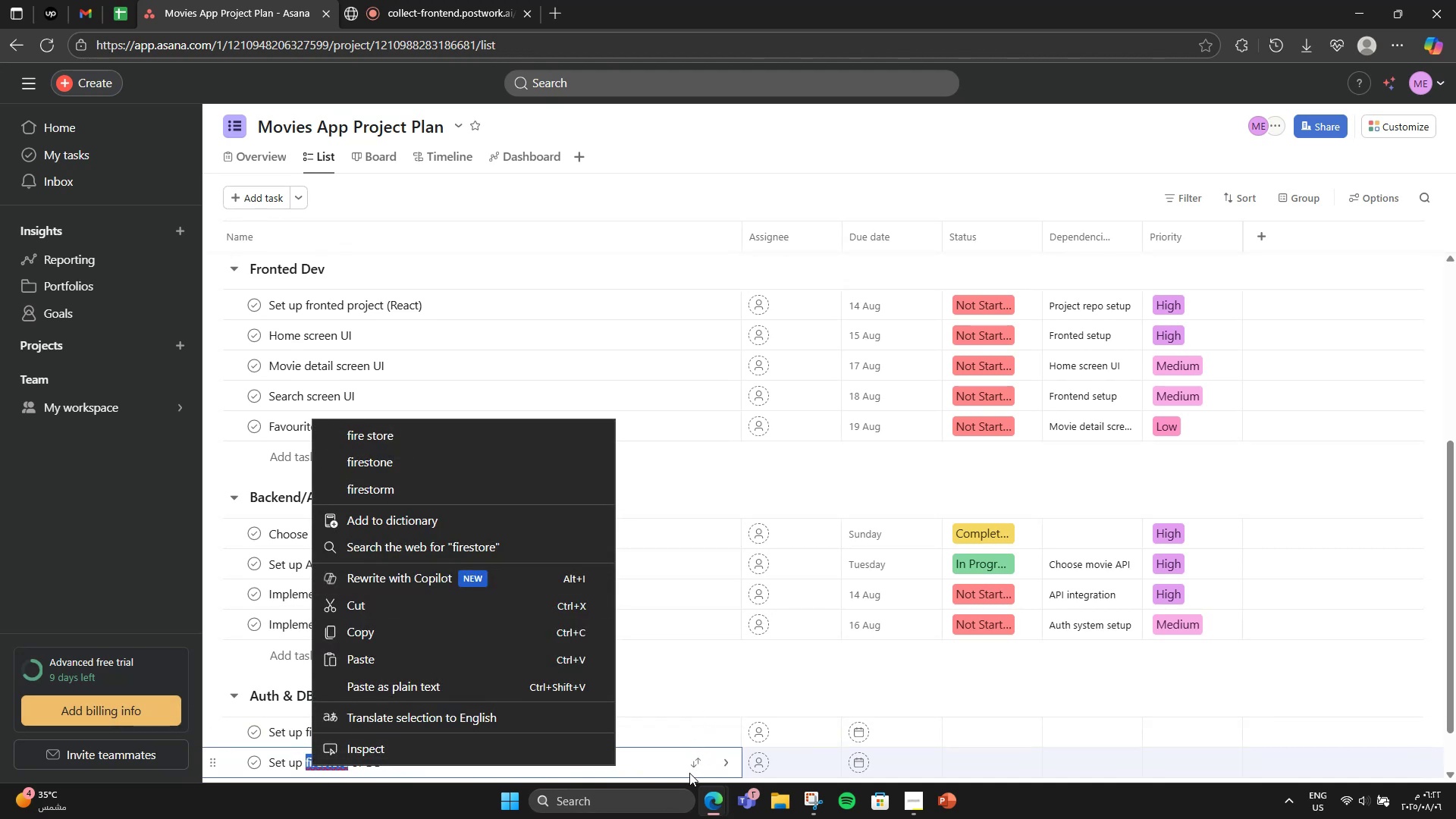 
wait(5.11)
 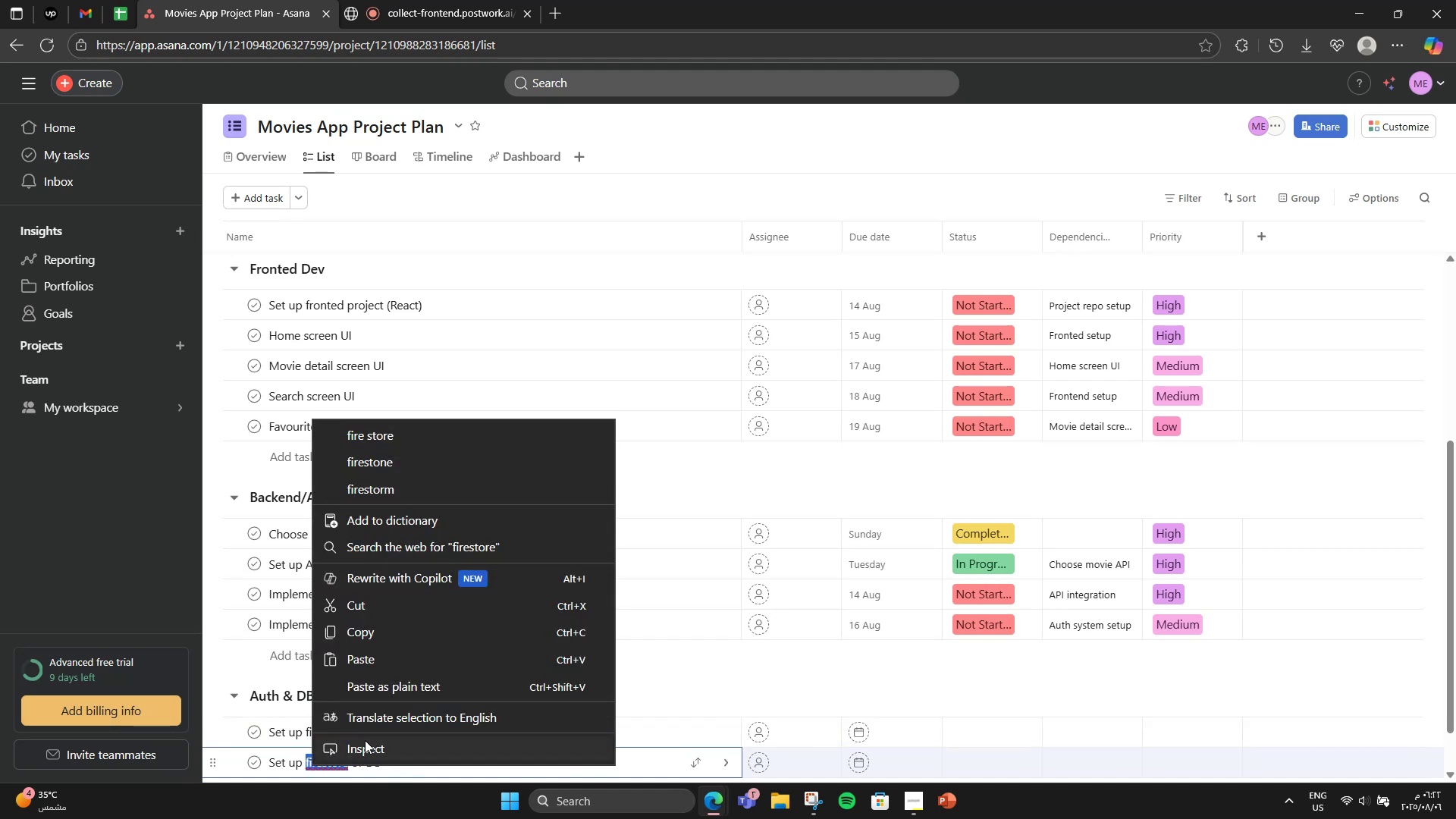 
left_click([673, 767])
 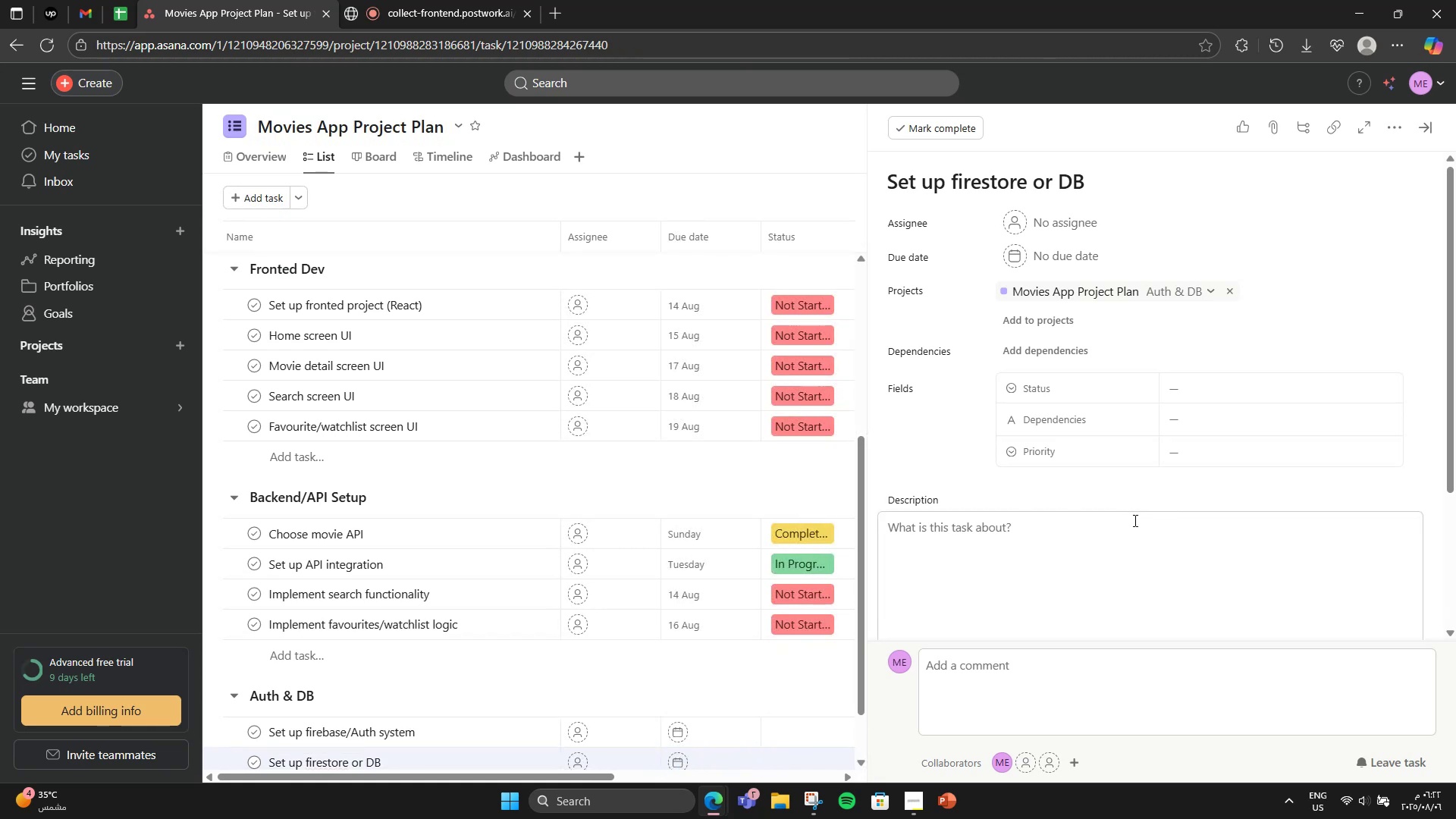 
left_click([450, 742])
 